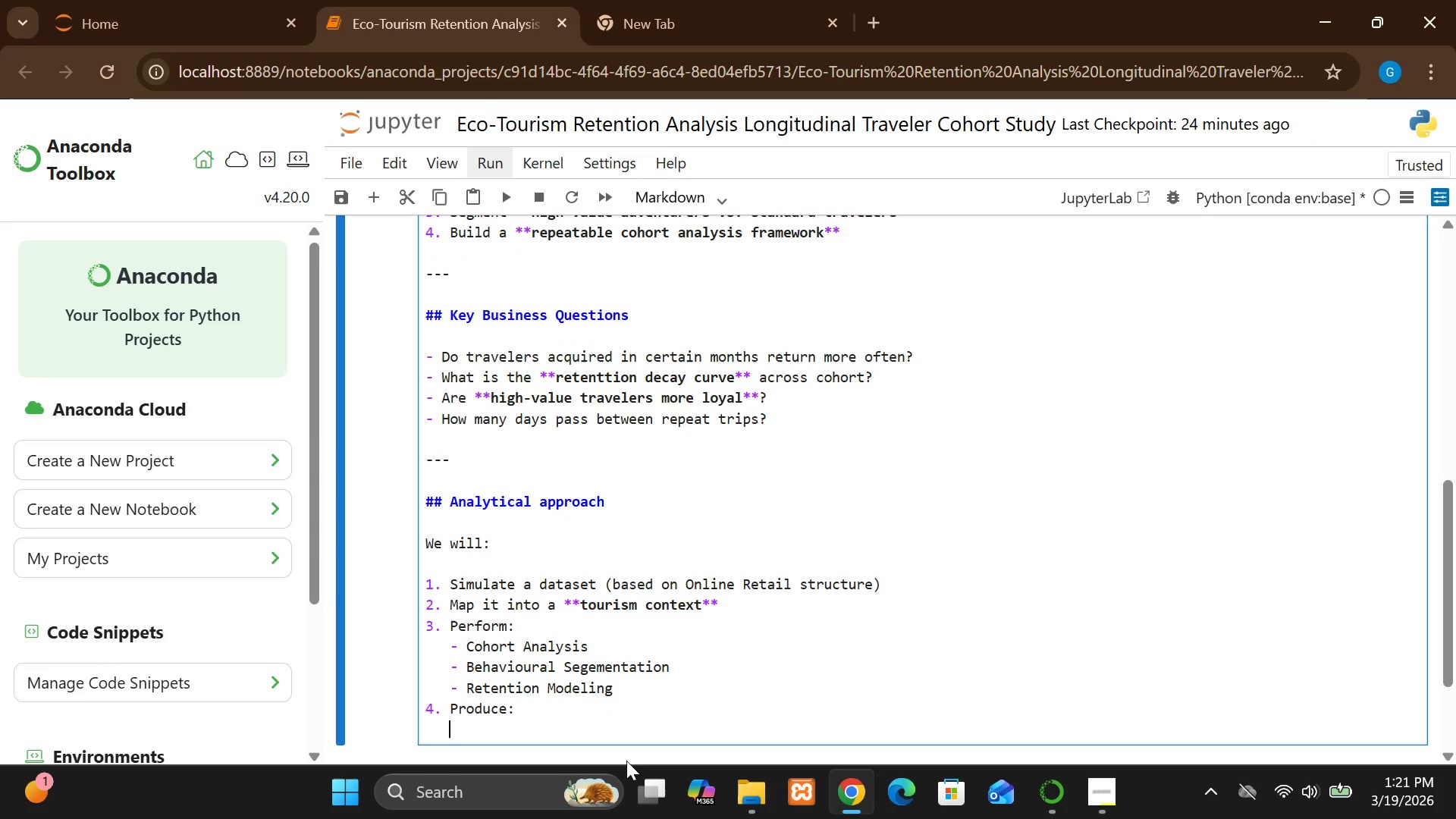 
key(Space)
 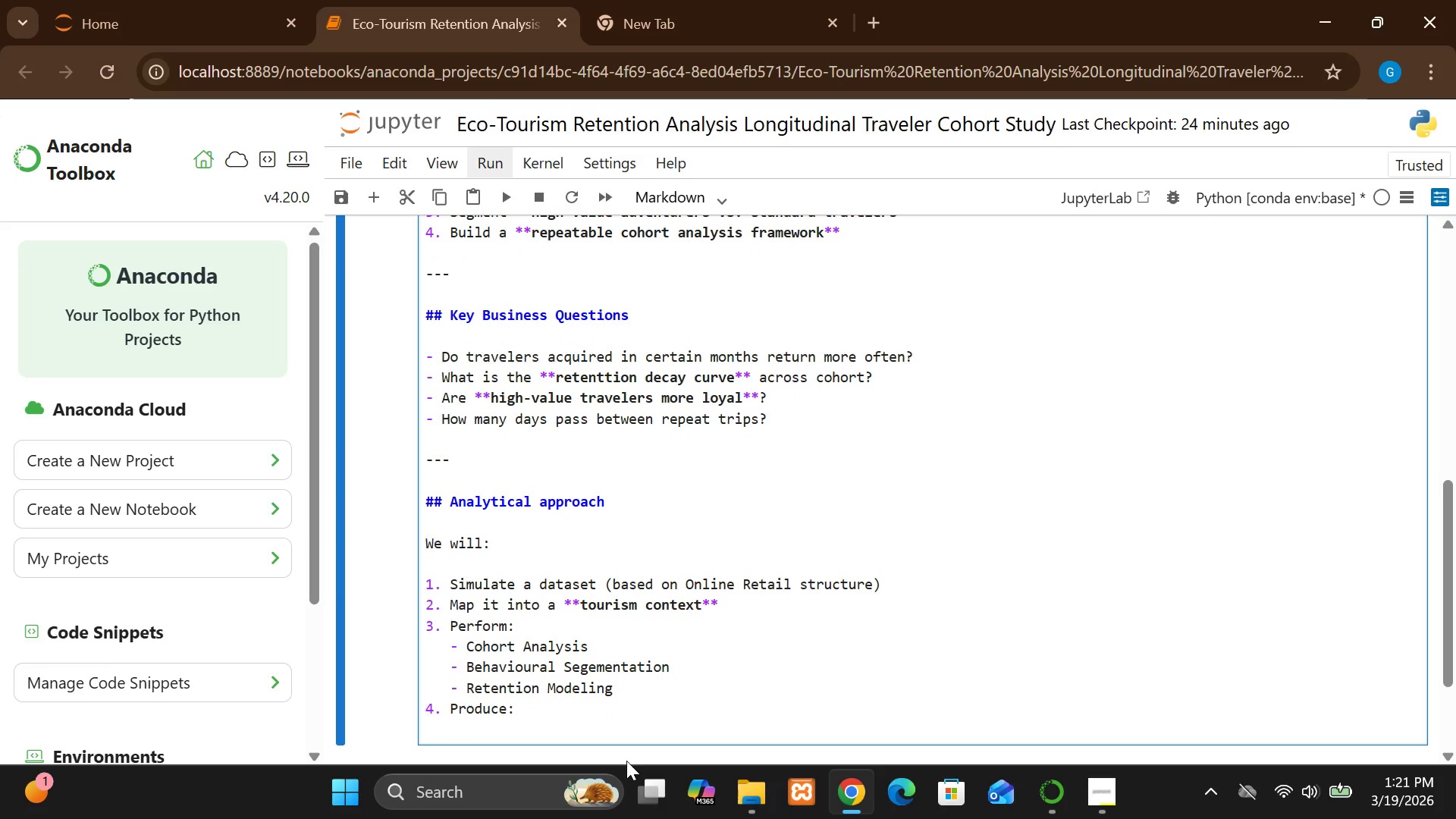 
key(Minus)
 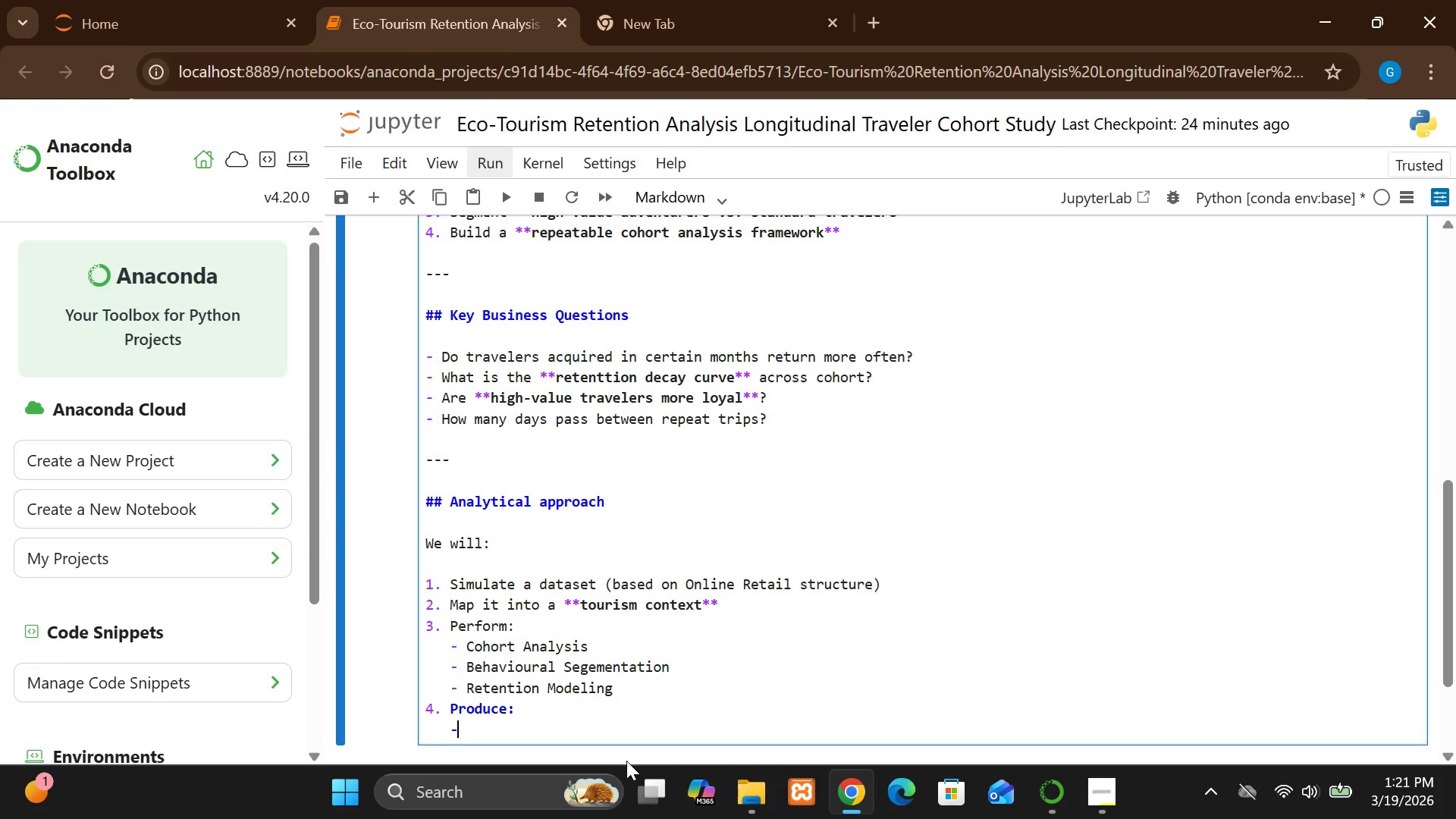 
key(Space)
 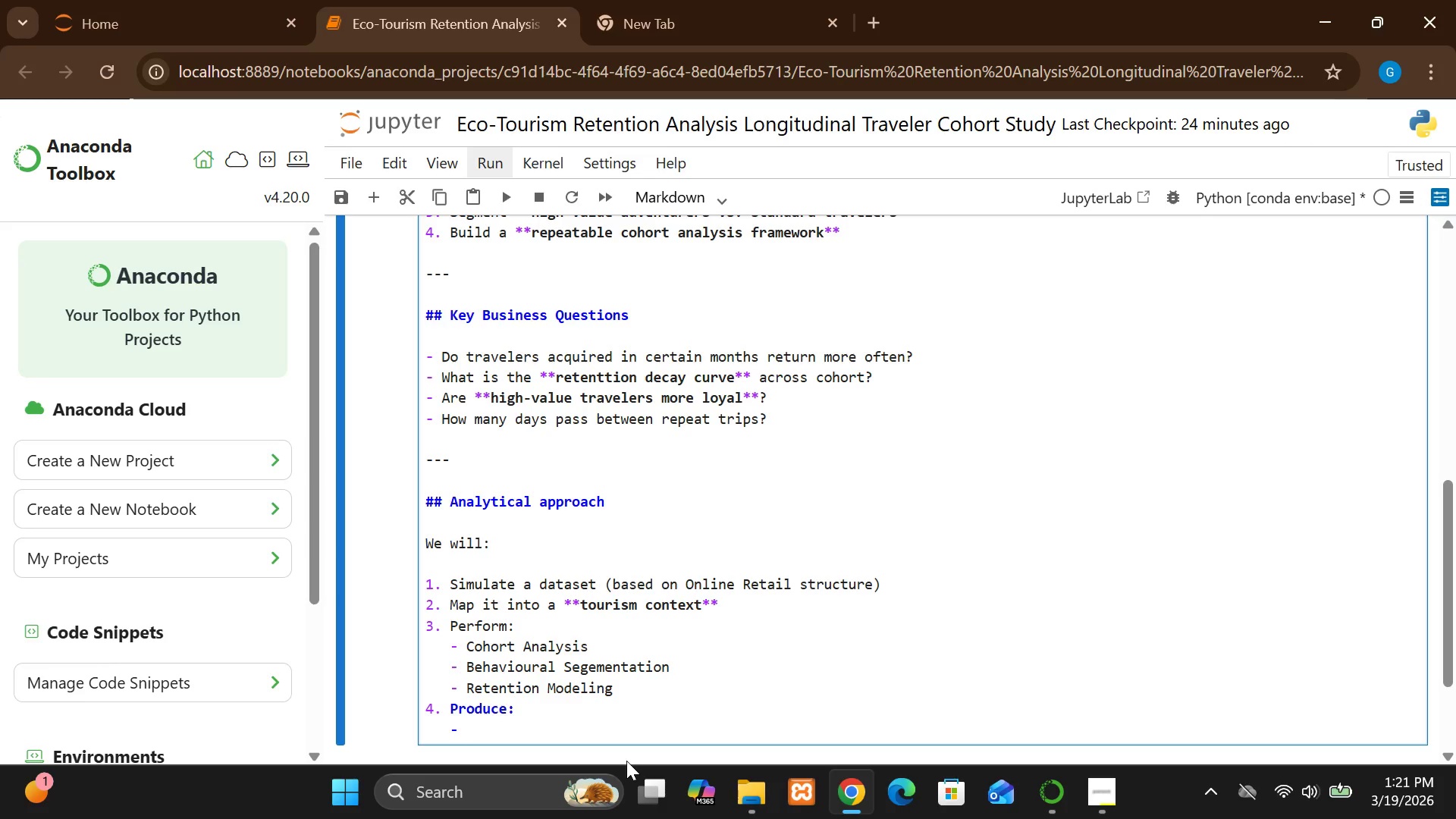 
type(Rtention Heeat)
key(Backspace)
key(Backspace)
key(Backspace)
type(atmaps)
 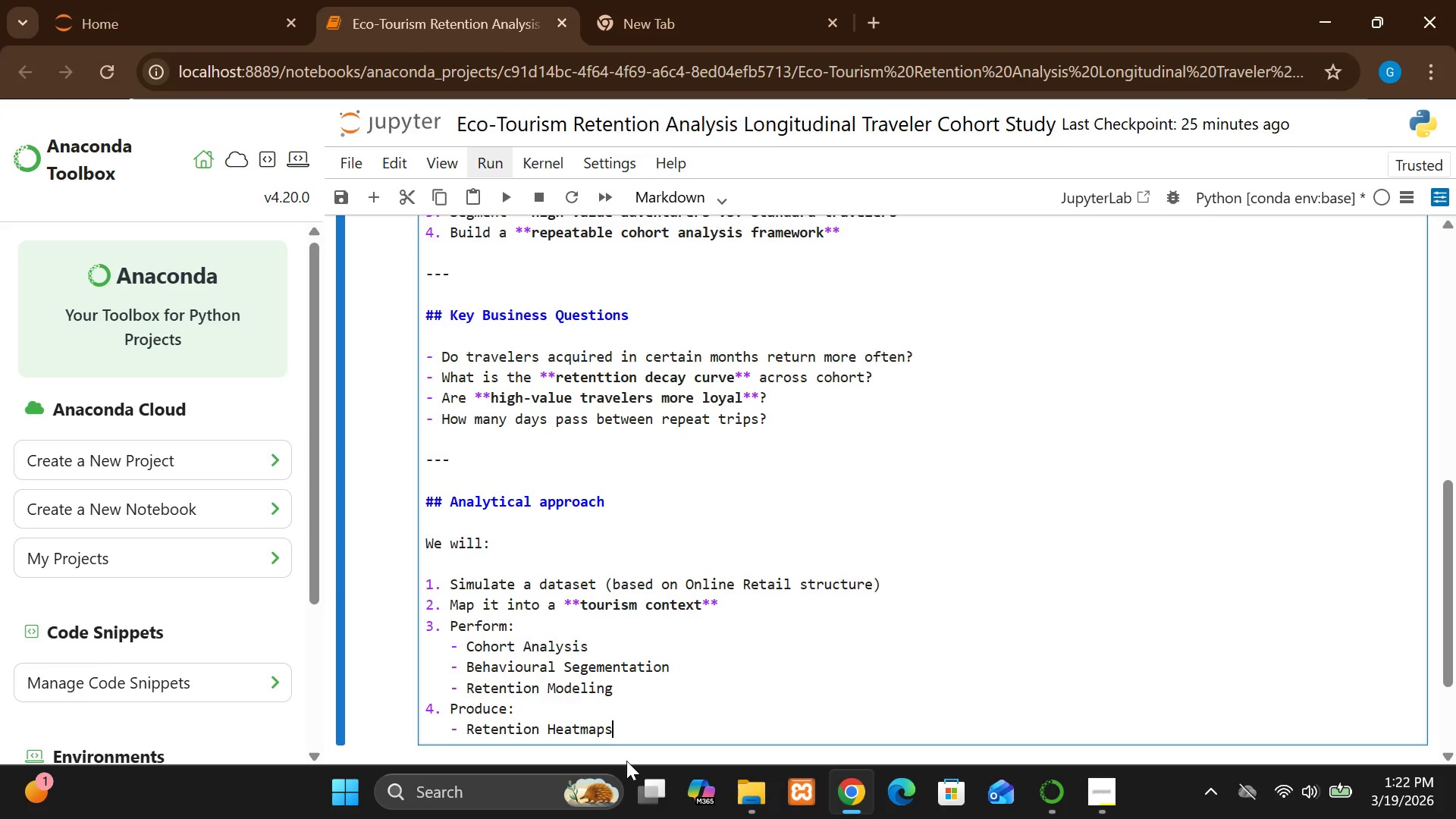 
key(Enter)
 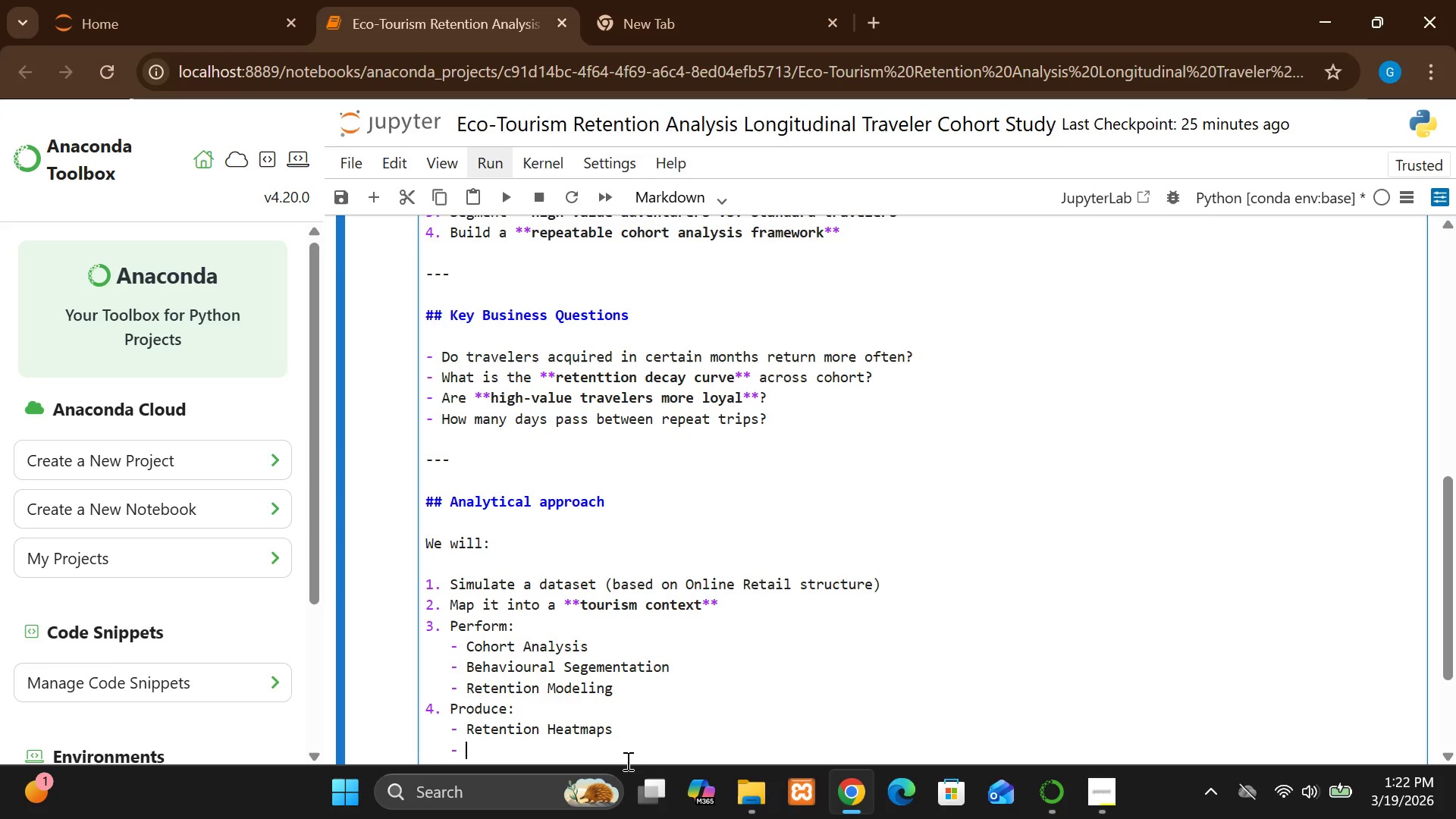 
type(Cohort TR)
key(Backspace)
type(e)
key(Backspace)
type(rends)
 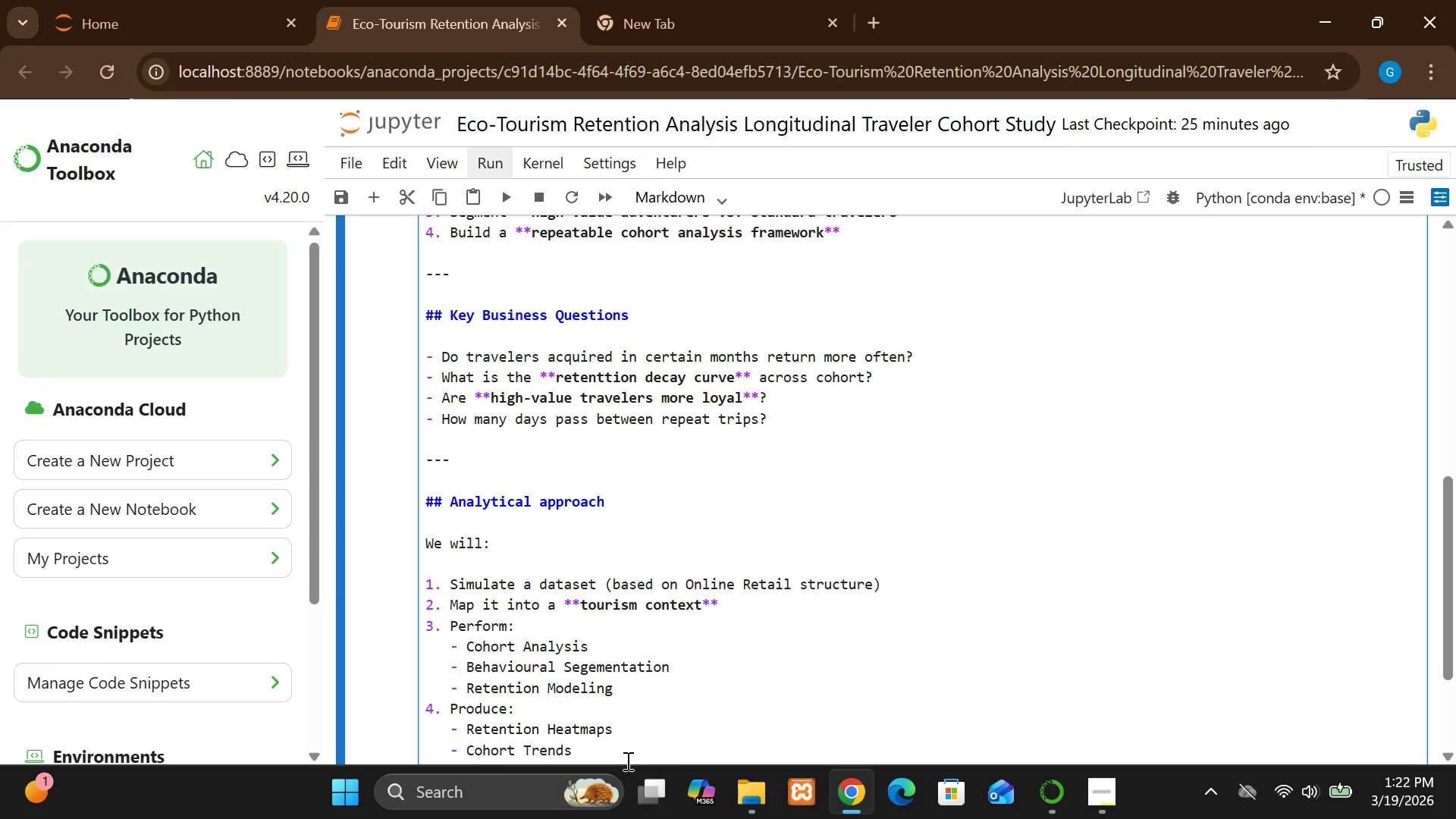 
key(Enter)
 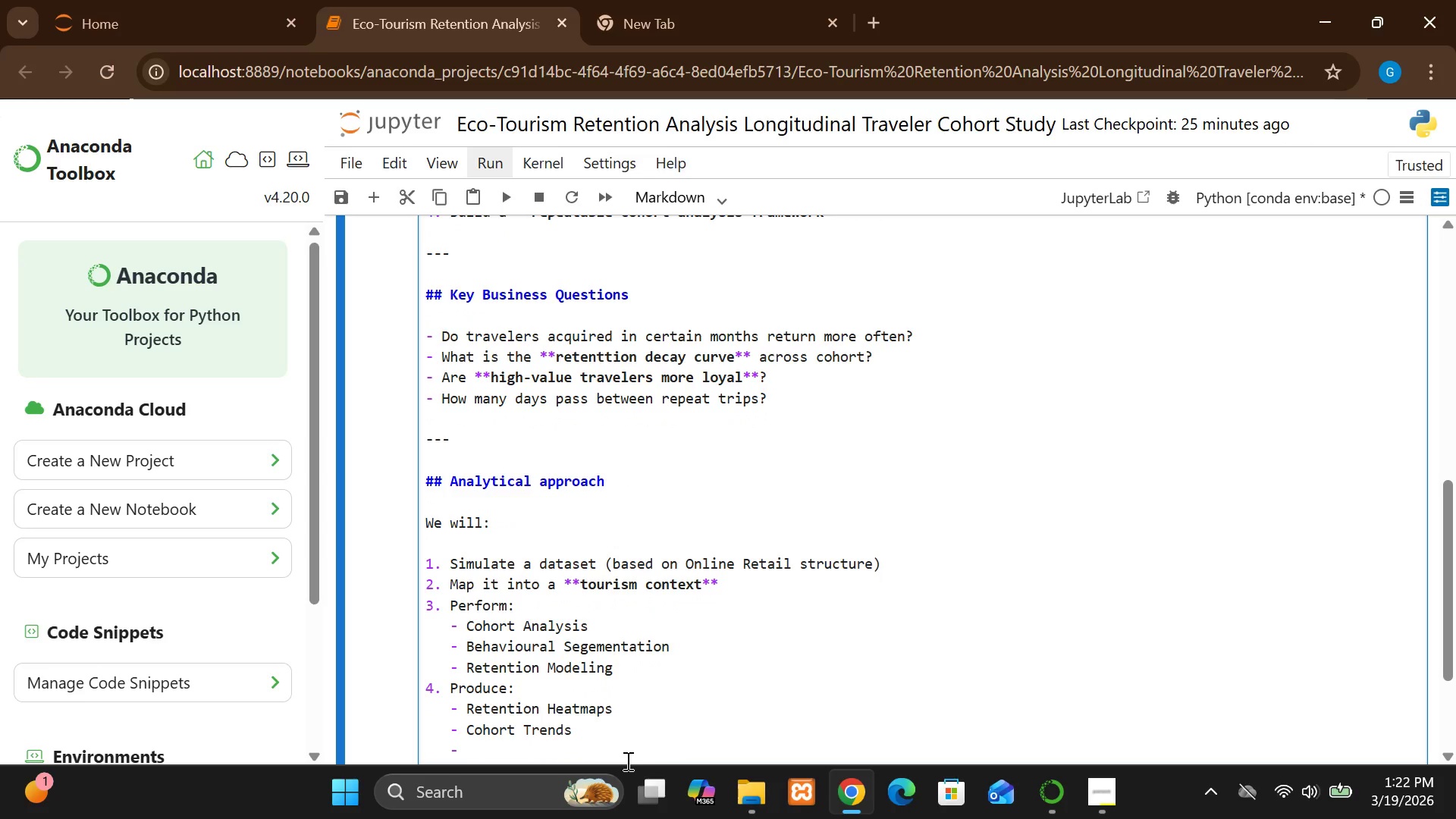 
type(Executive Insights)
 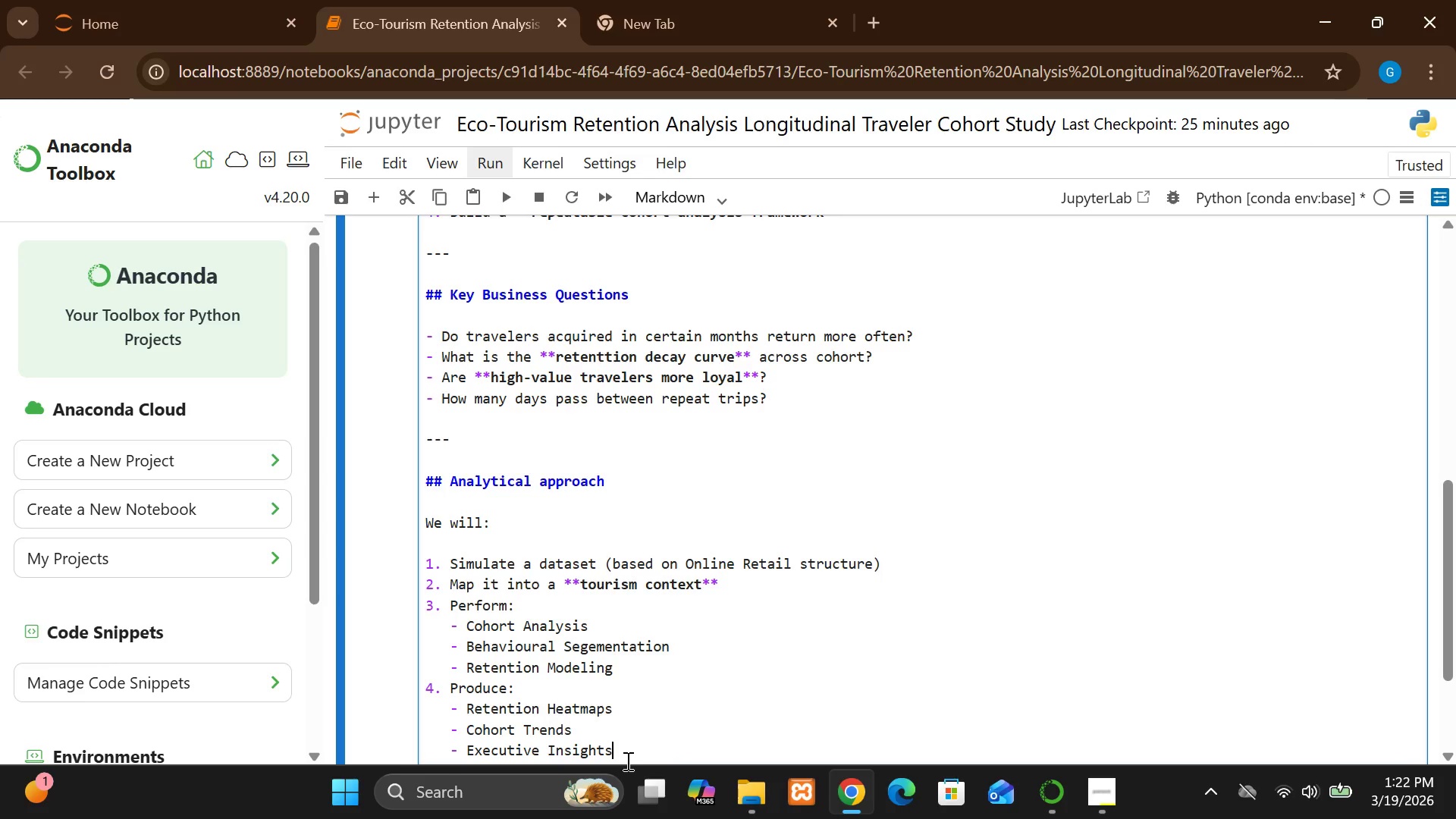 
wait(5.09)
 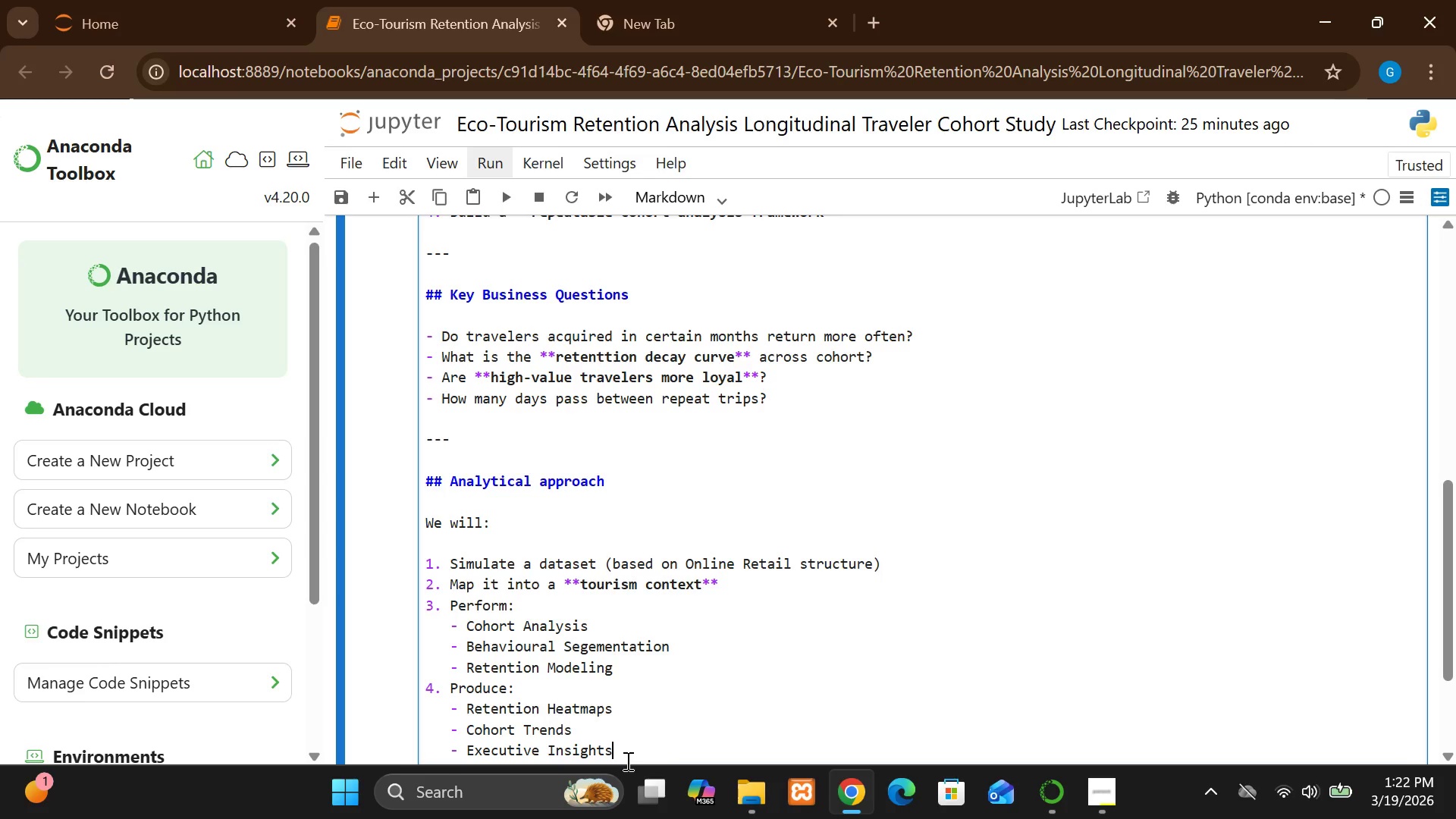 
key(Enter)
 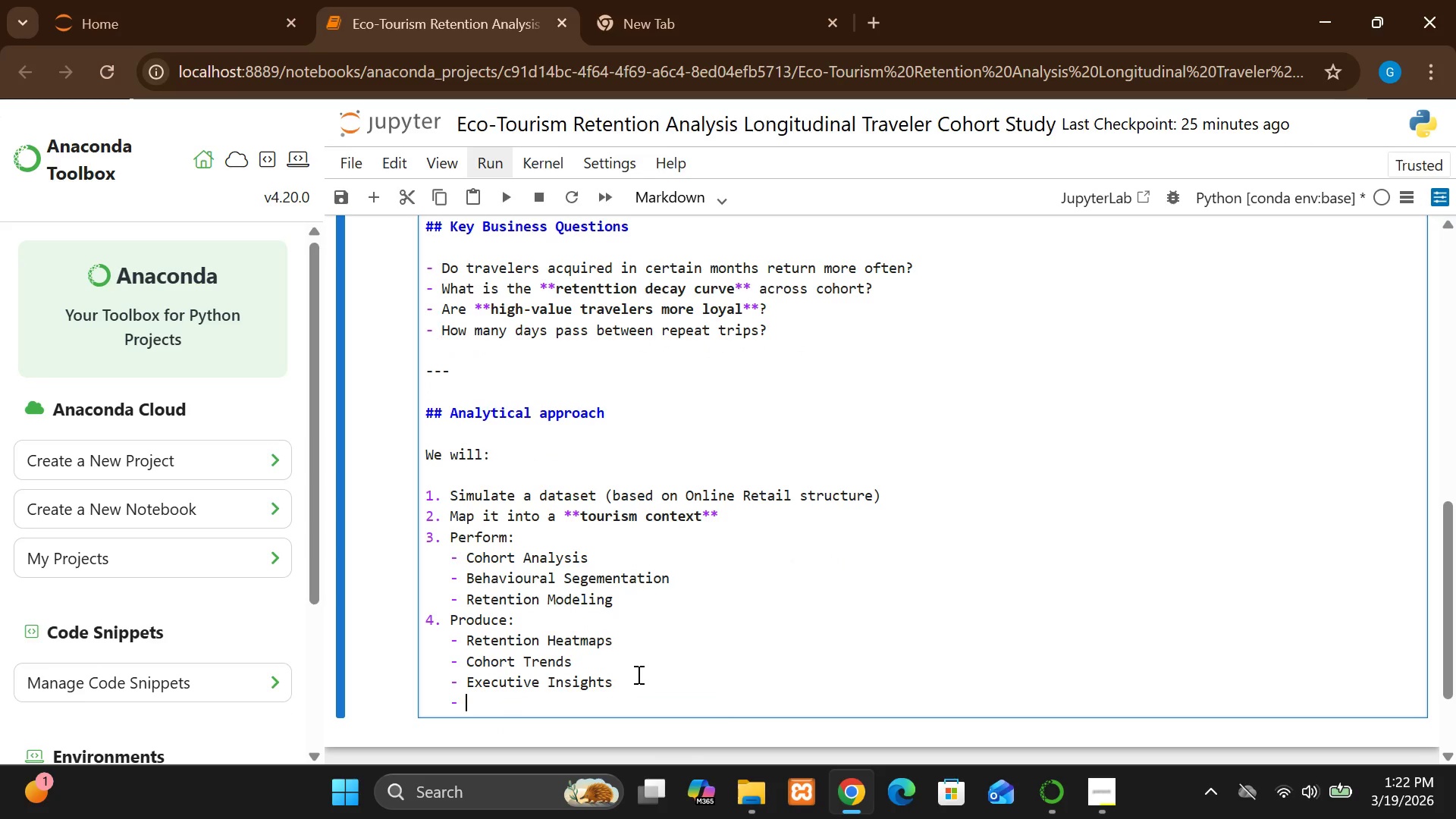 
key(Enter)
 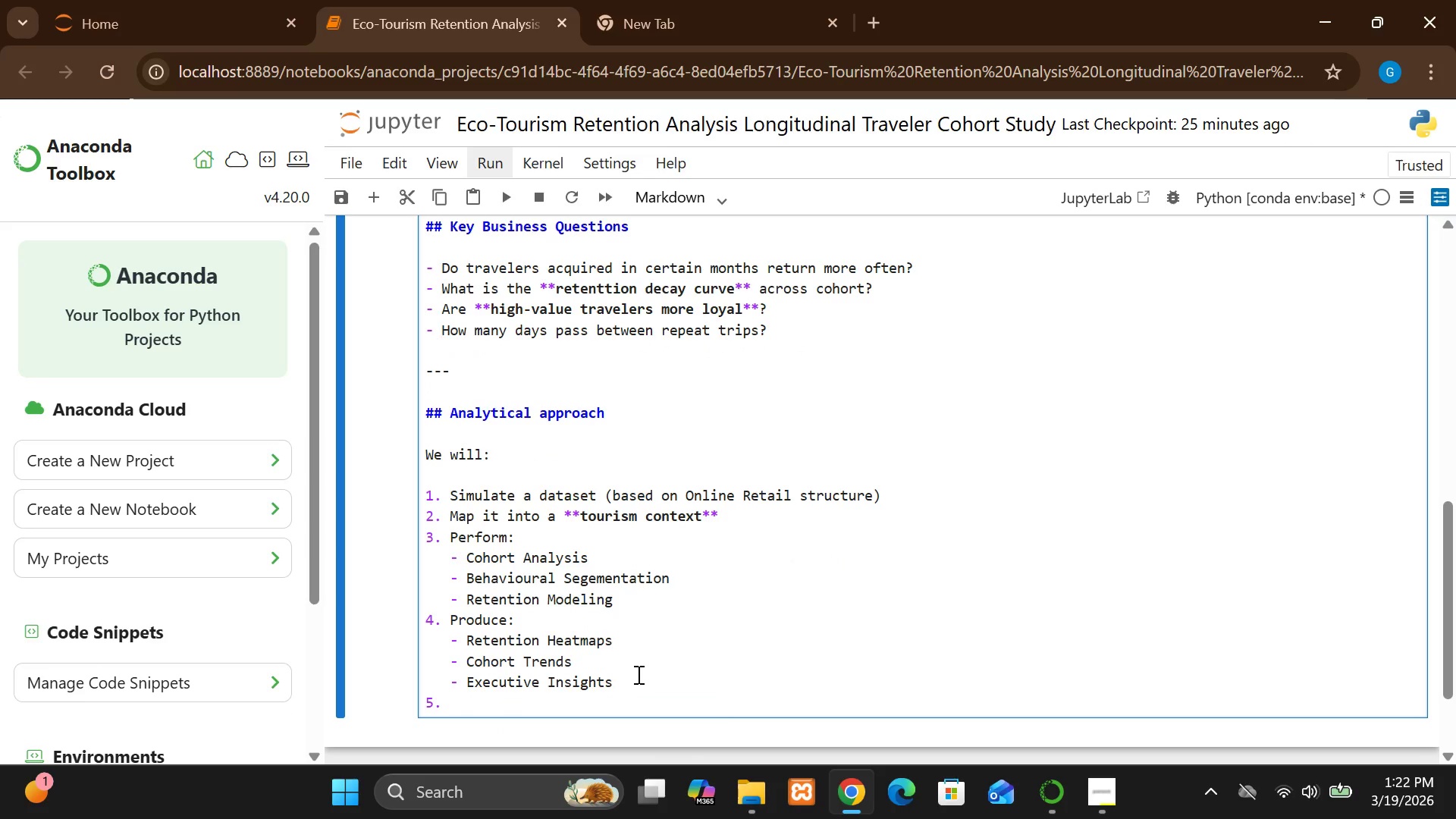 
key(Enter)
 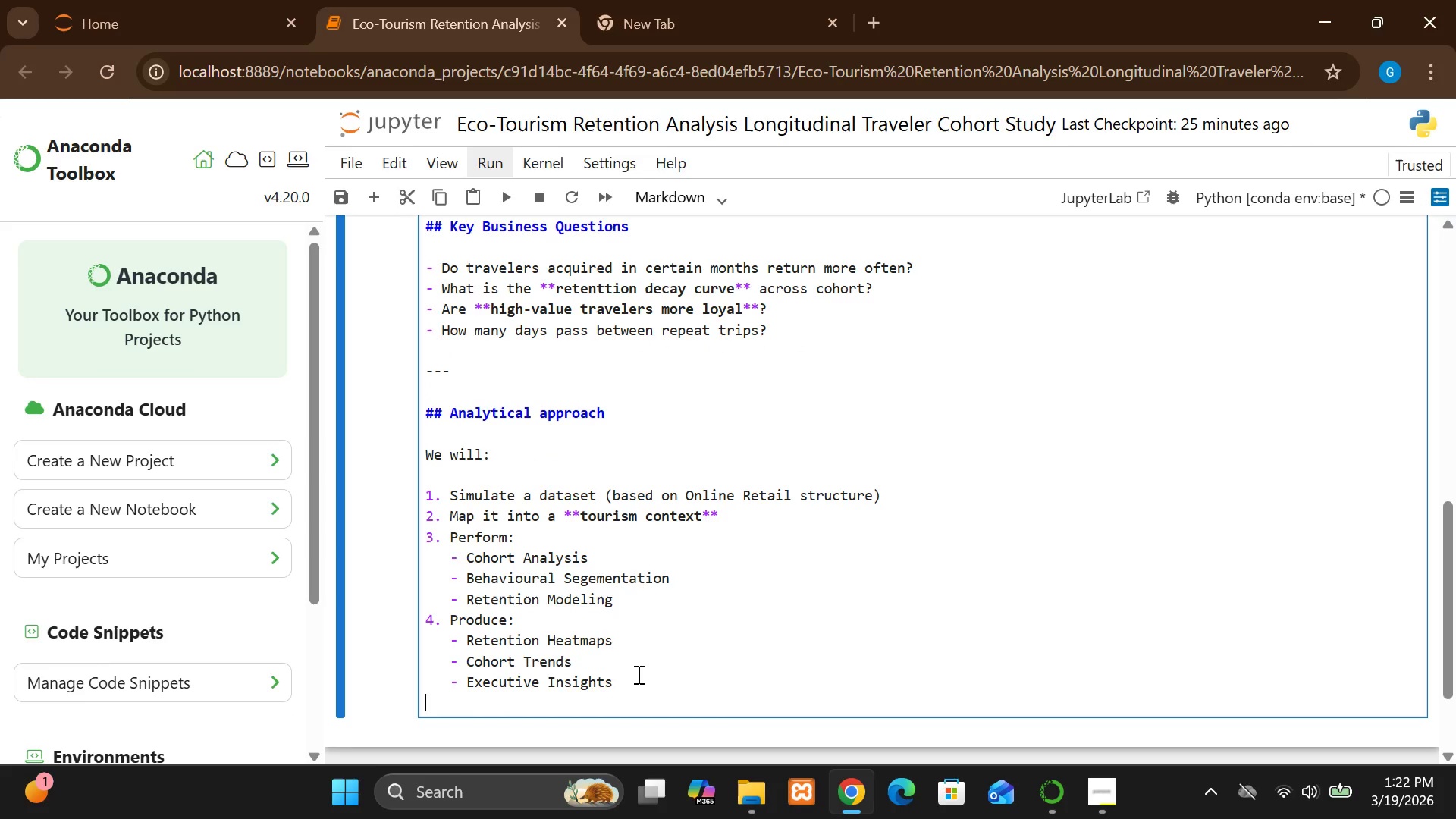 
key(Enter)
 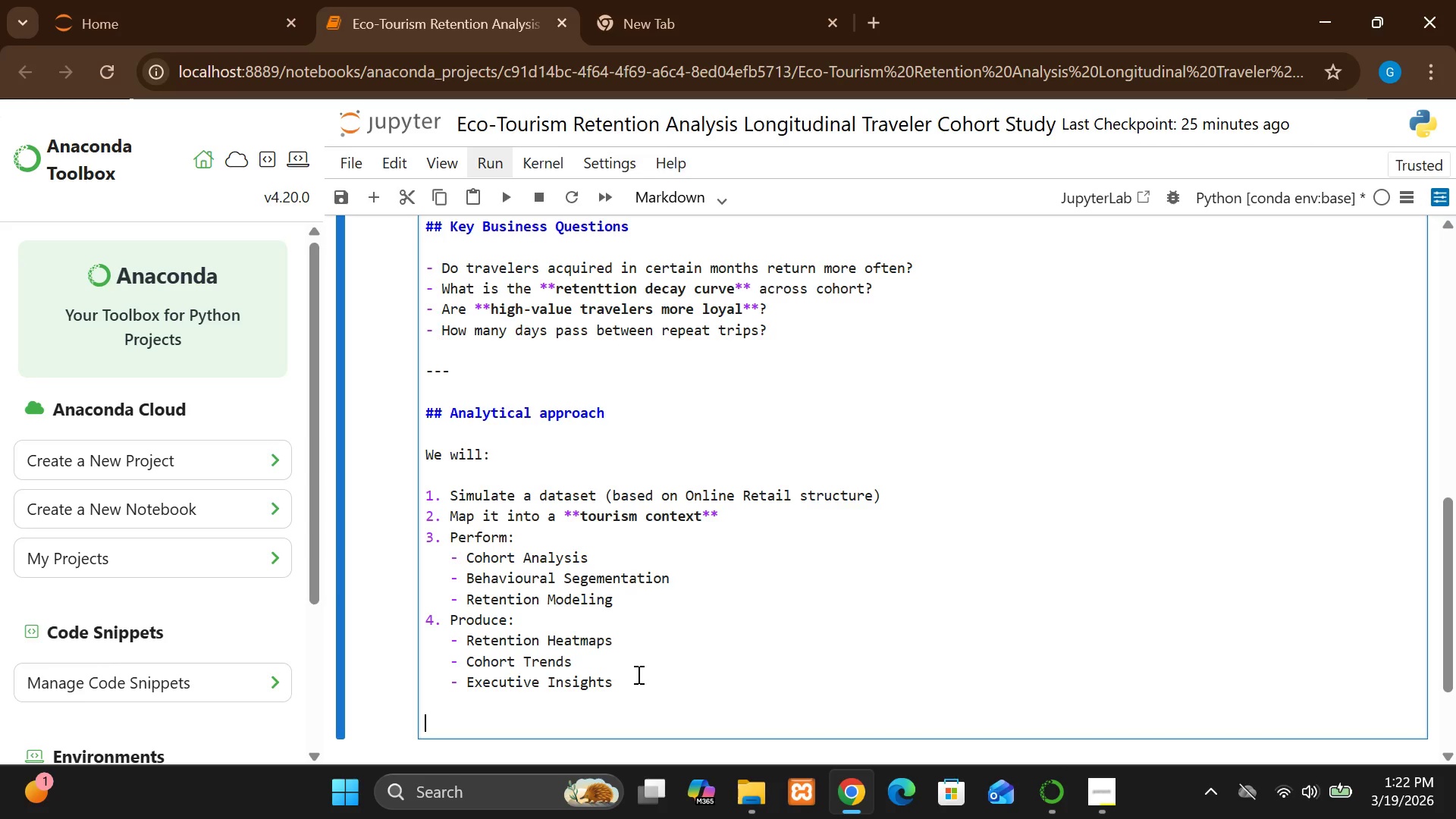 
key(Shift+Minus)
 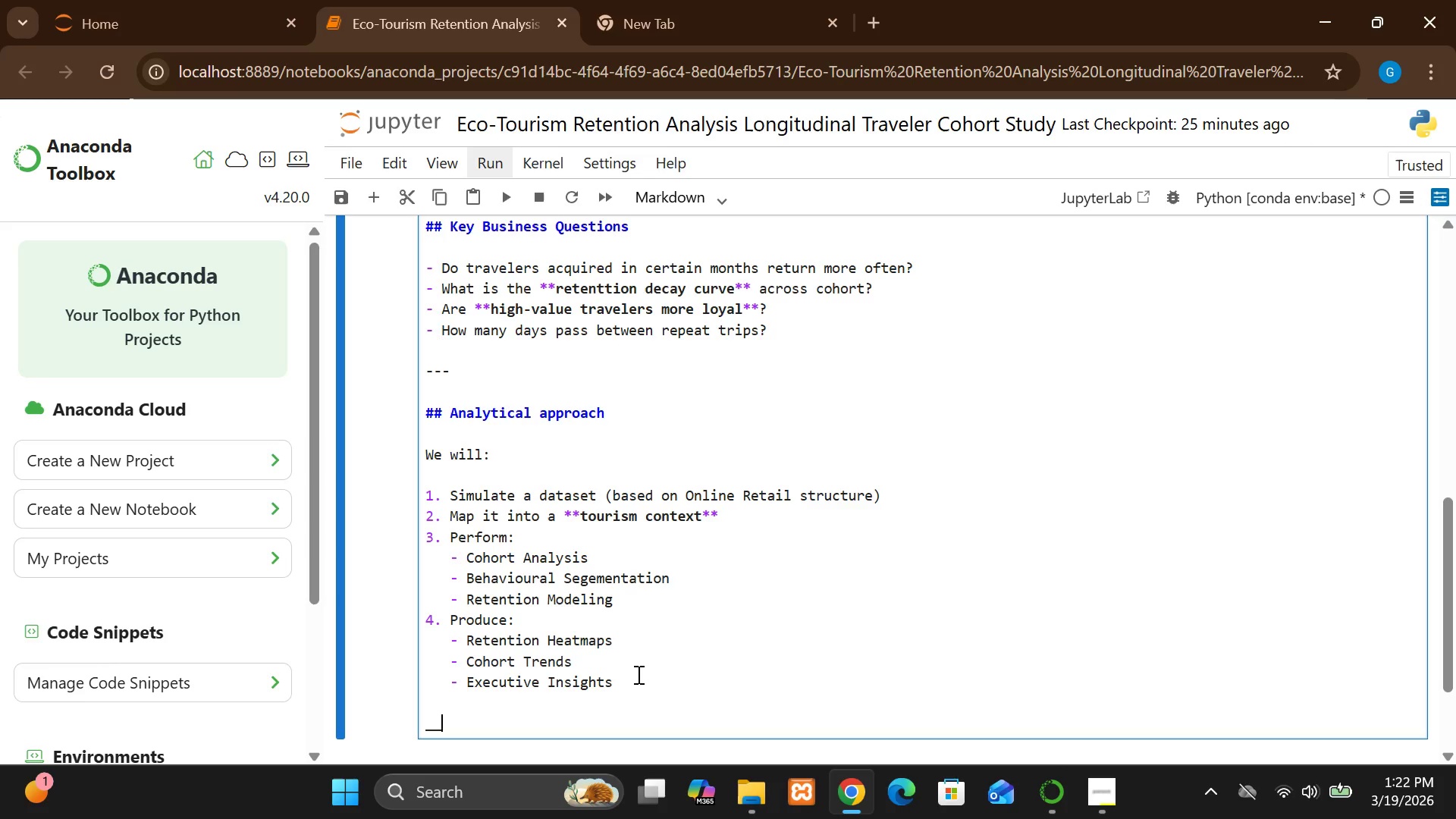 
key(Shift+Minus)
 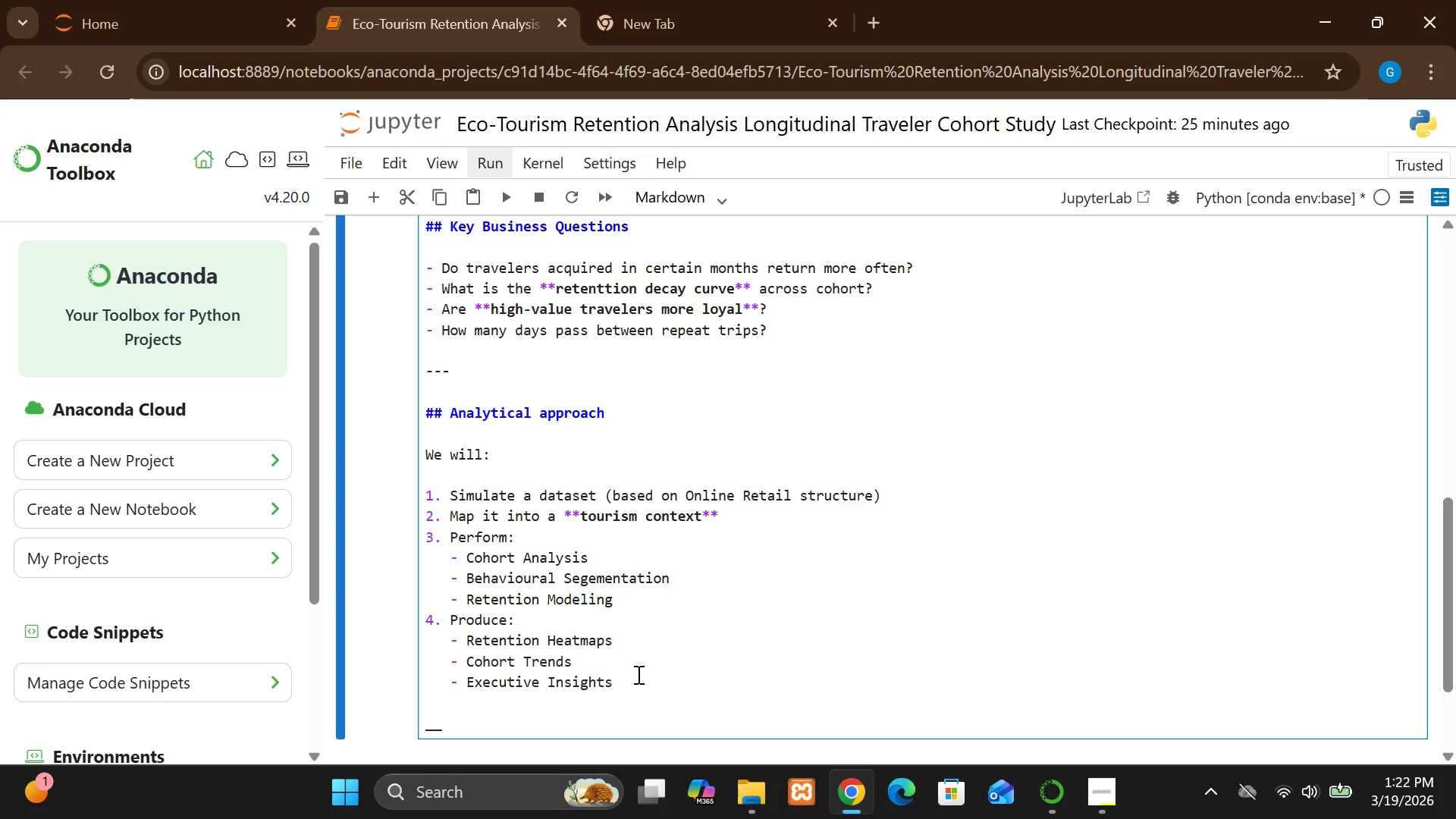 
key(Backspace)
 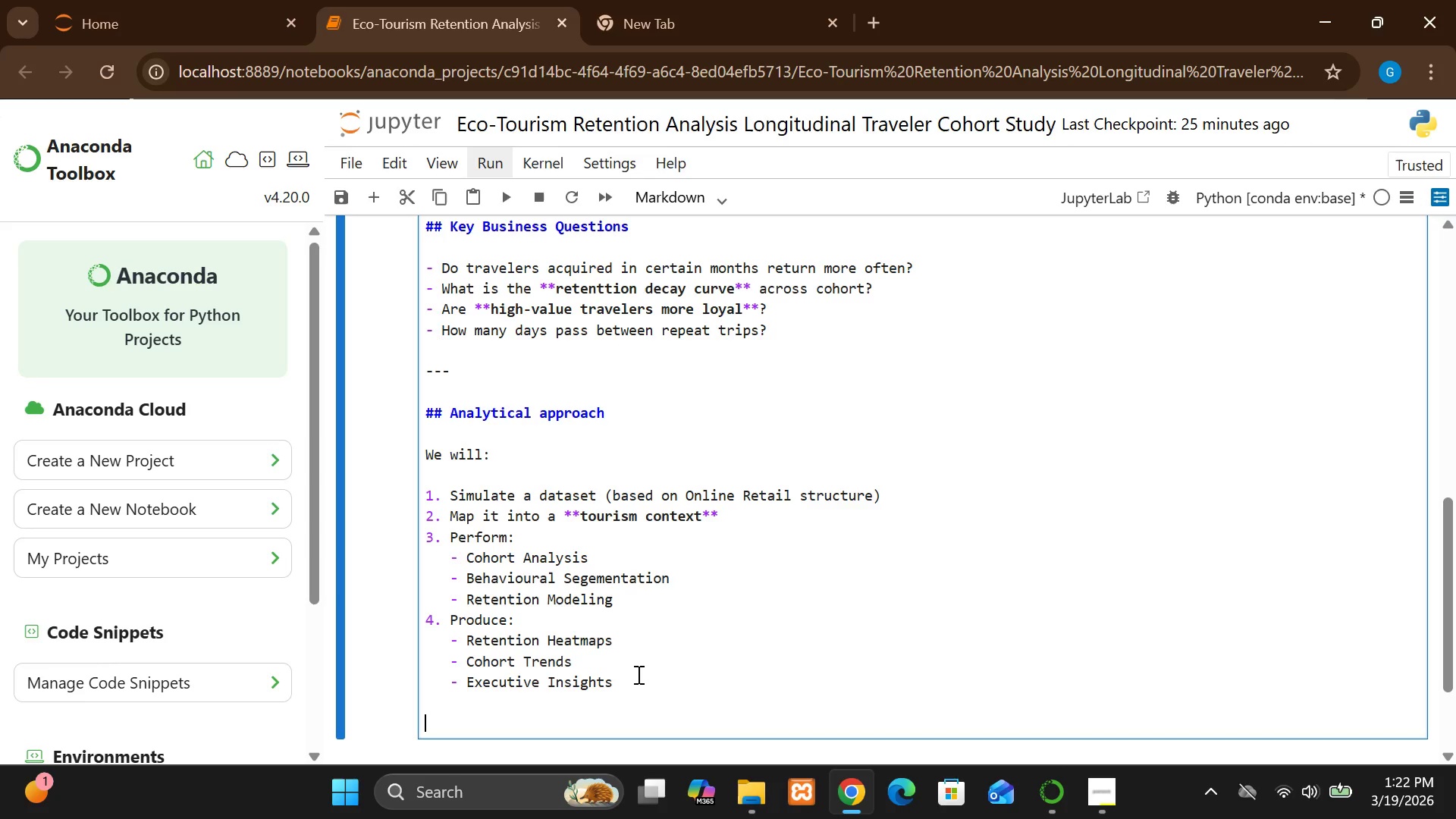 
key(Backspace)
 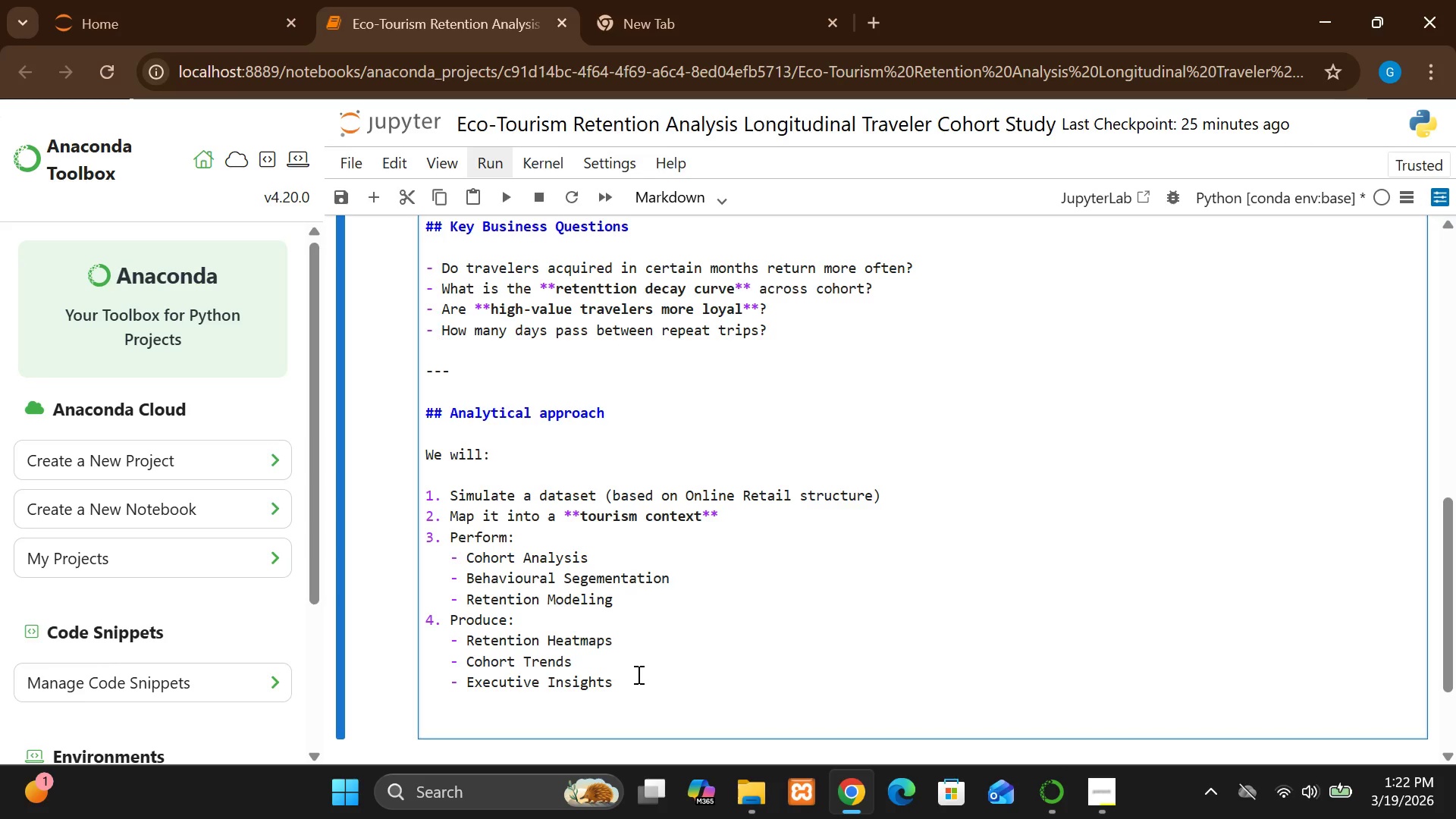 
key(Minus)
 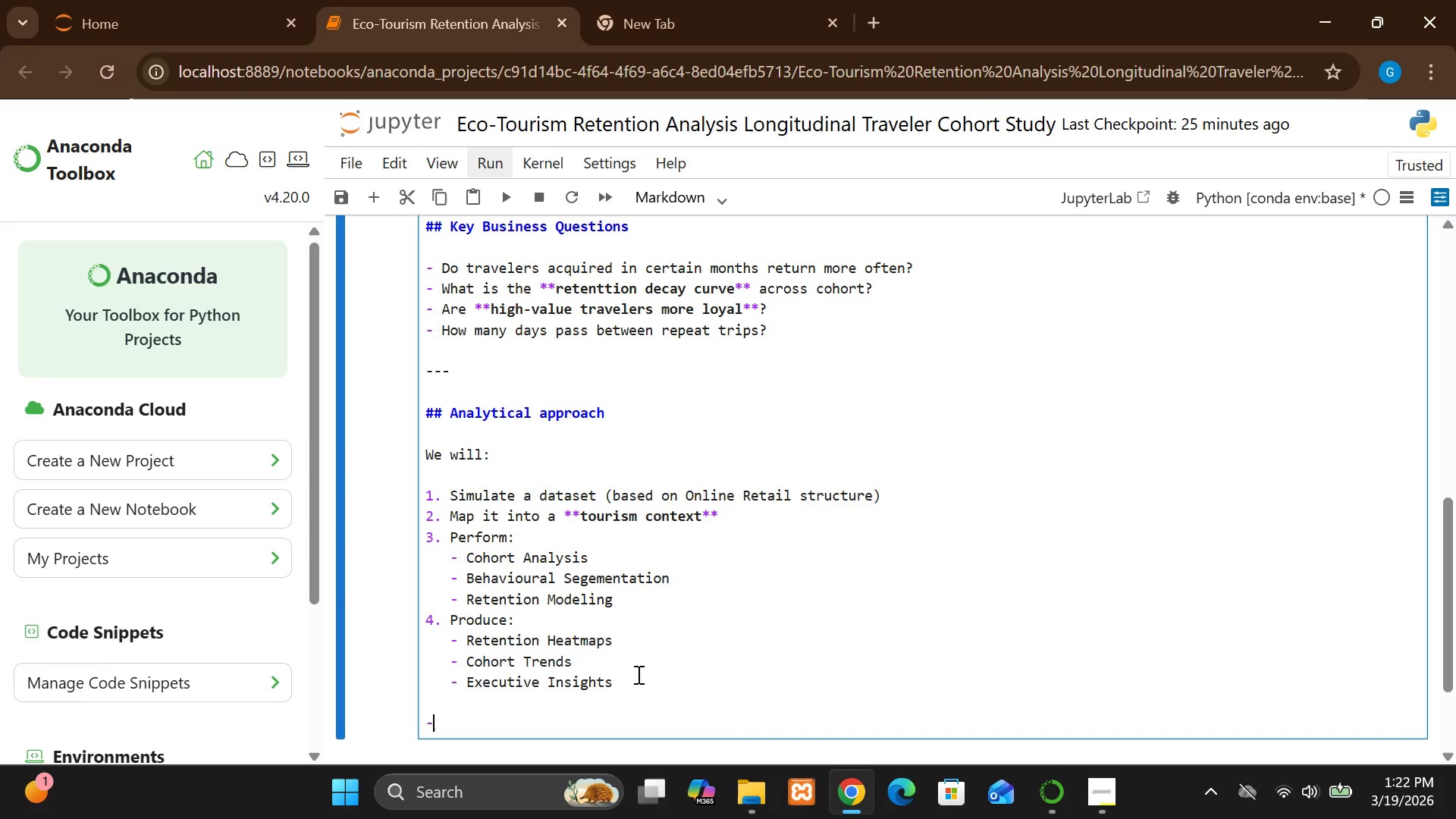 
key(Minus)
 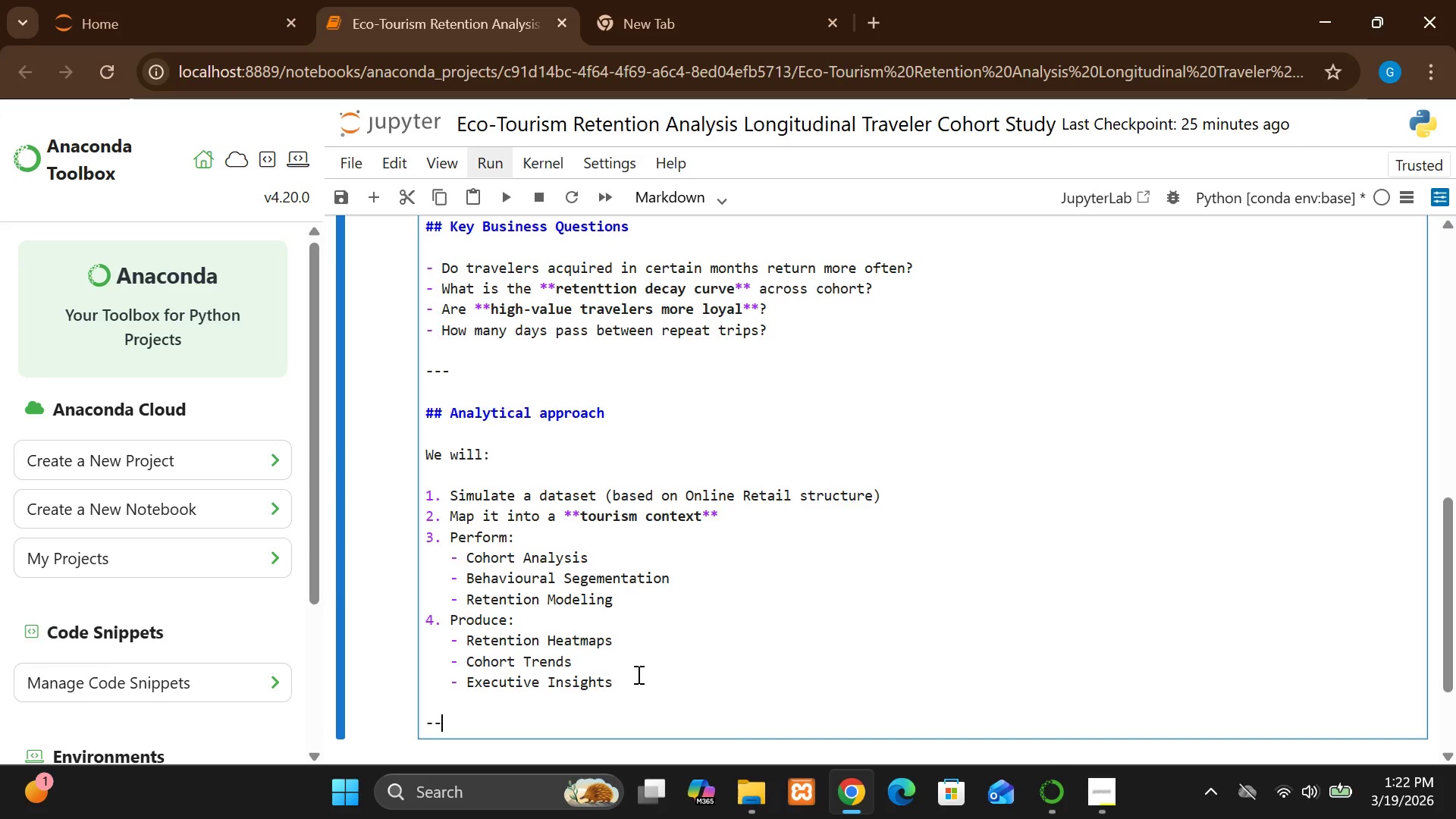 
key(Minus)
 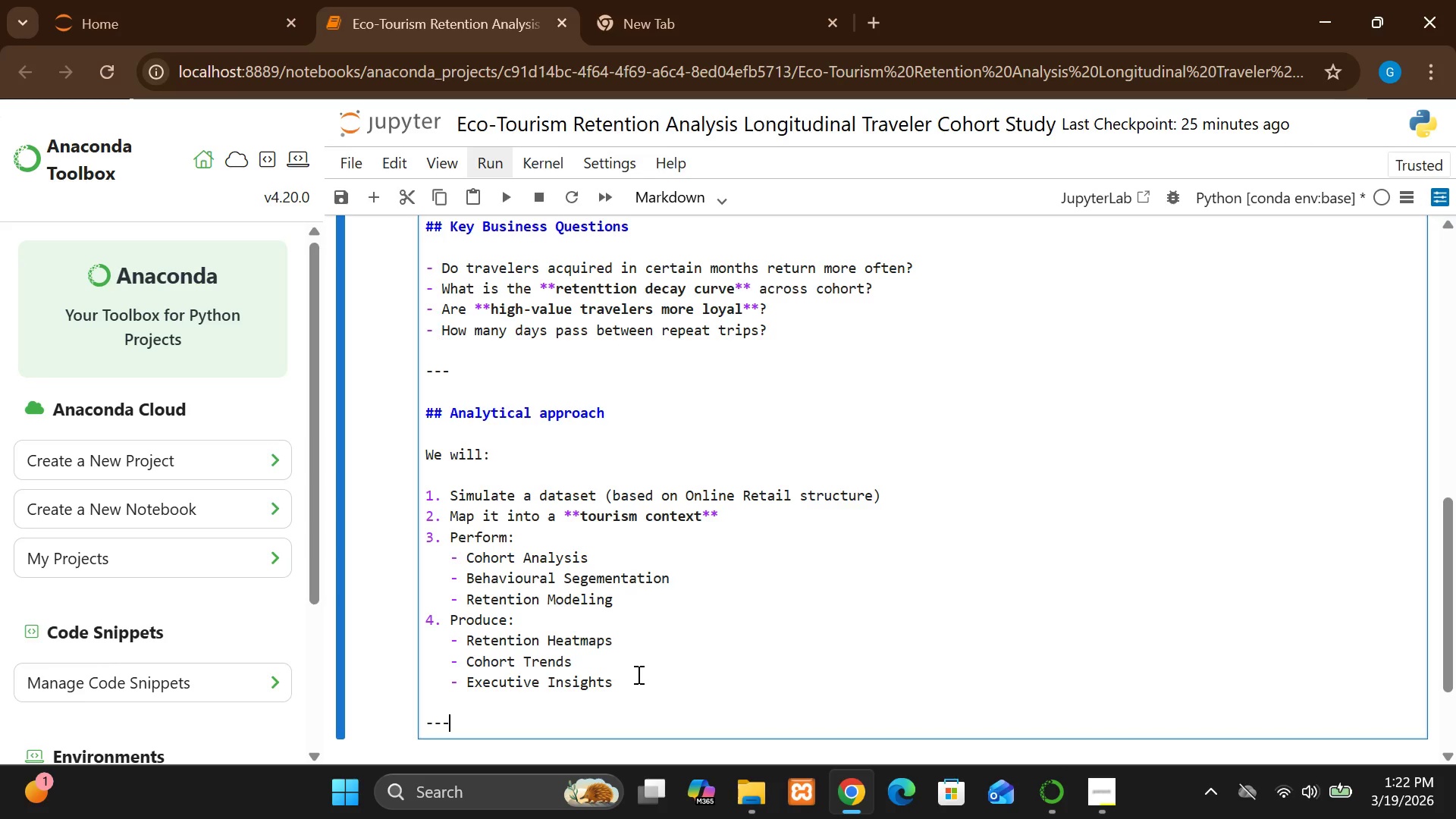 
key(Enter)
 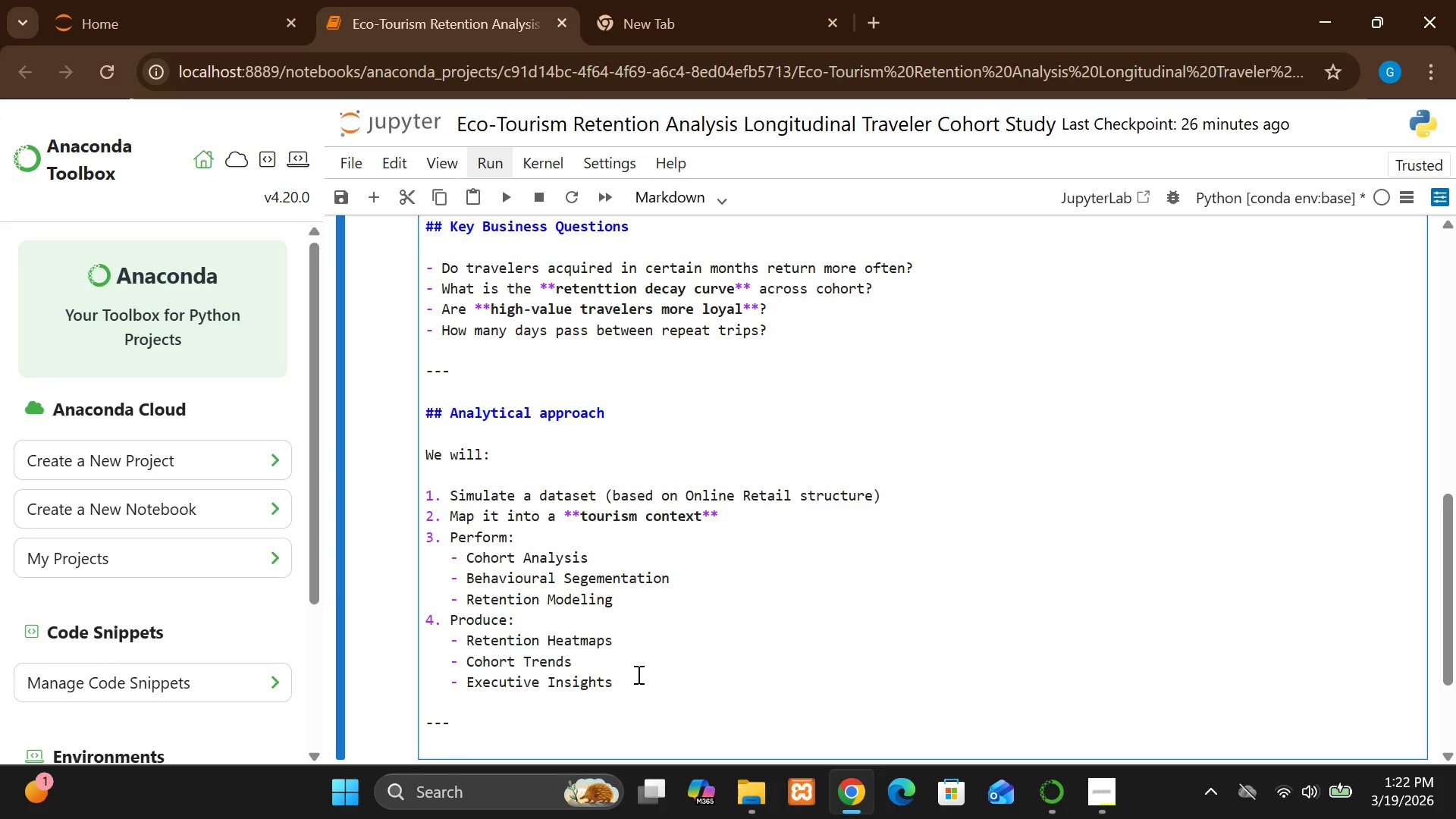 
key(Enter)
 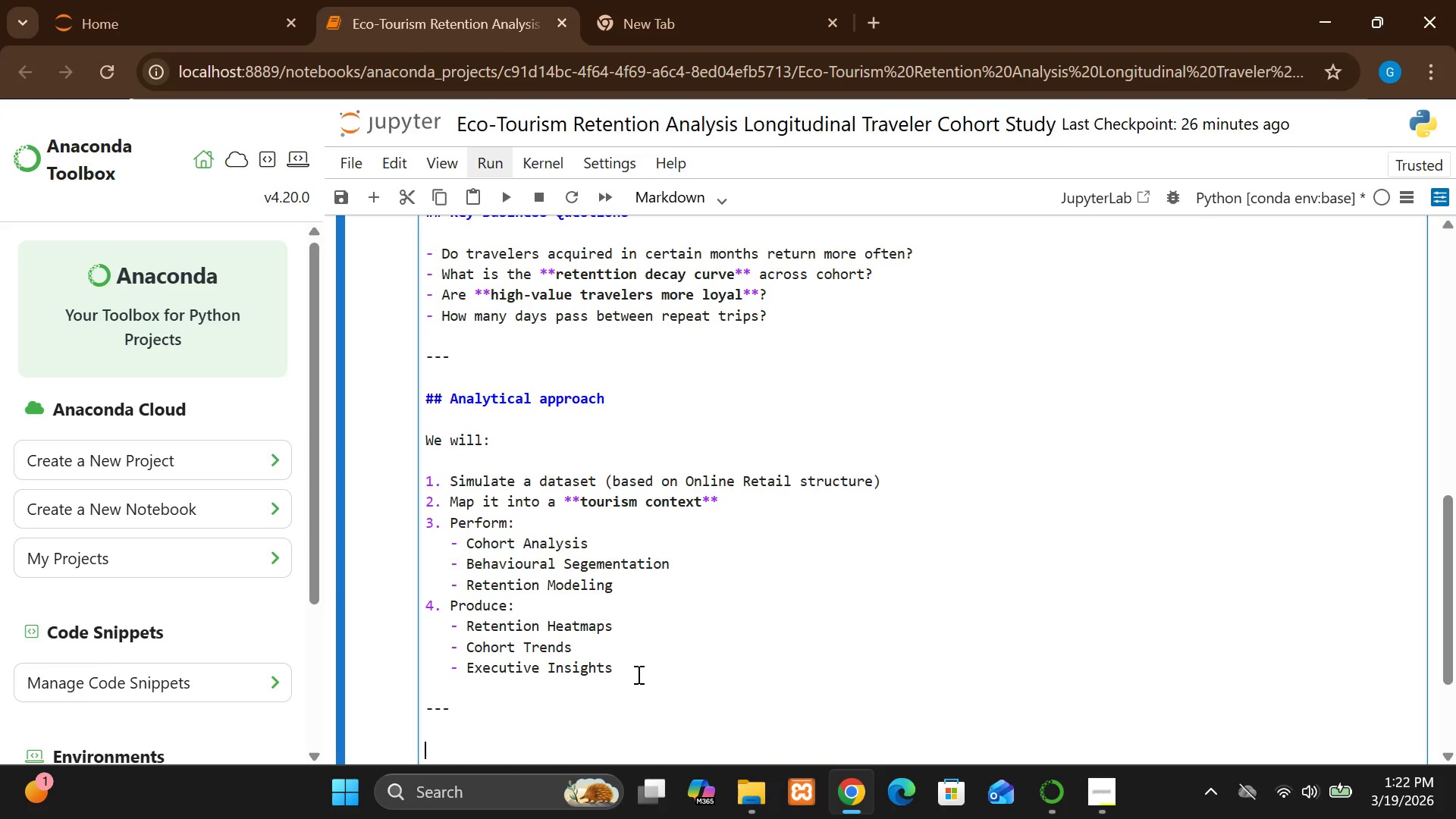 
type(## DE)
key(Backspace)
type(eliverables)
 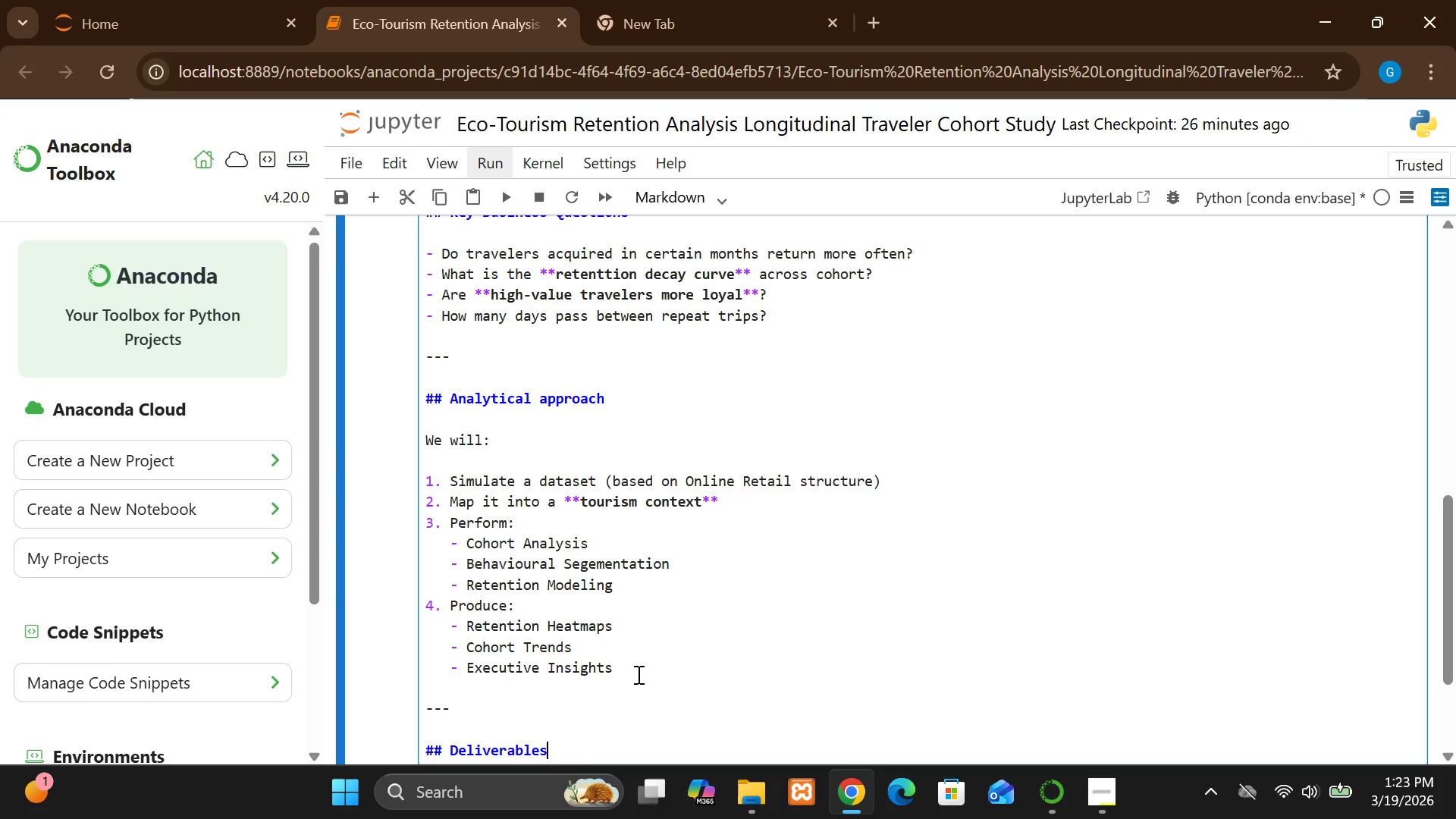 
key(Enter)
 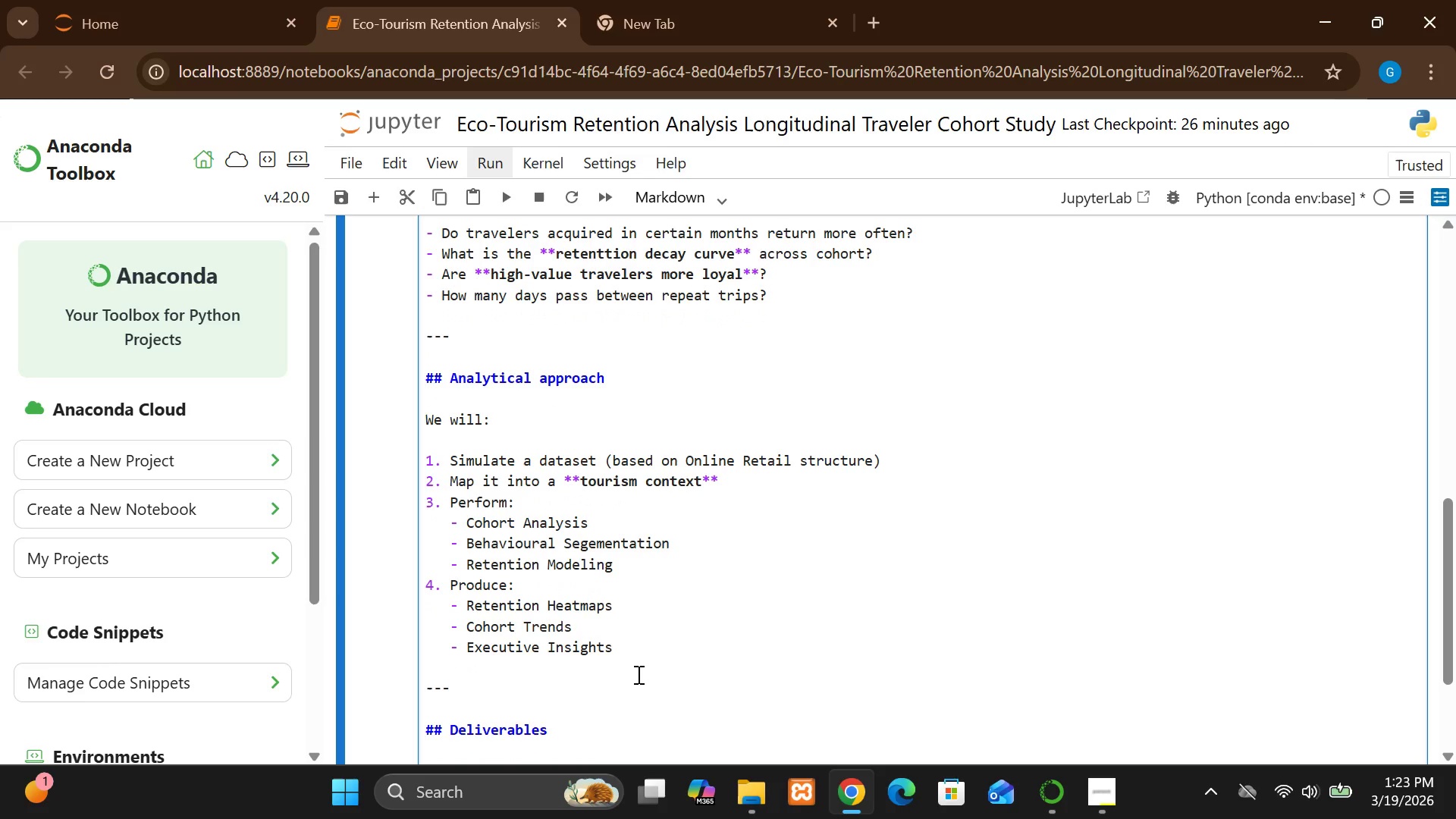 
key(Enter)
 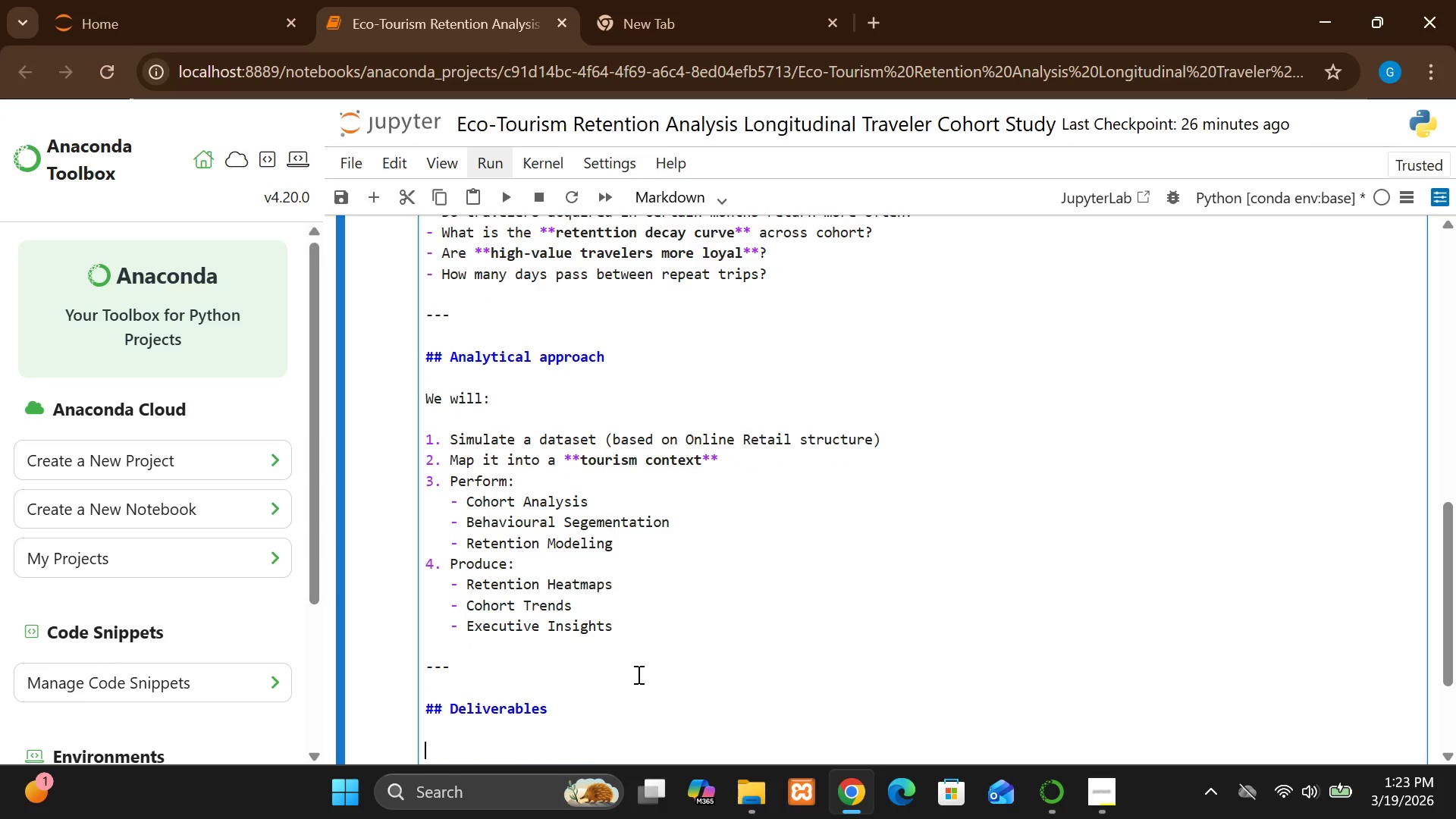 
hold_key(key=ShiftLeft, duration=1.5)
 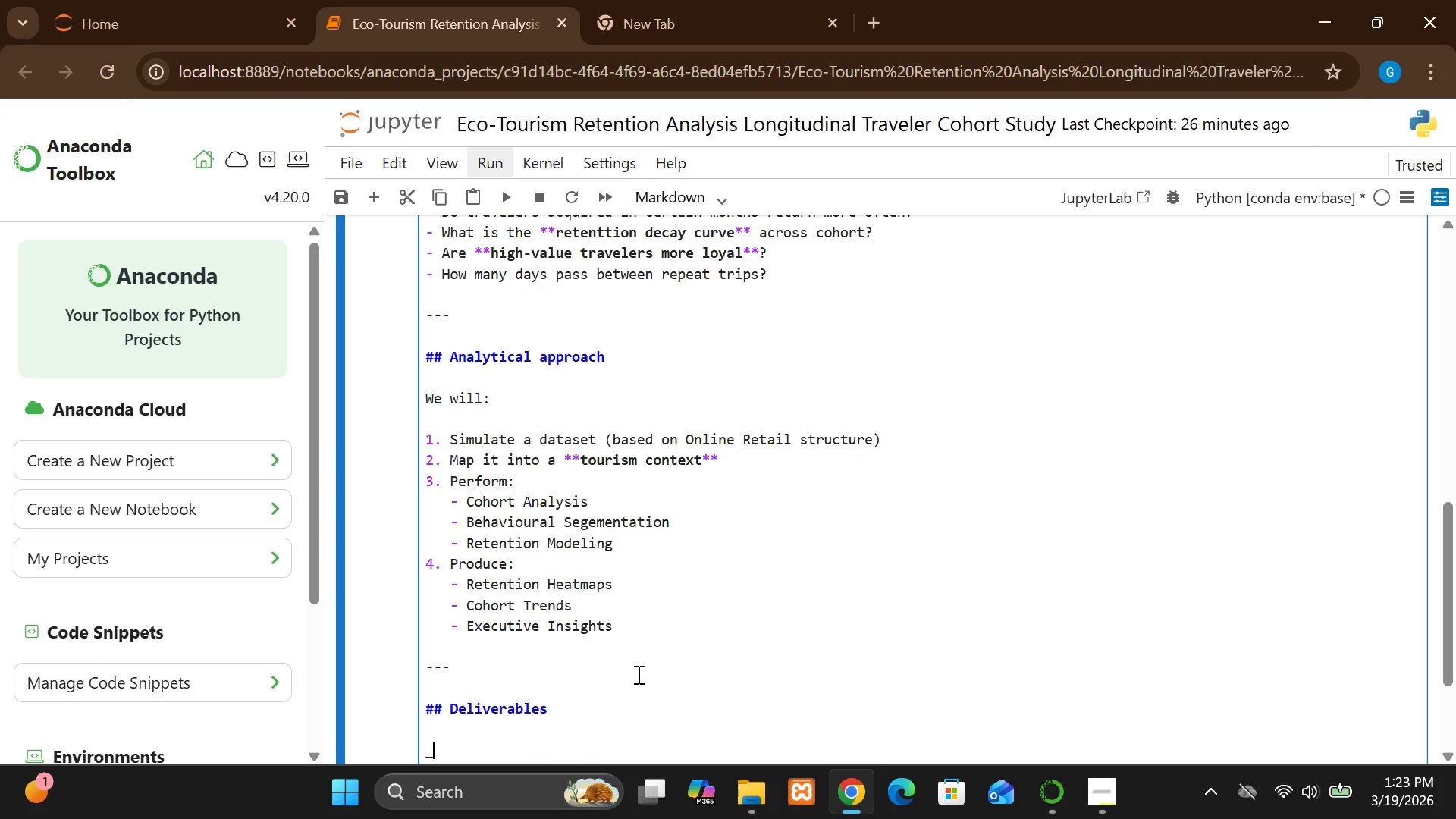 
type(_)
key(Backspace)
type(- Cohort RE)
key(Backspace)
type(ent)
 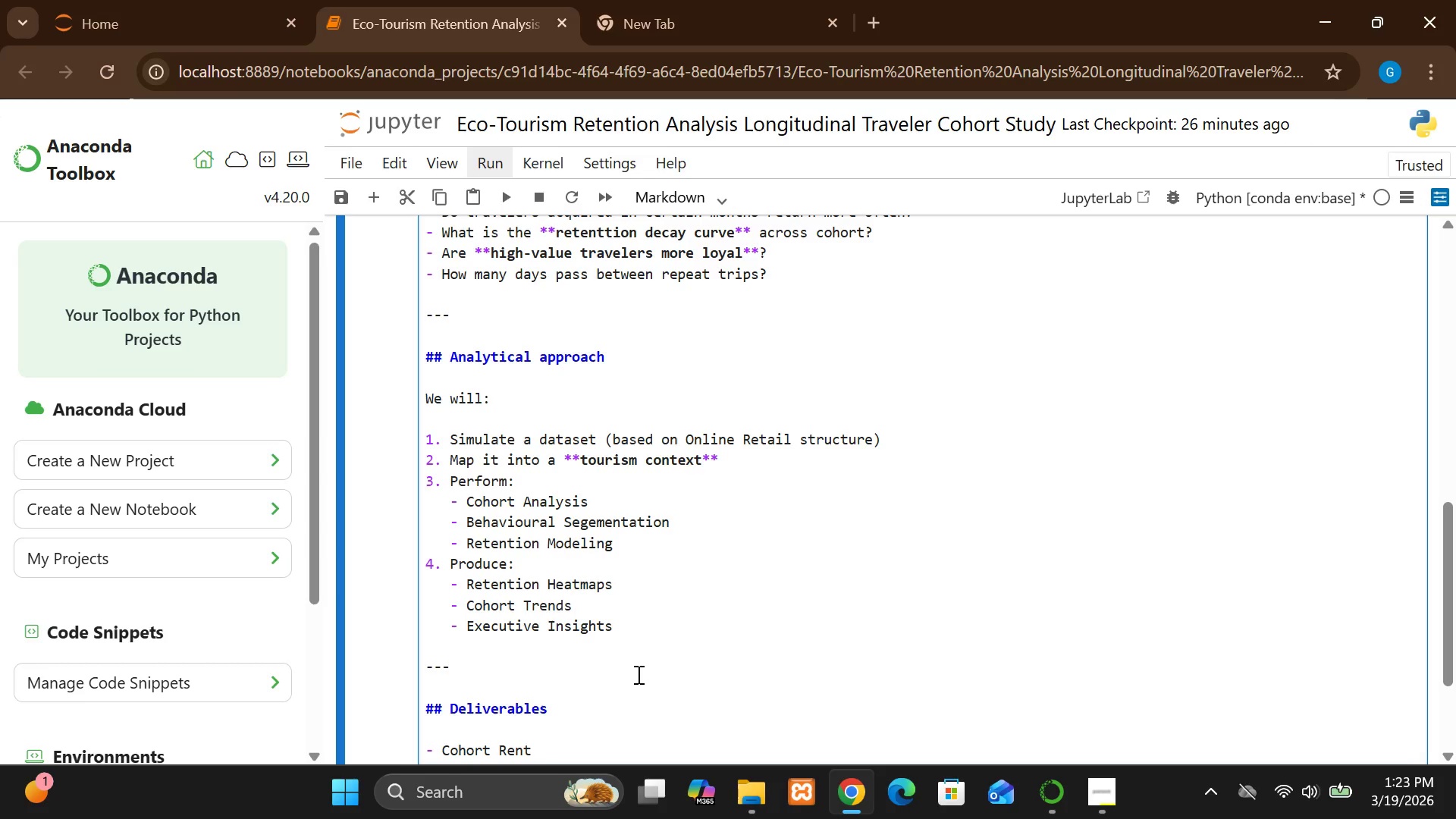 
type(ent)
 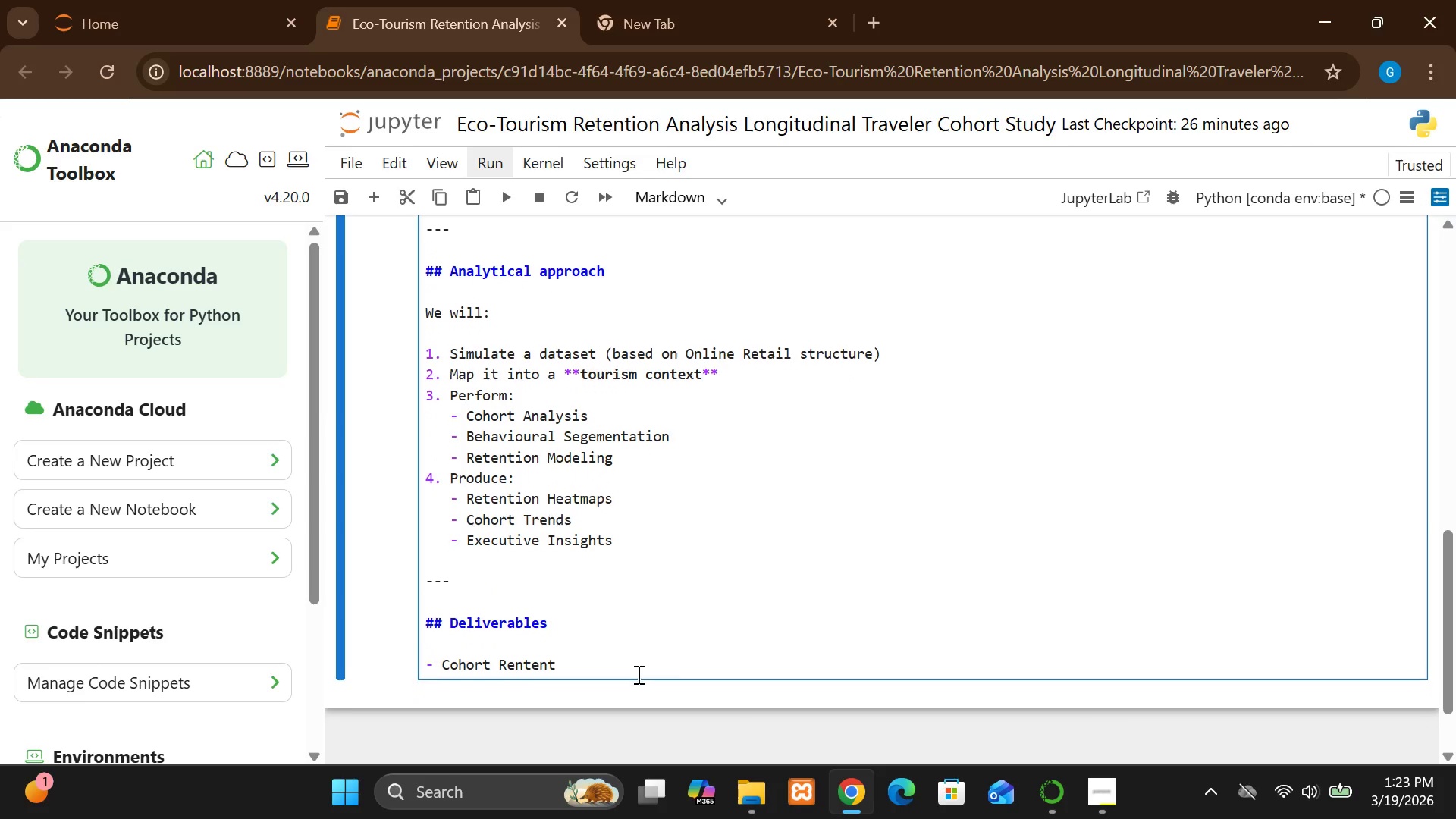 
wait(8.19)
 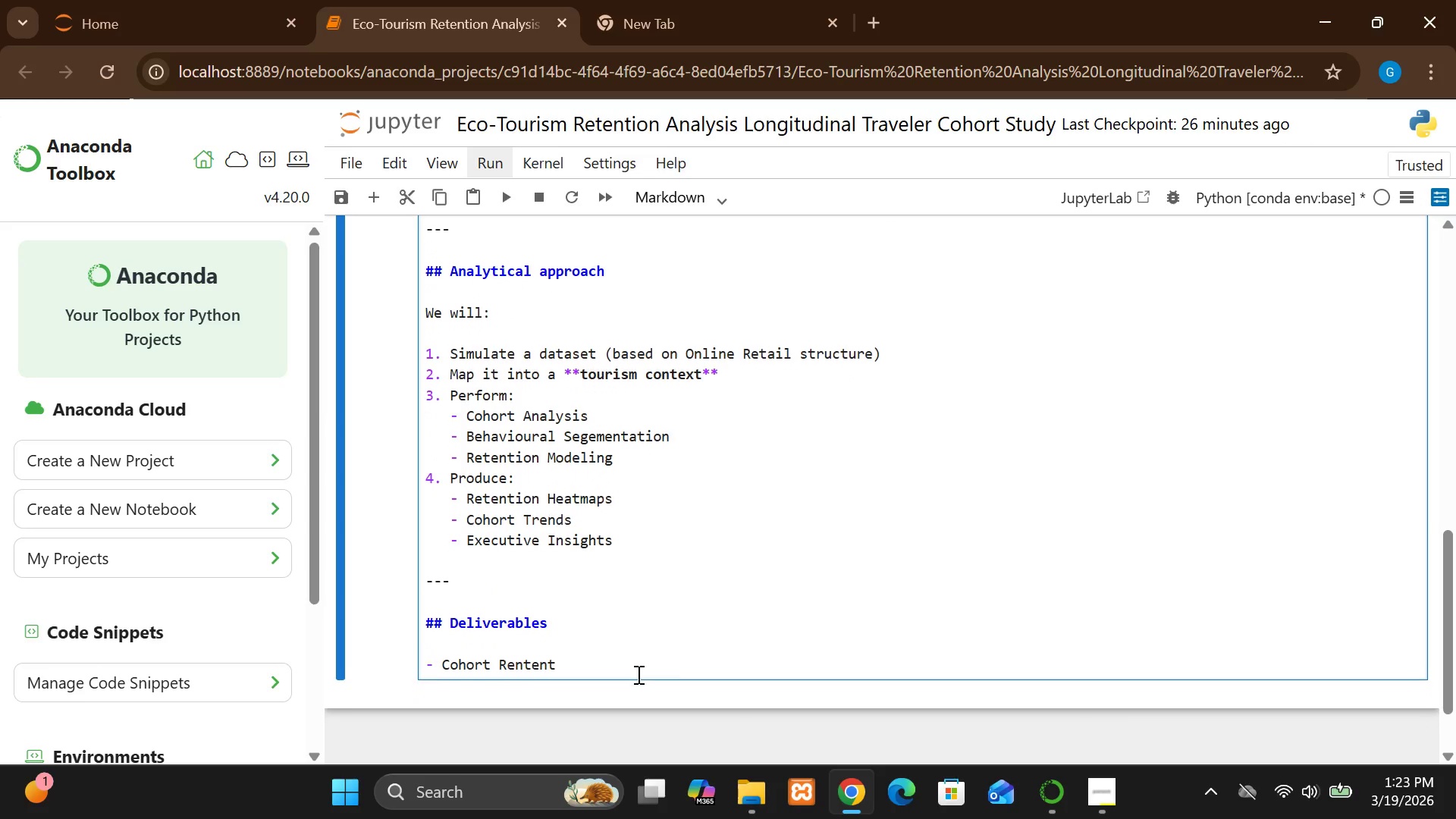 
type(ion)
 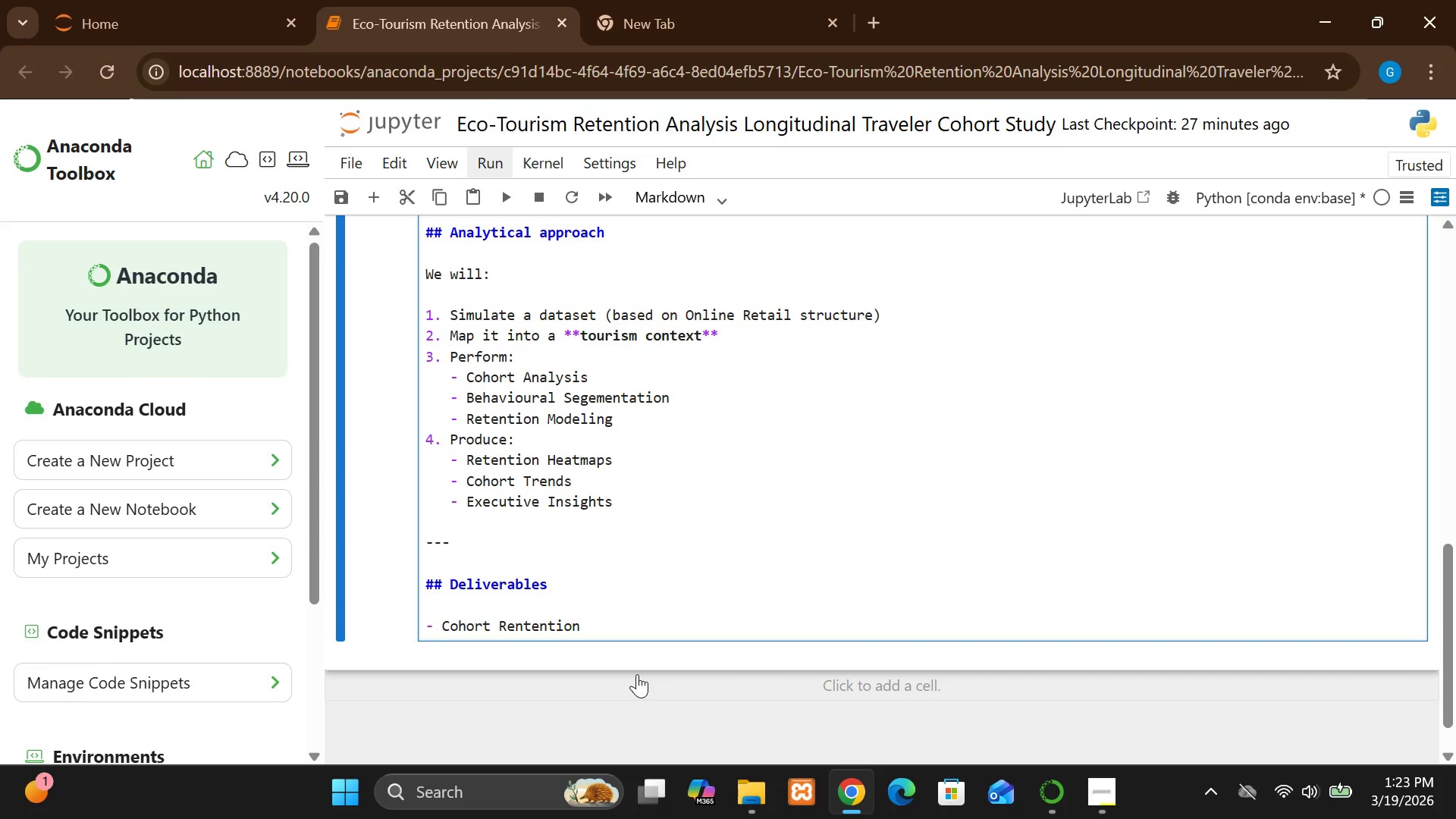 
wait(5.56)
 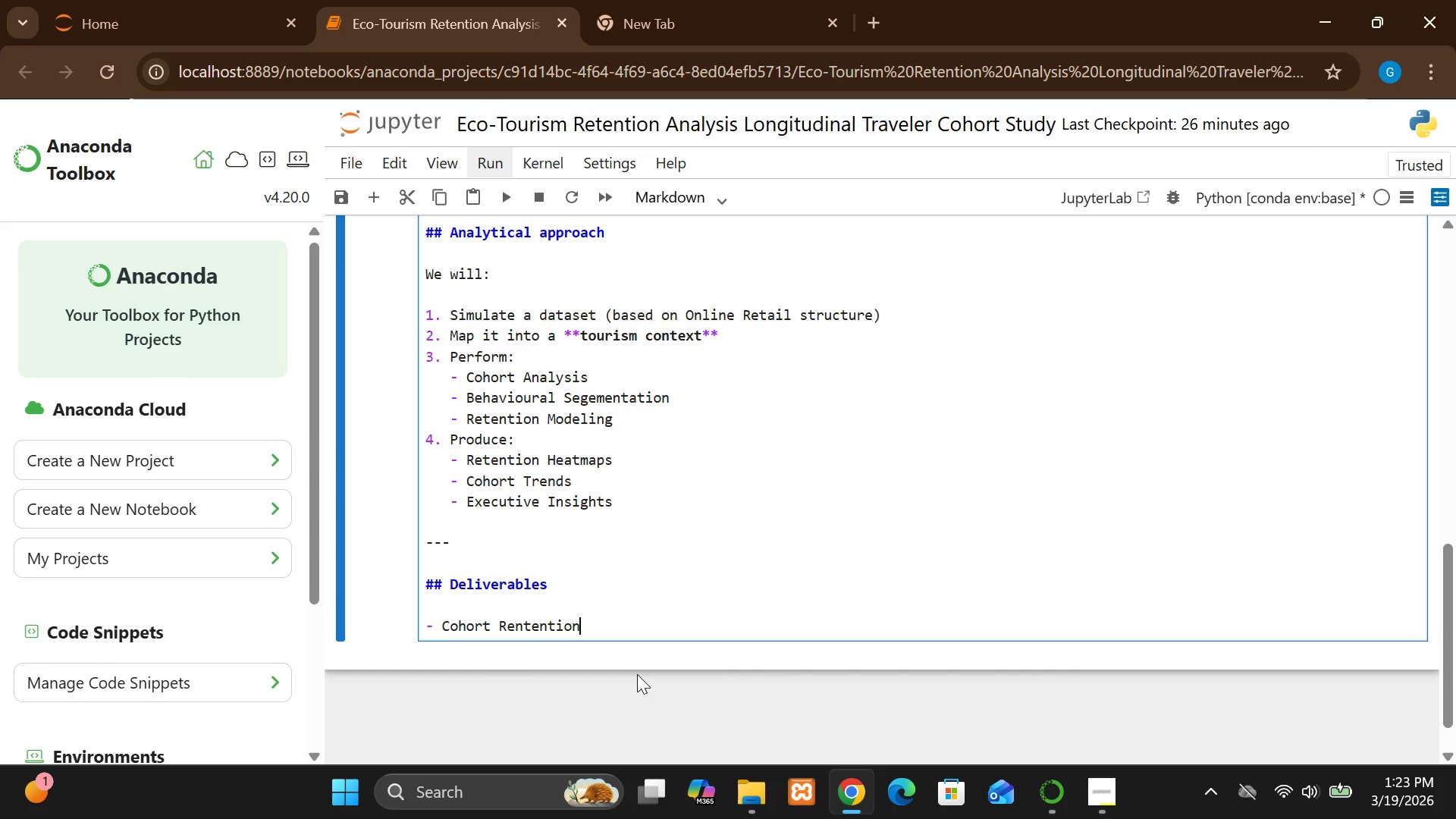 
type( Mar)
key(Backspace)
type(trix (CS)
 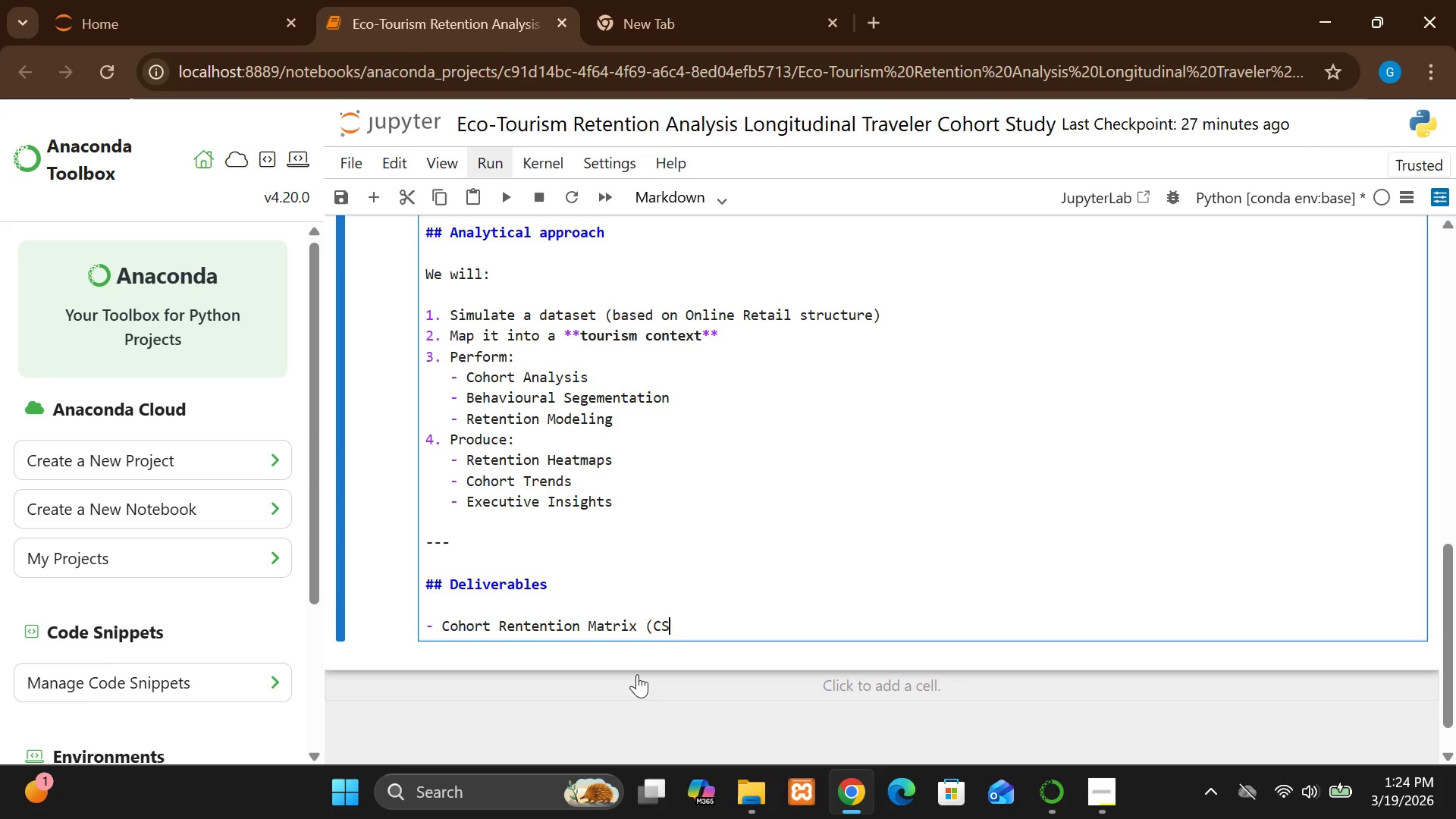 
type(V))
 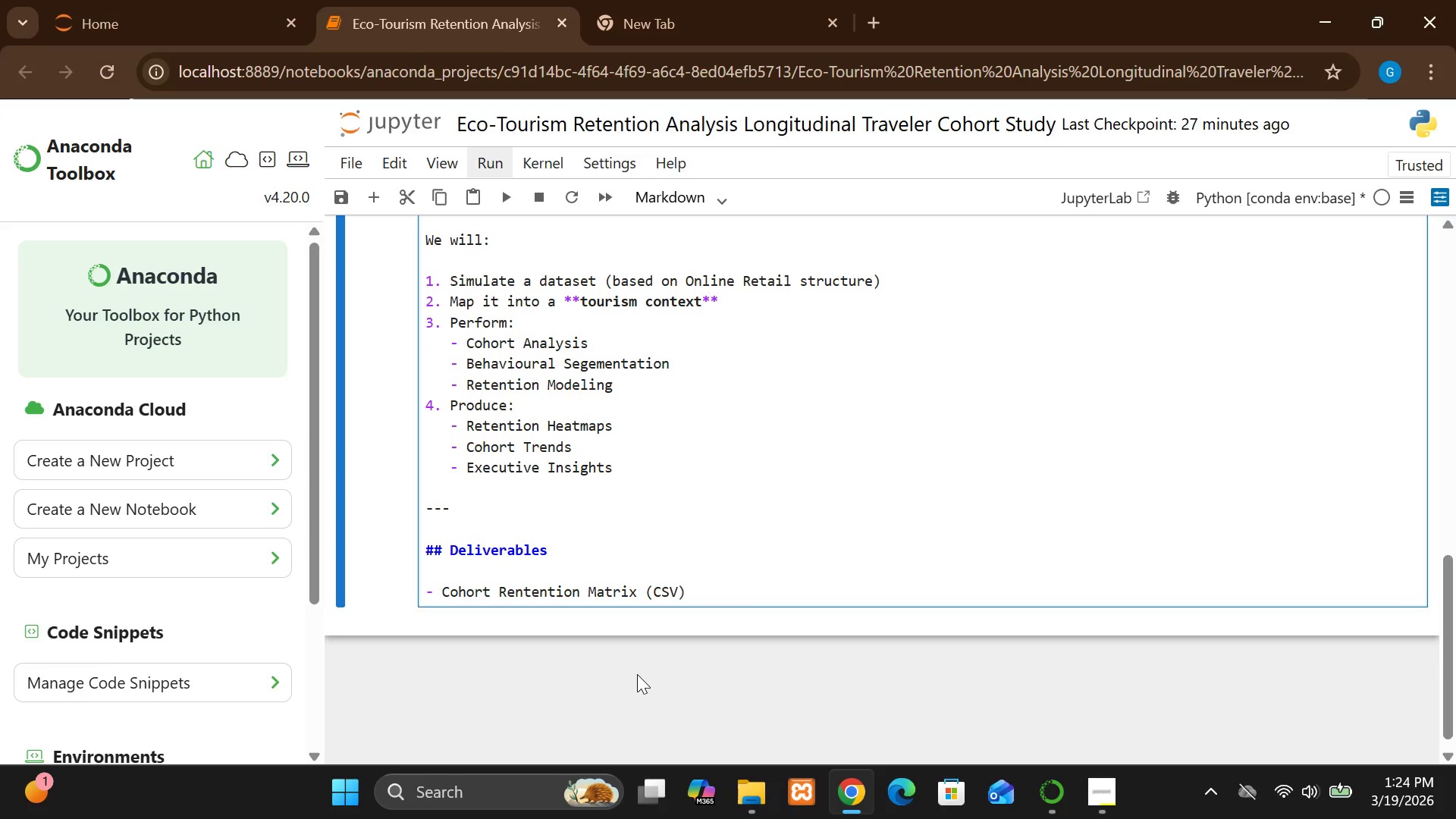 
key(Enter)
 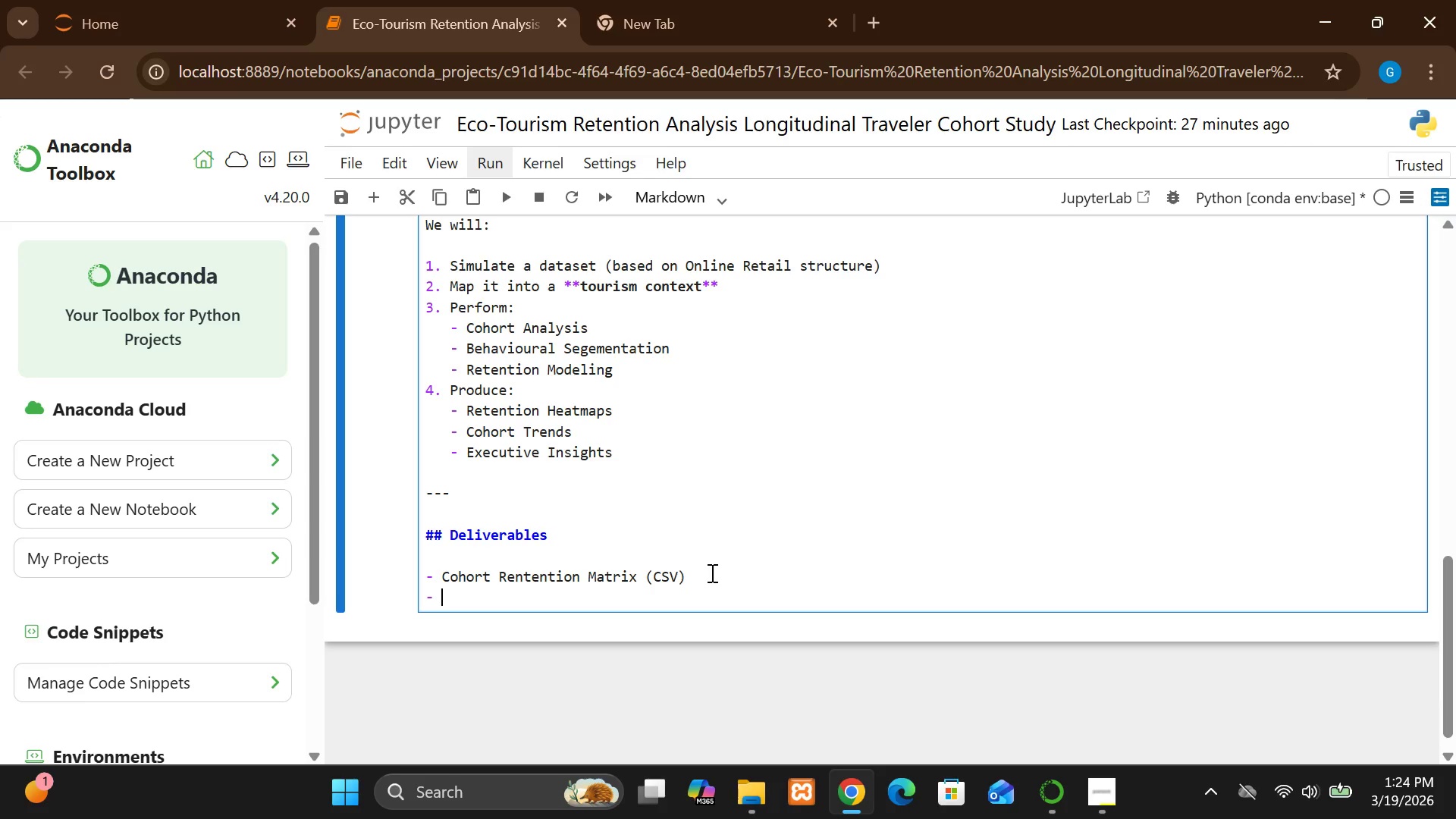 
type(Viss)
key(Backspace)
type(ualization  )
key(Backspace)
type((Board- re)
key(Backspace)
key(Backspace)
key(Backspace)
type(ready))
 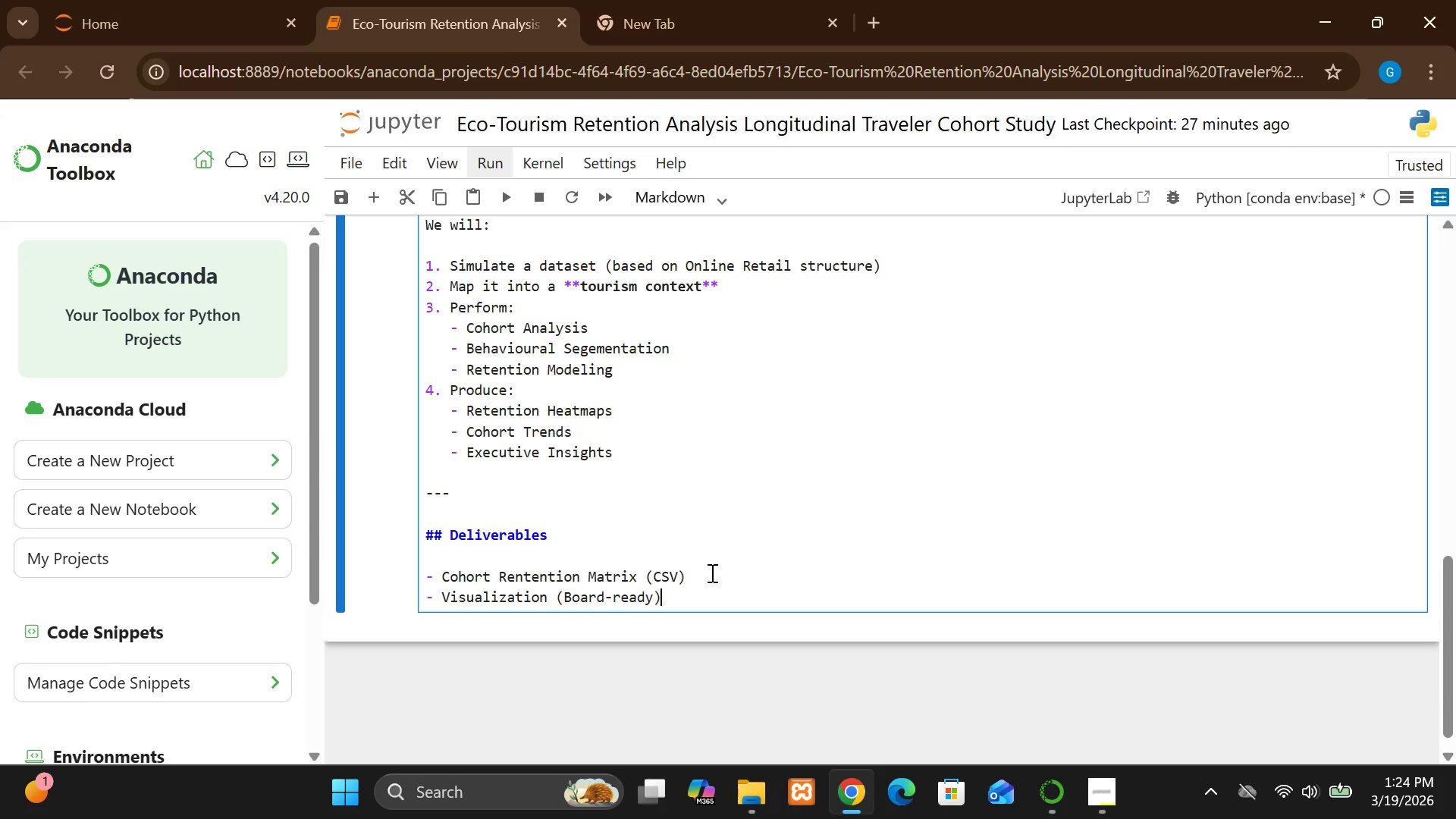 
key(Enter)
 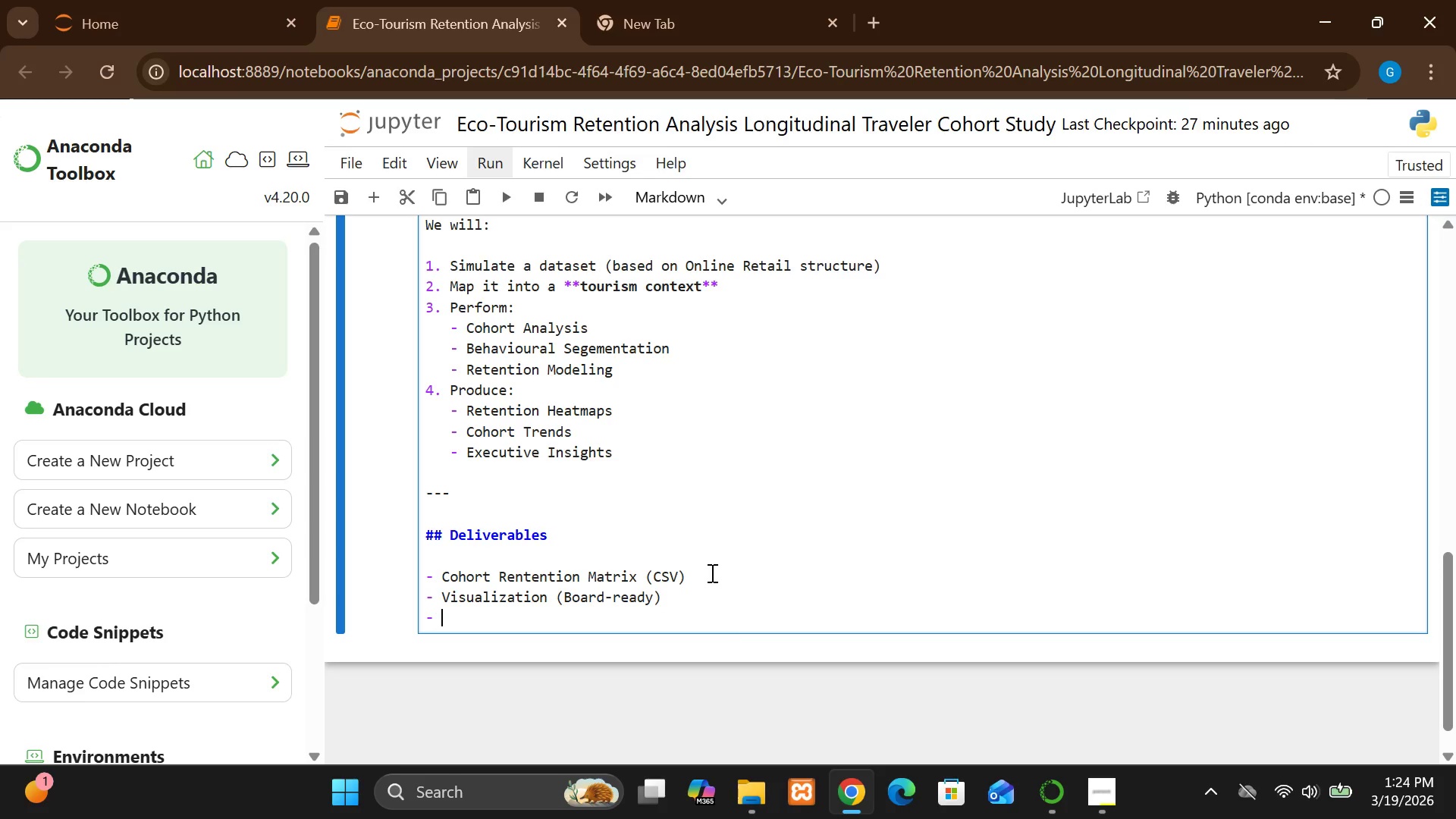 
hold_key(key=ShiftLeft, duration=1.5)
 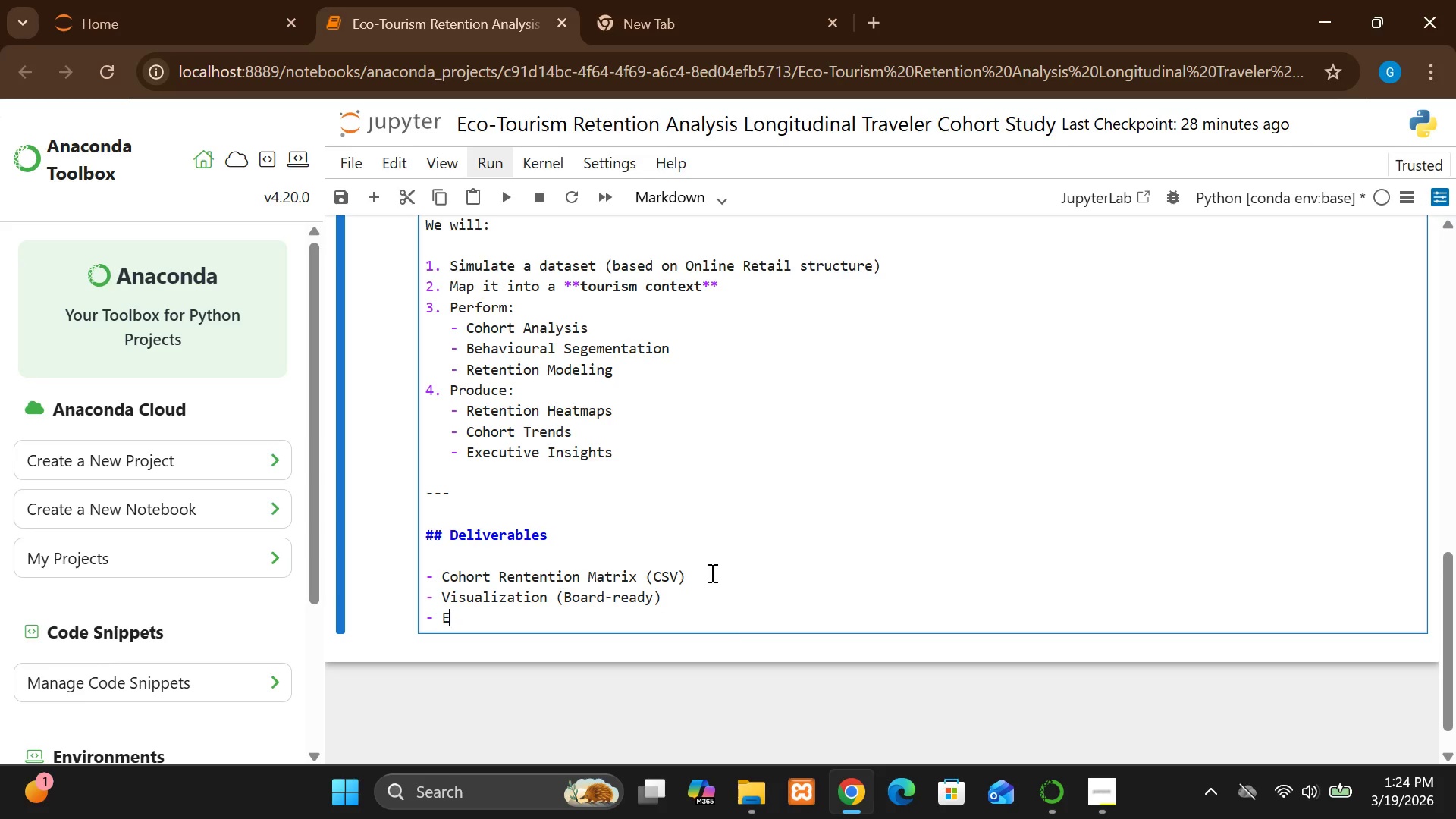 
type(Executive s)
key(Backspace)
type(SUm)
key(Backspace)
key(Backspace)
type(ummary (PDF))
 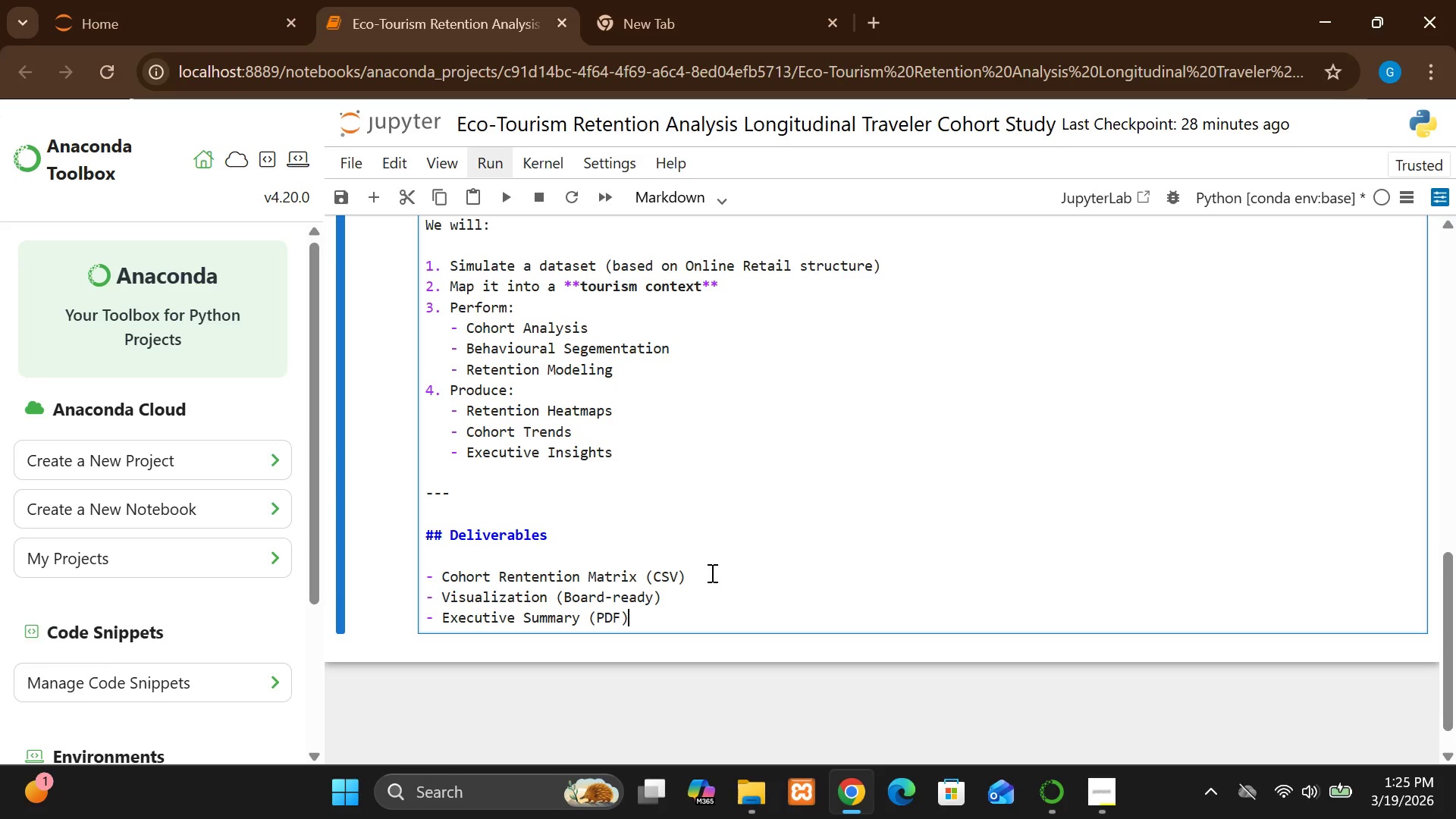 
key(Enter)
 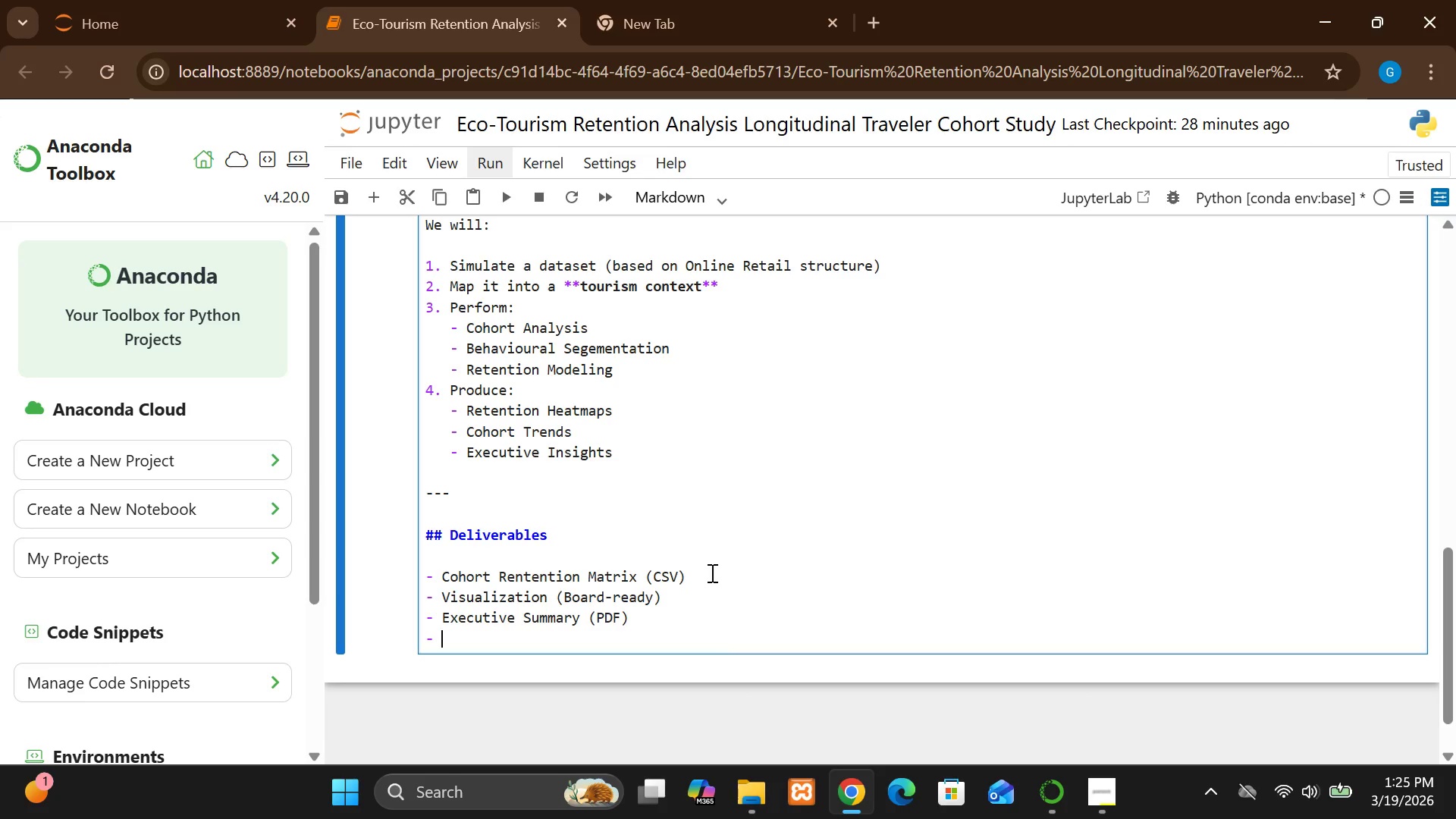 
hold_key(key=ShiftLeft, duration=1.53)
 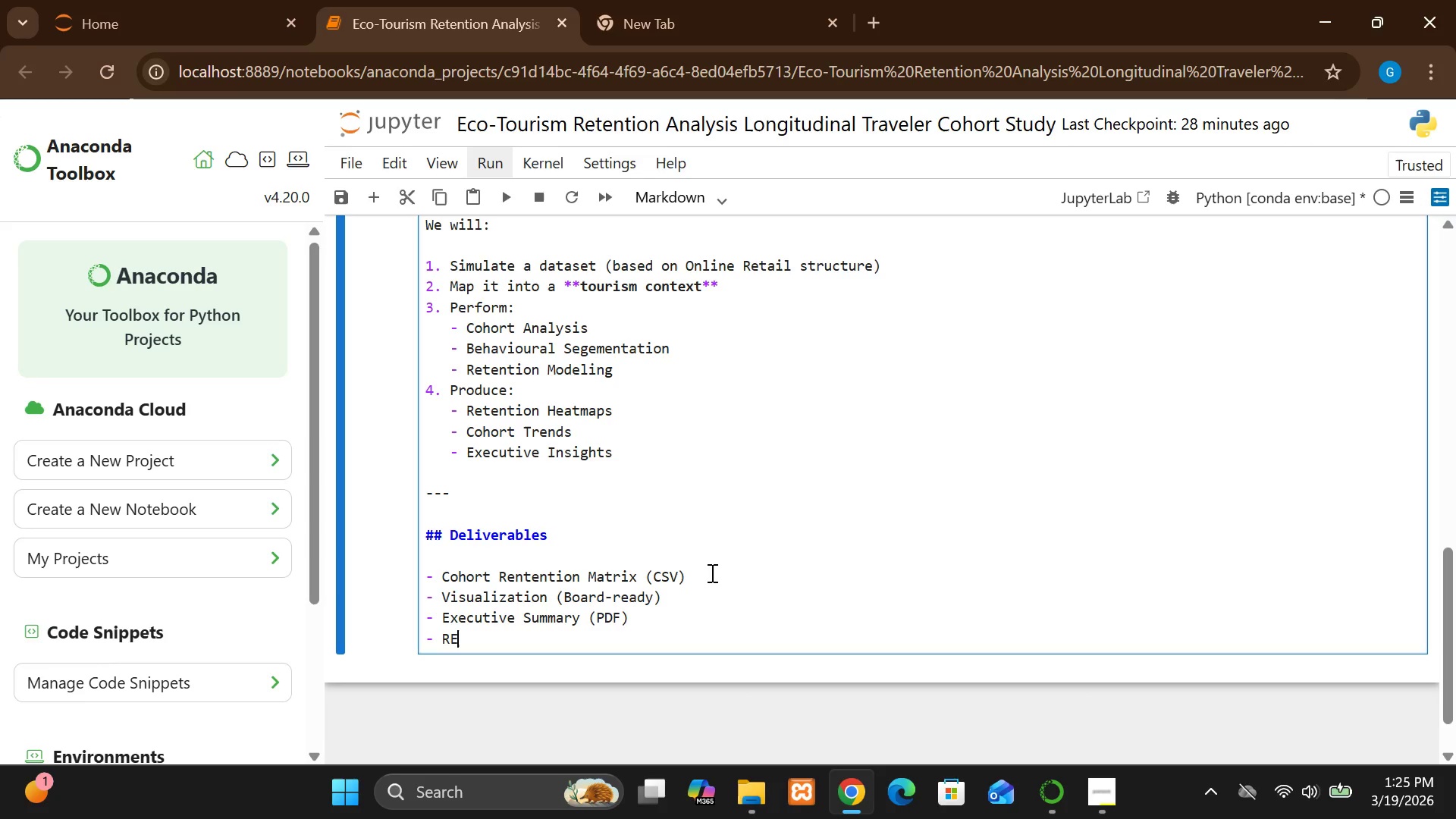 
type(RE)
key(Backspace)
type(es)
key(Backspace)
type(ua)
key(Backspace)
type(s)
 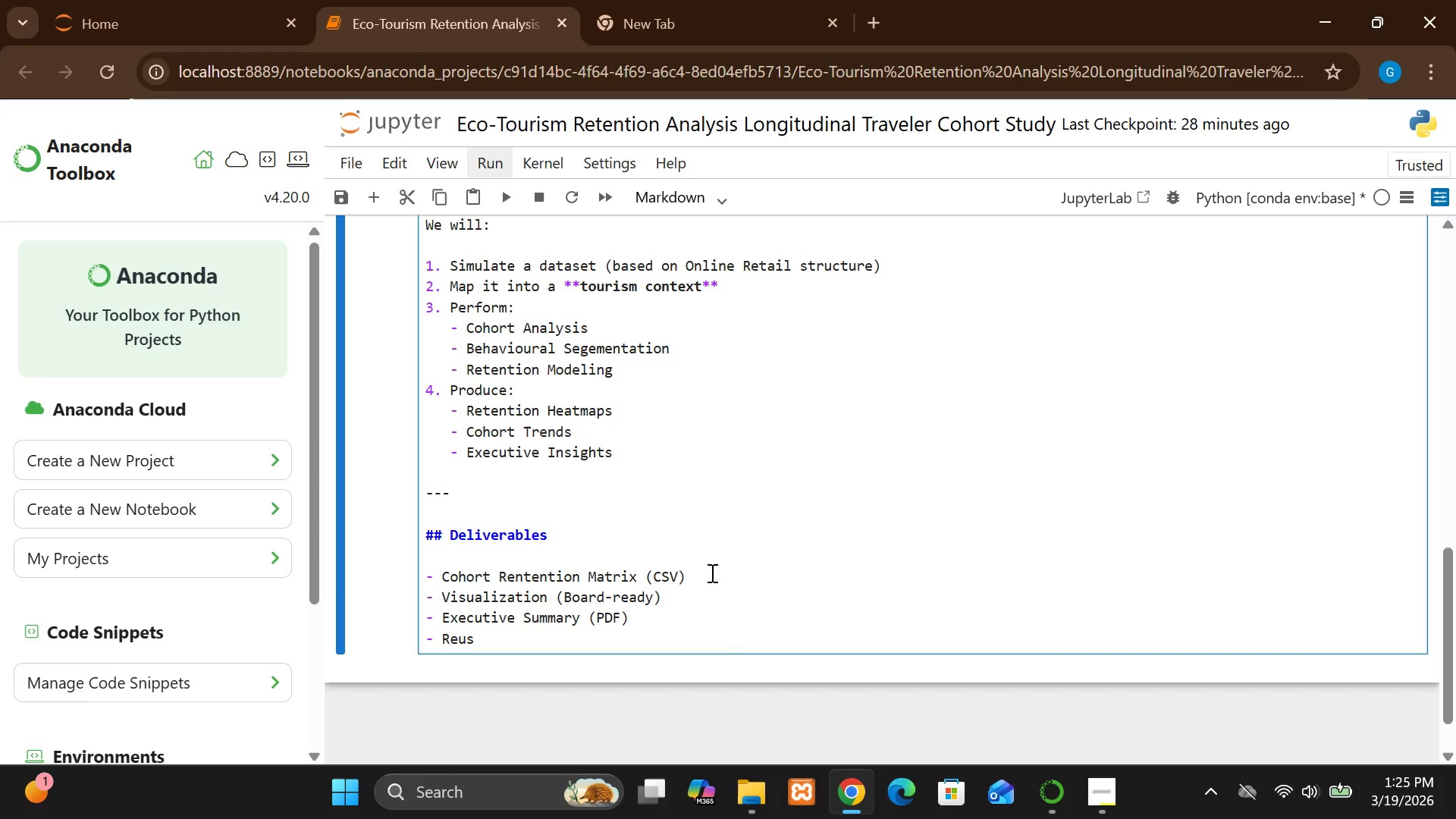 
type(able Analysis PIp)
key(Backspace)
key(Backspace)
type(o)
key(Backspace)
type(ipeline)
 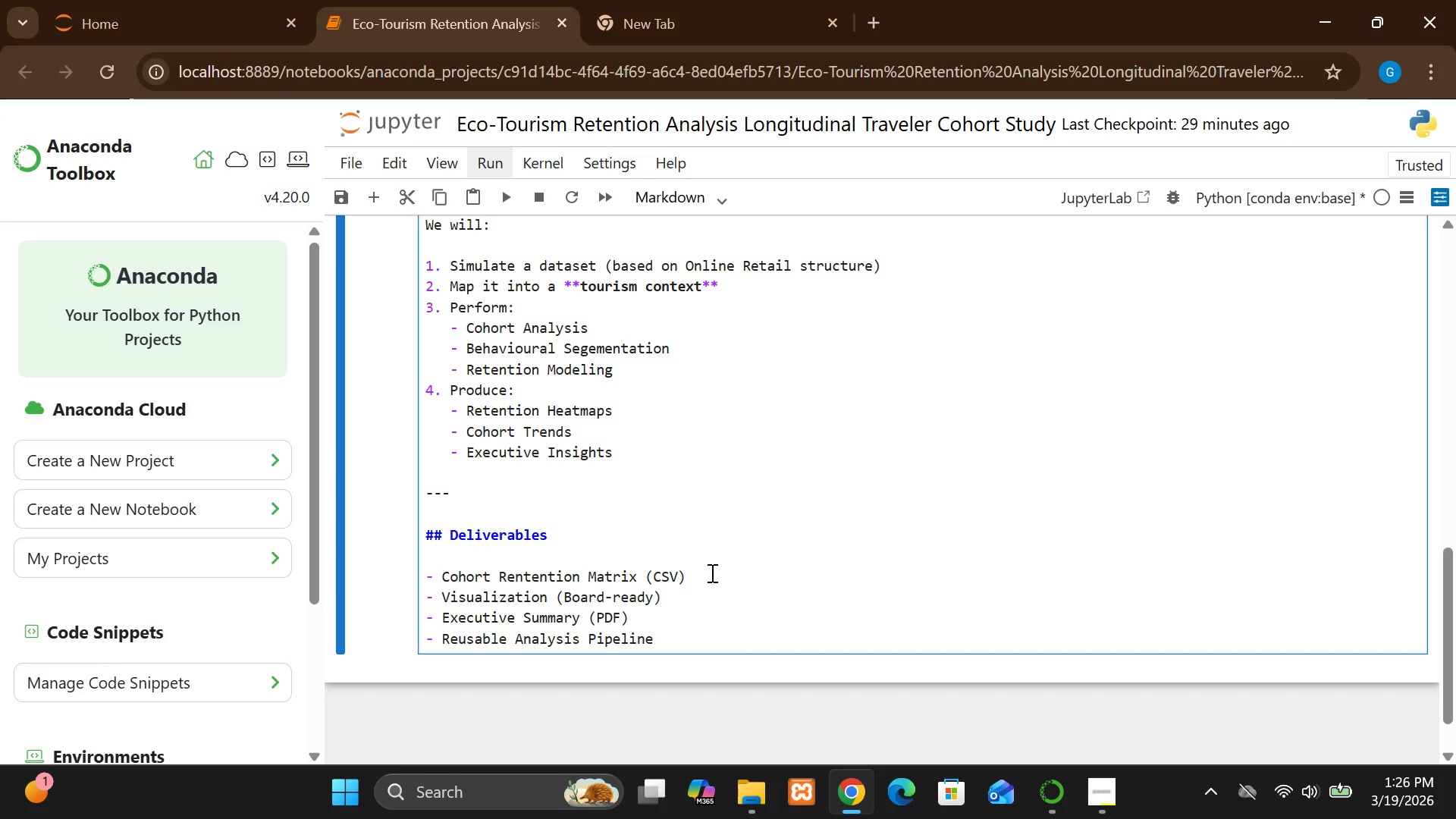 
key(Enter)
 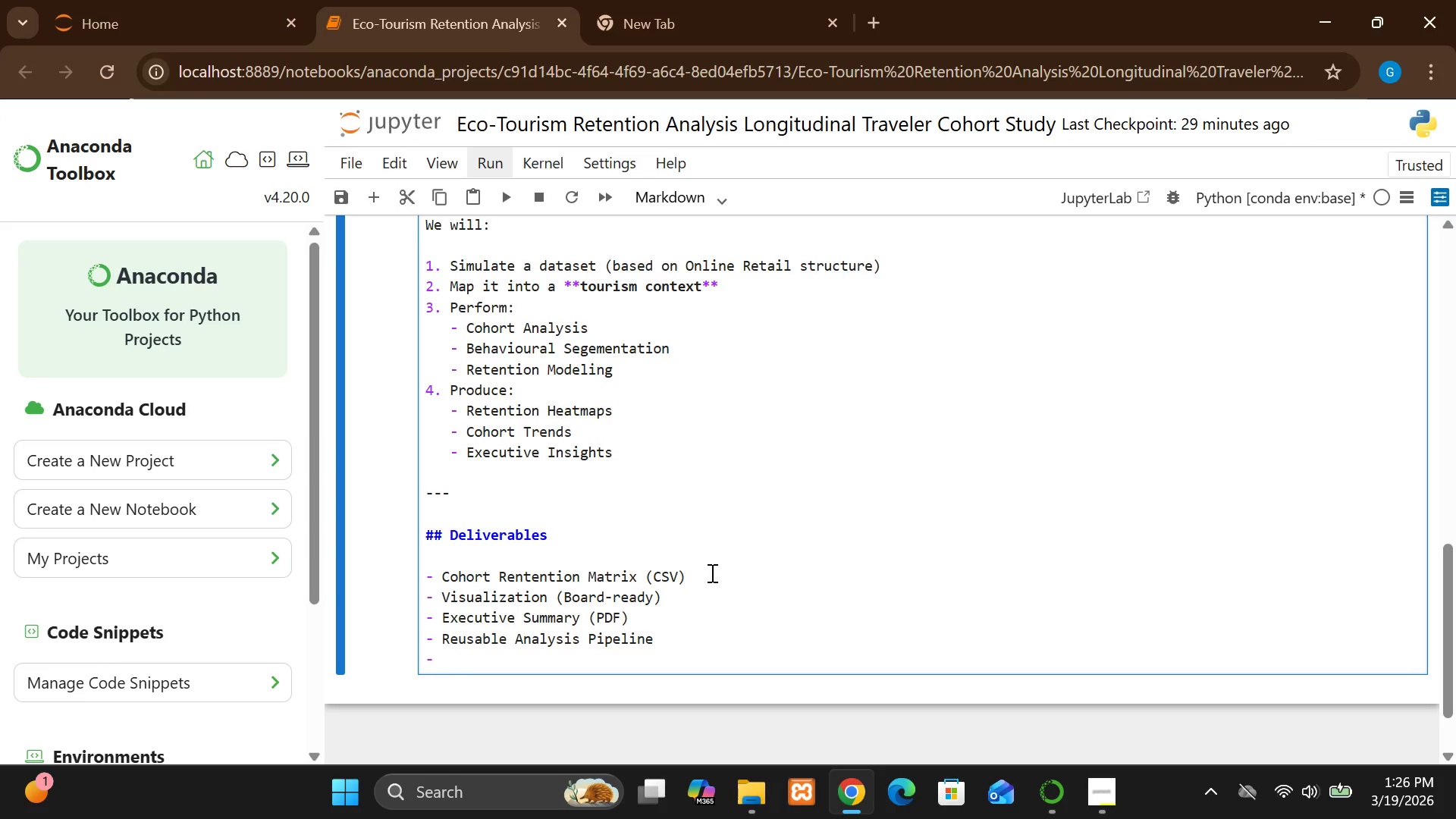 
key(Enter)
 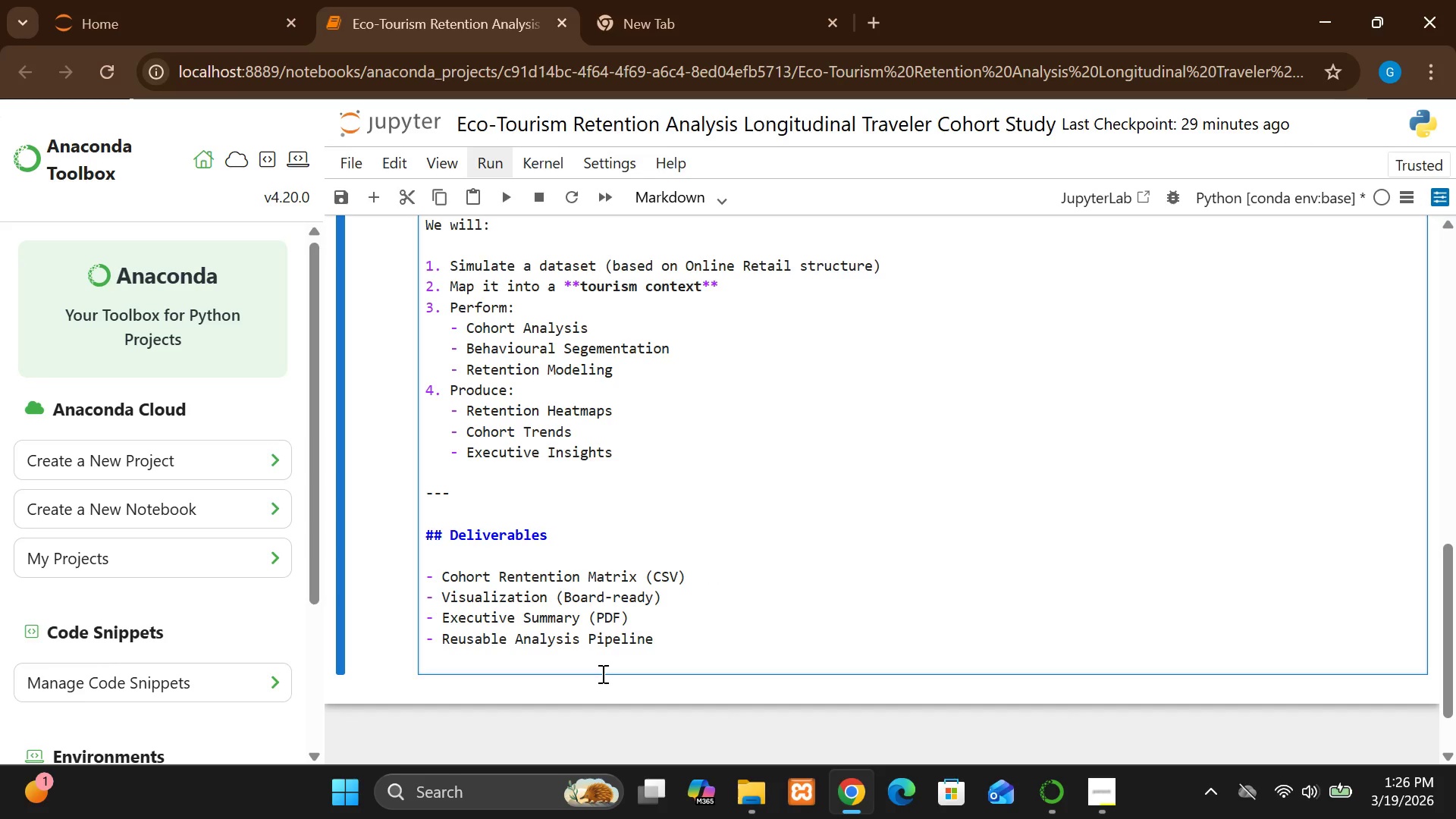 
key(Enter)
 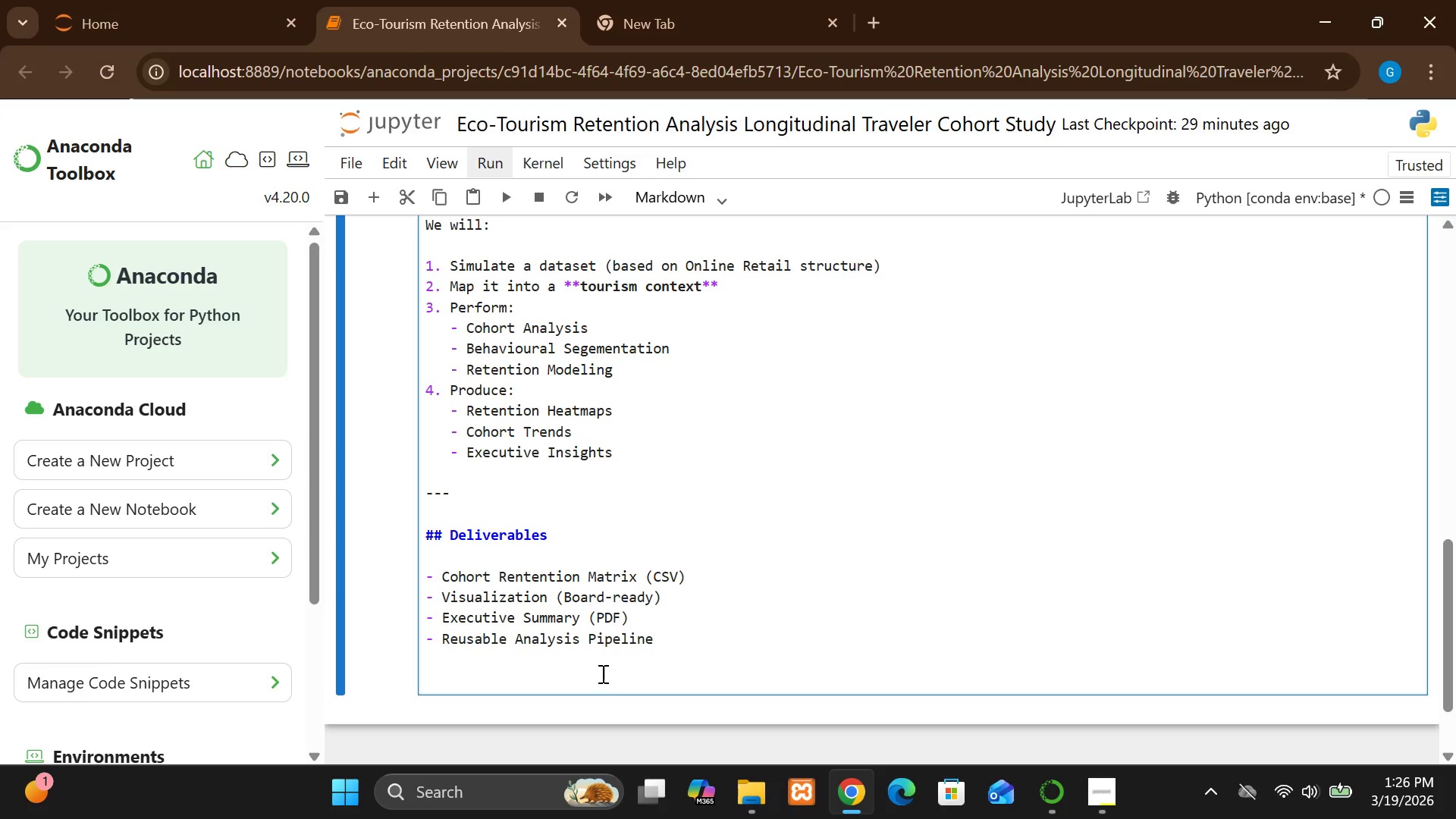 
key(Minus)
 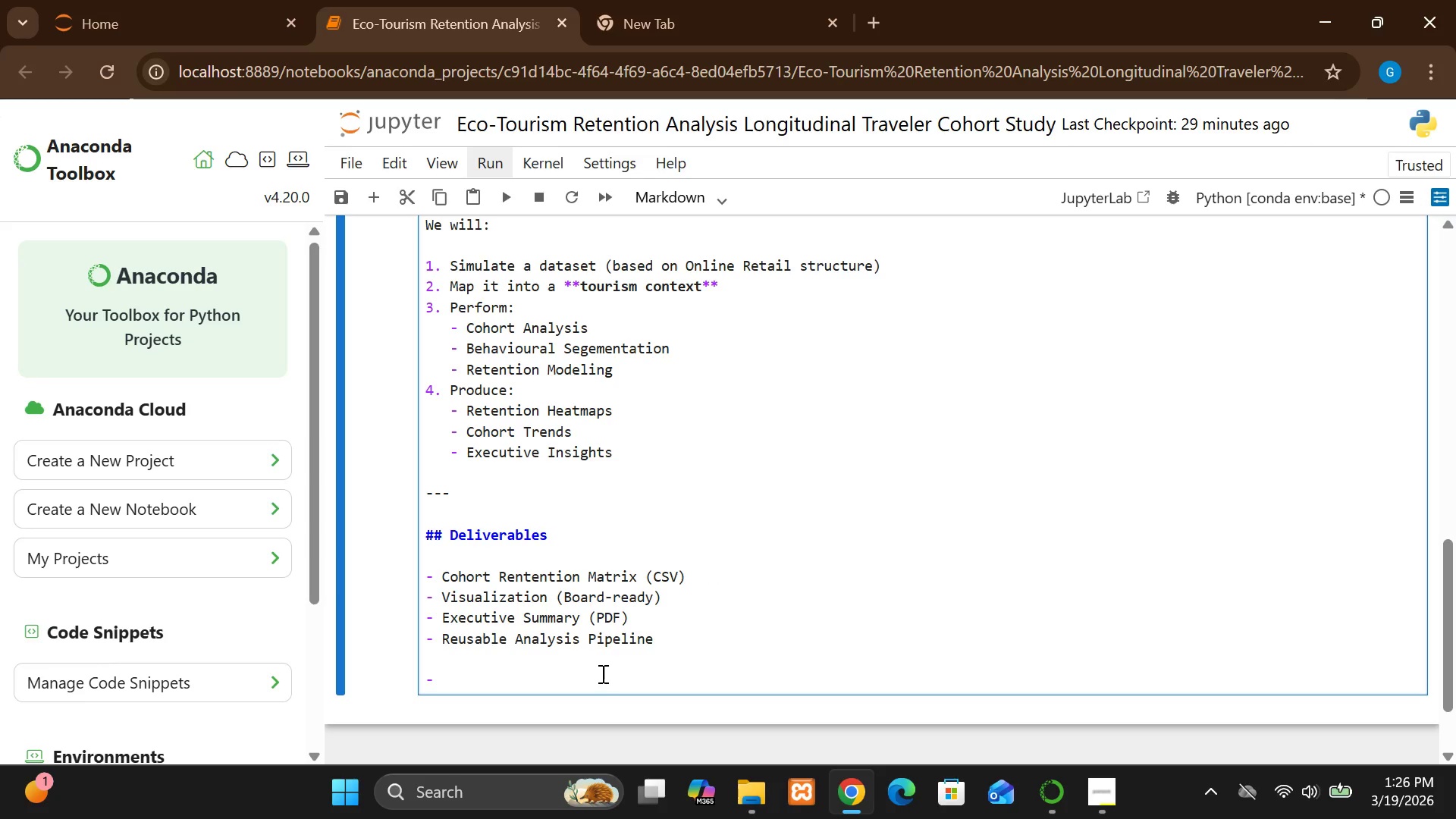 
key(Minus)
 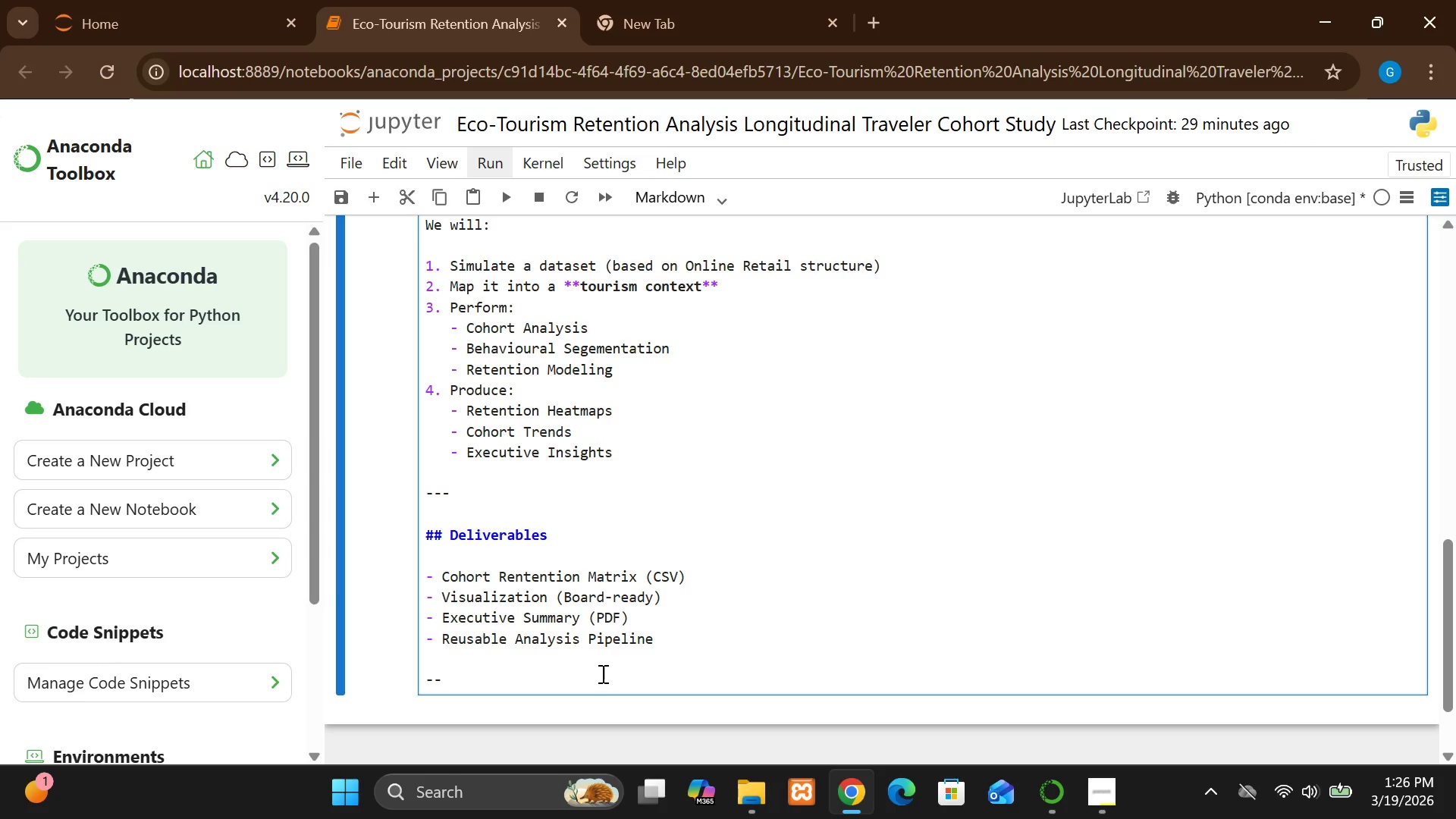 
key(Minus)
 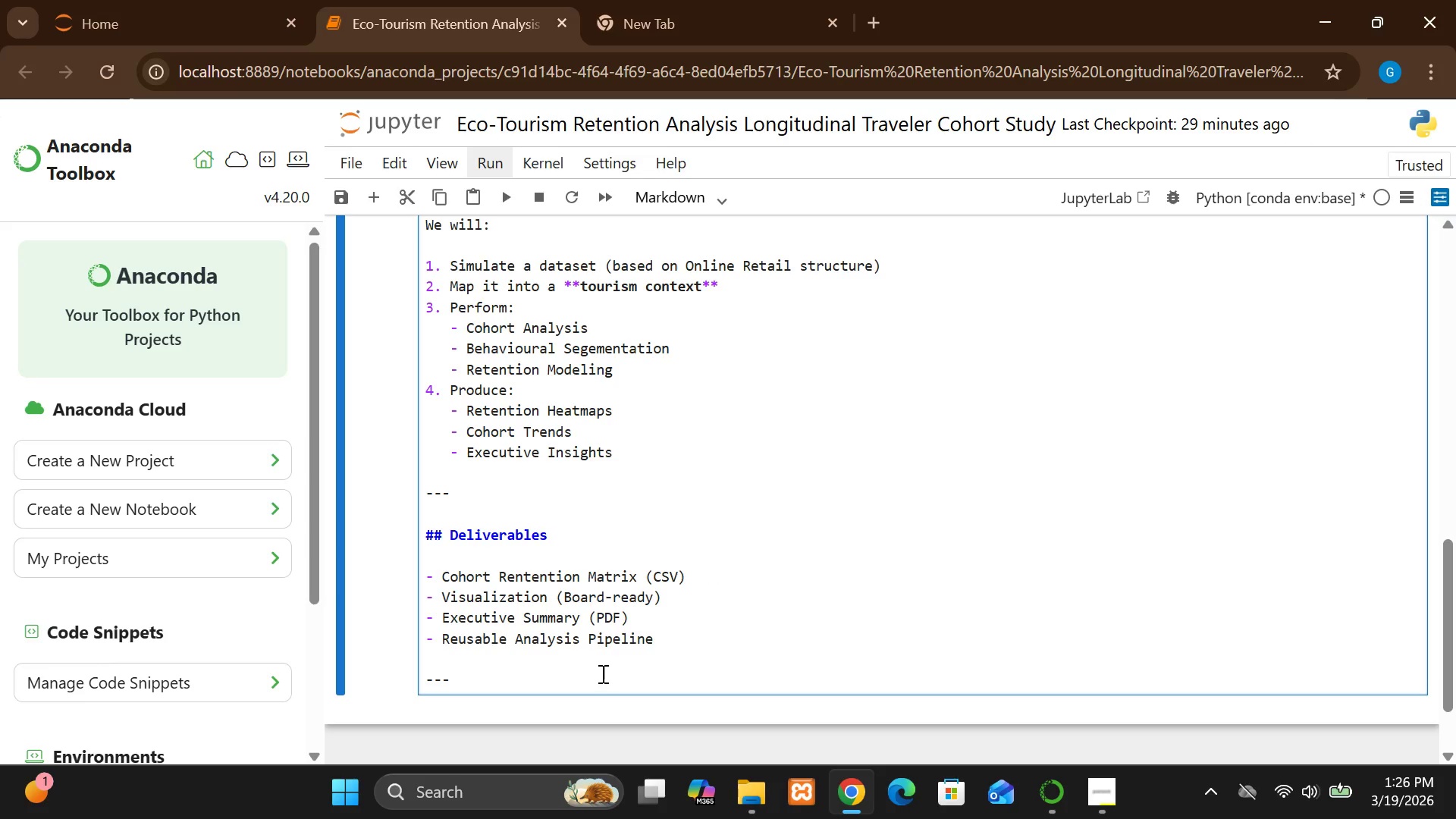 
key(Enter)
 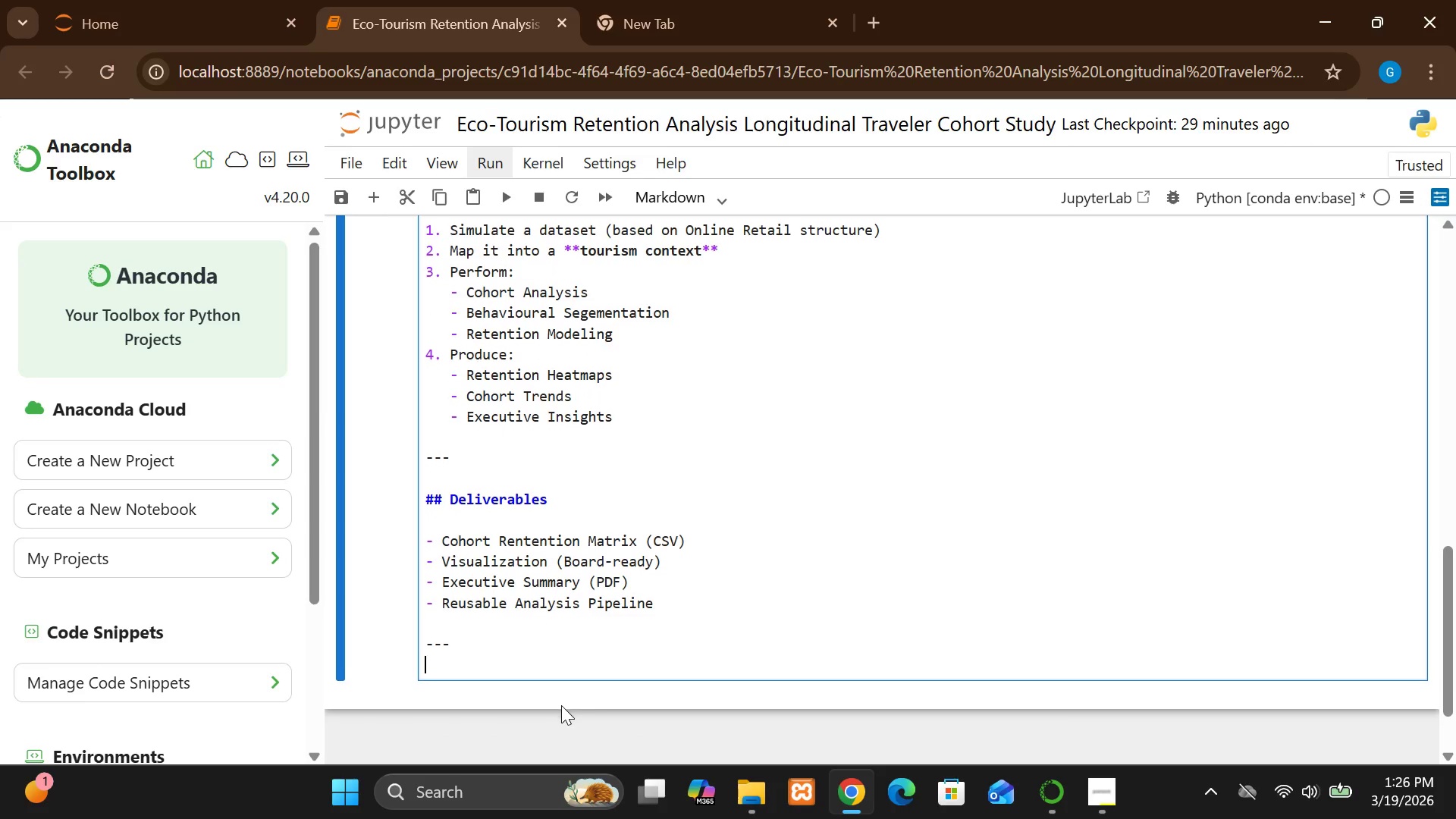 
wait(12.34)
 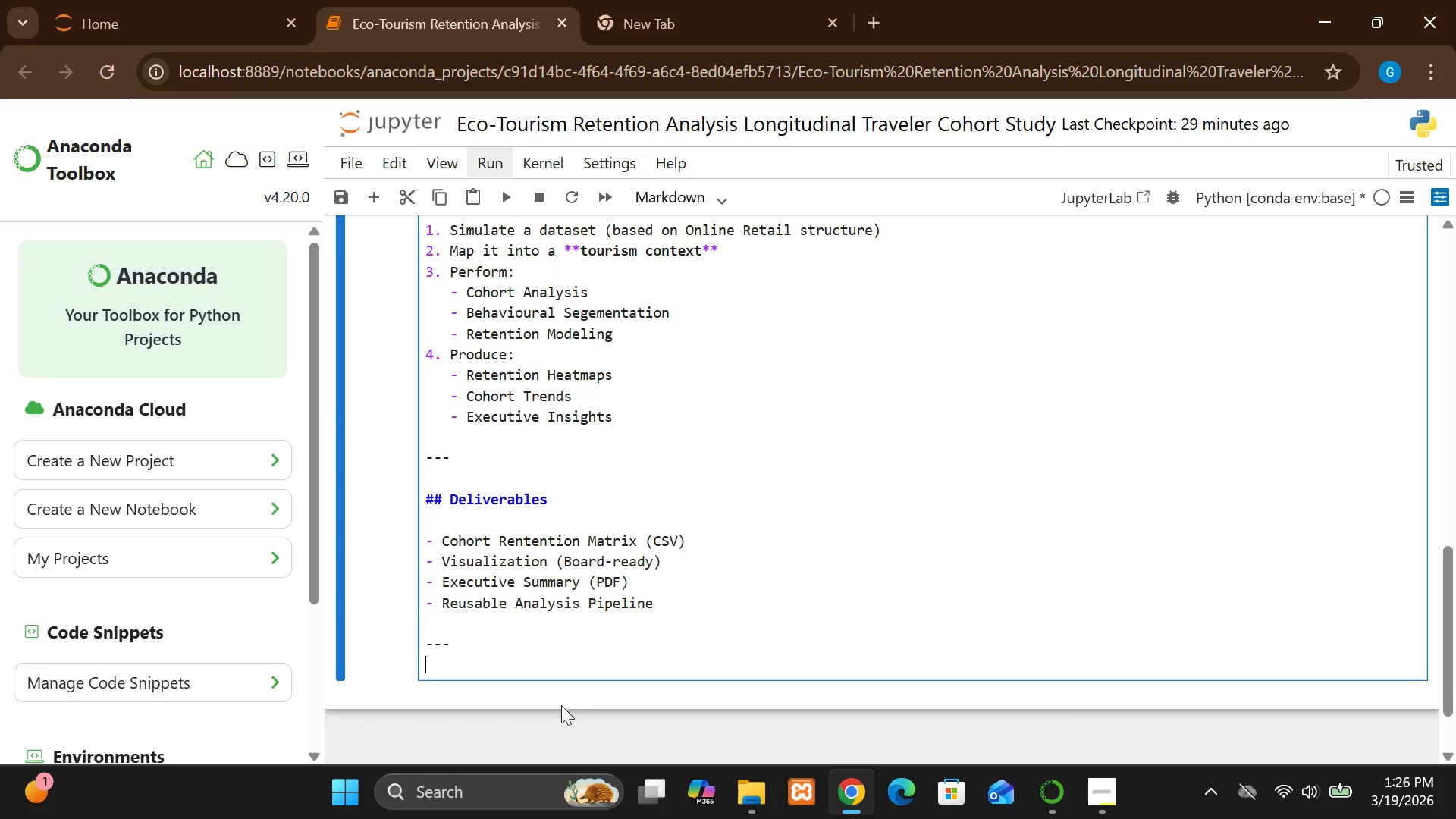 
key(Enter)
 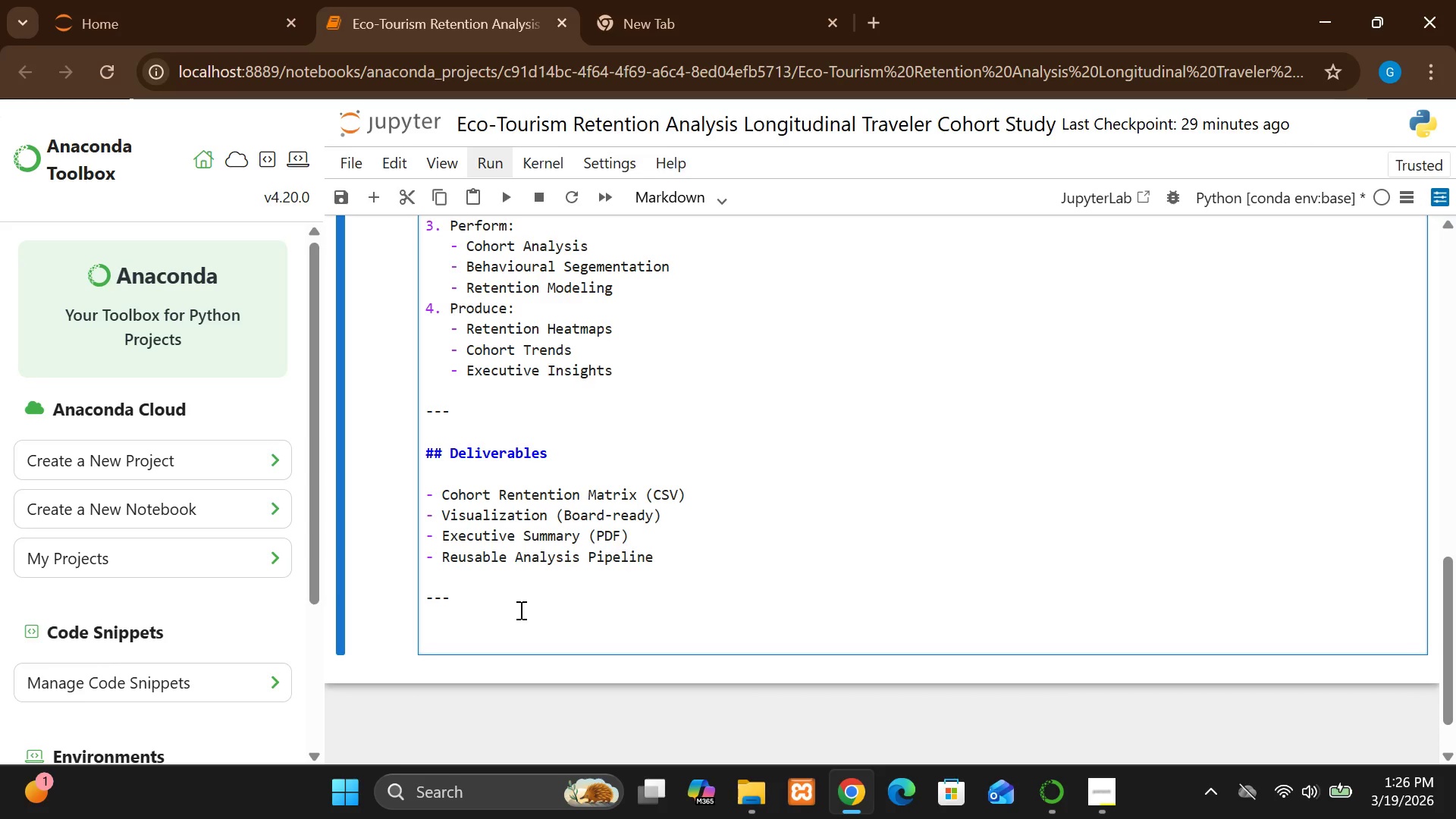 
key(Backspace)
 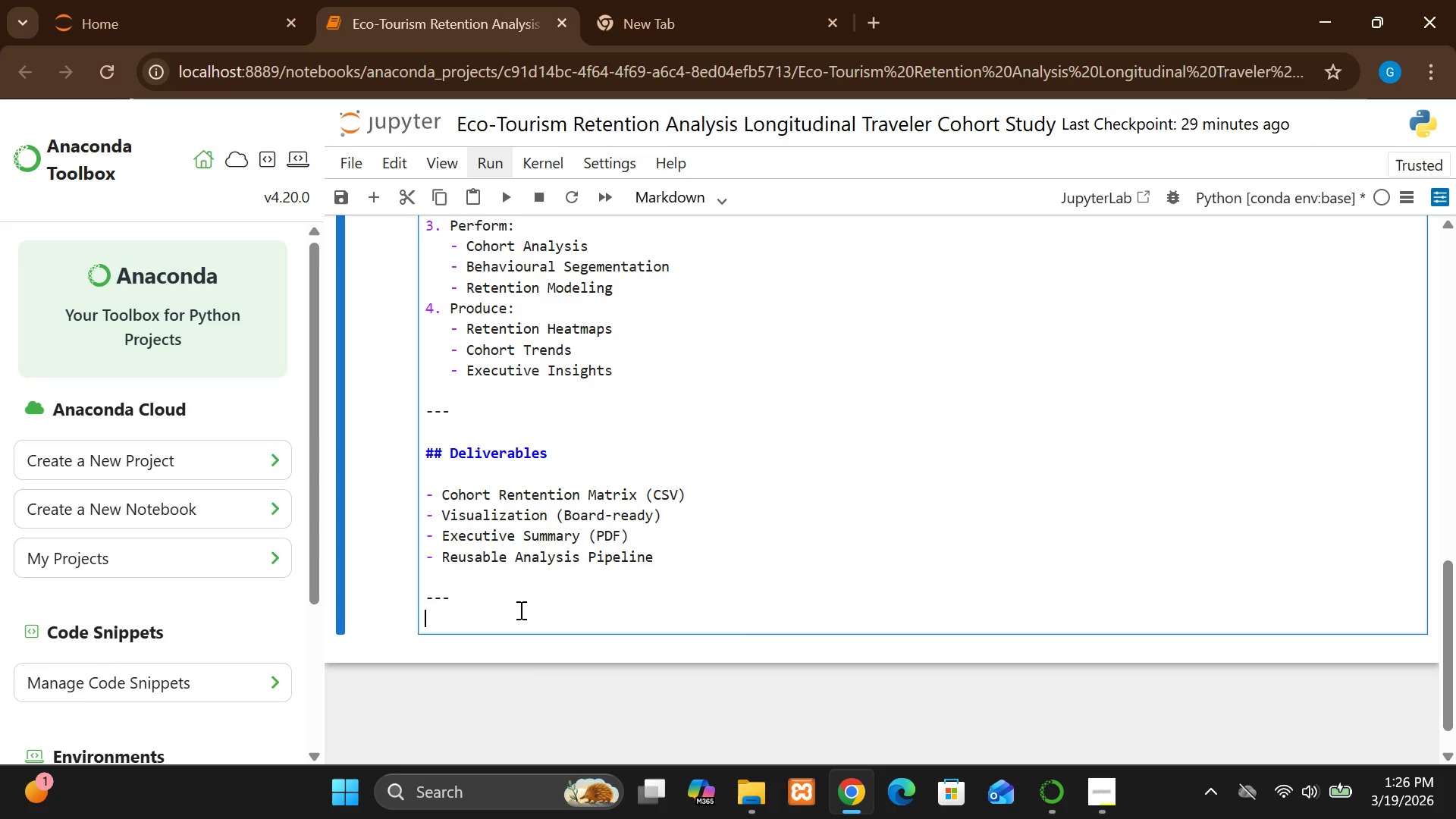 
key(Backspace)
 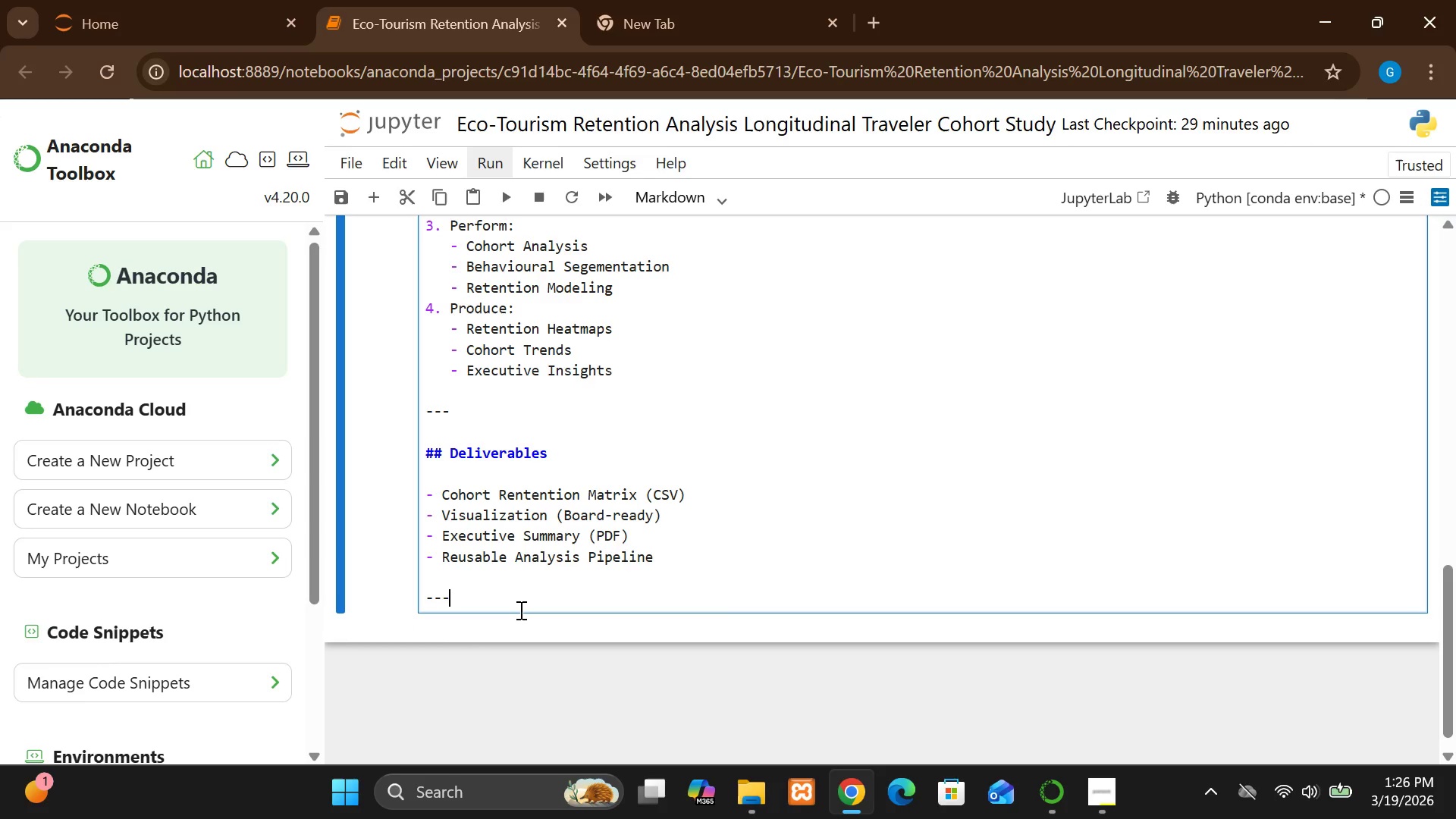 
key(Backspace)
 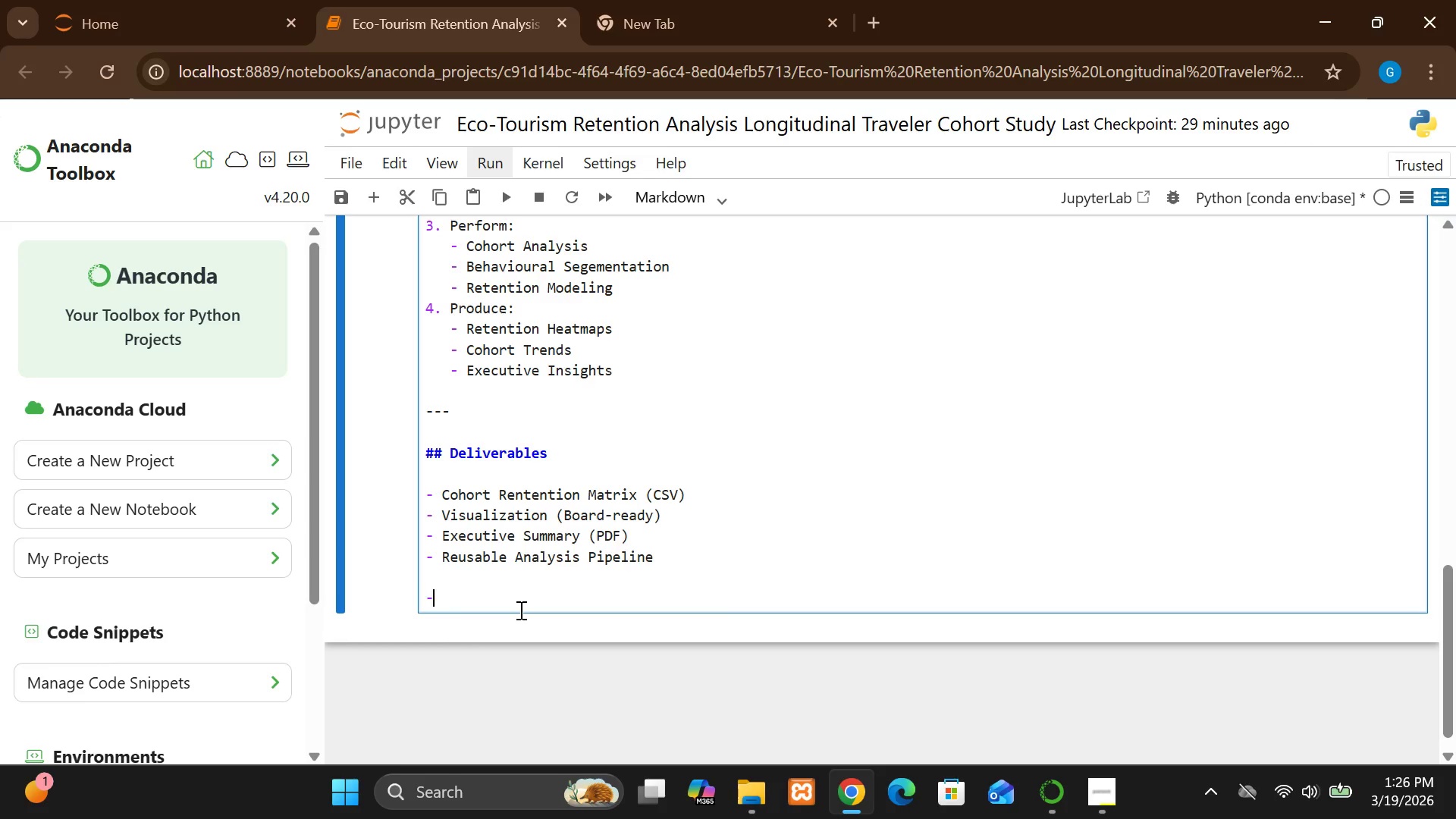 
key(Backspace)
 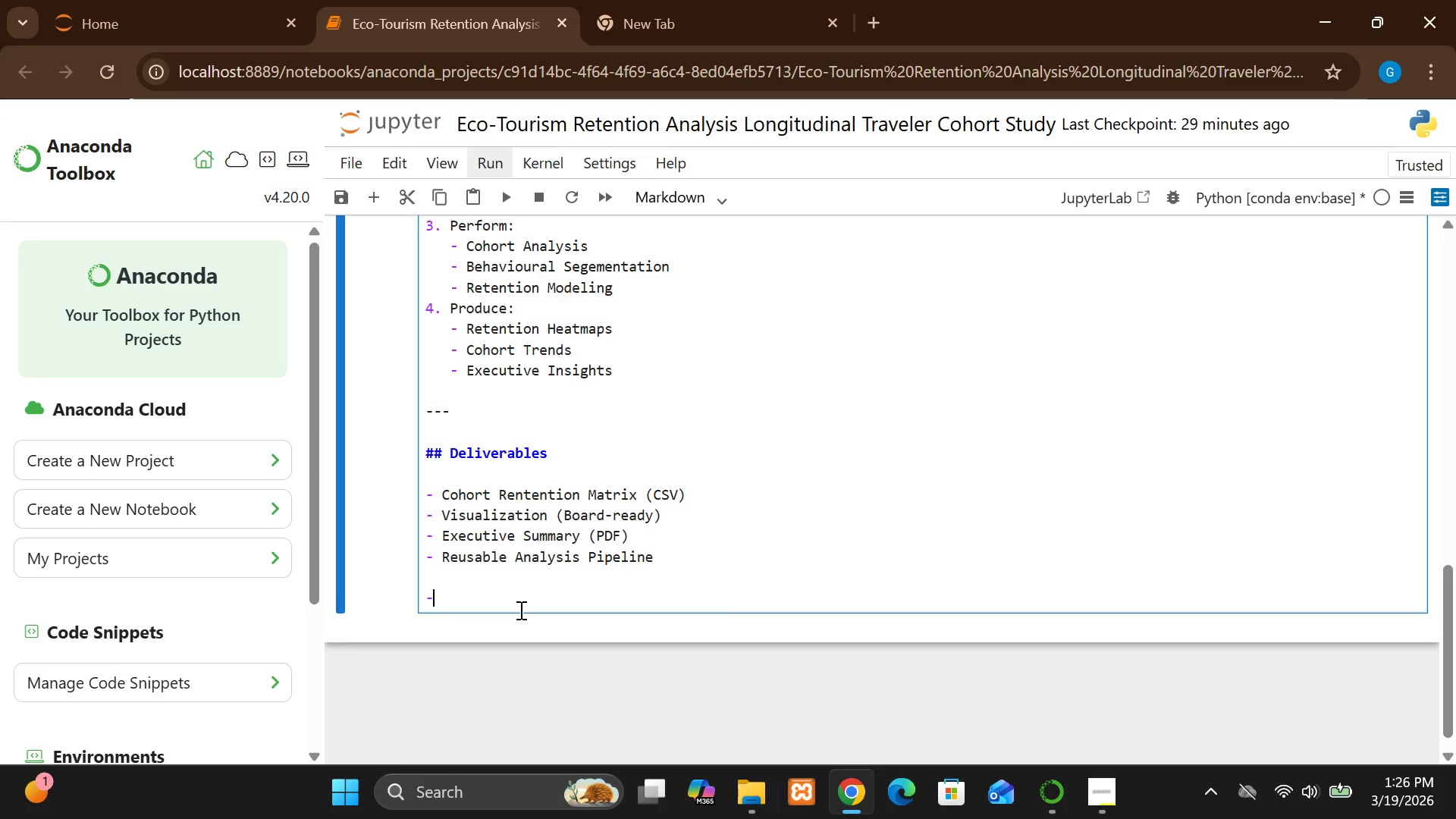 
key(Backspace)
 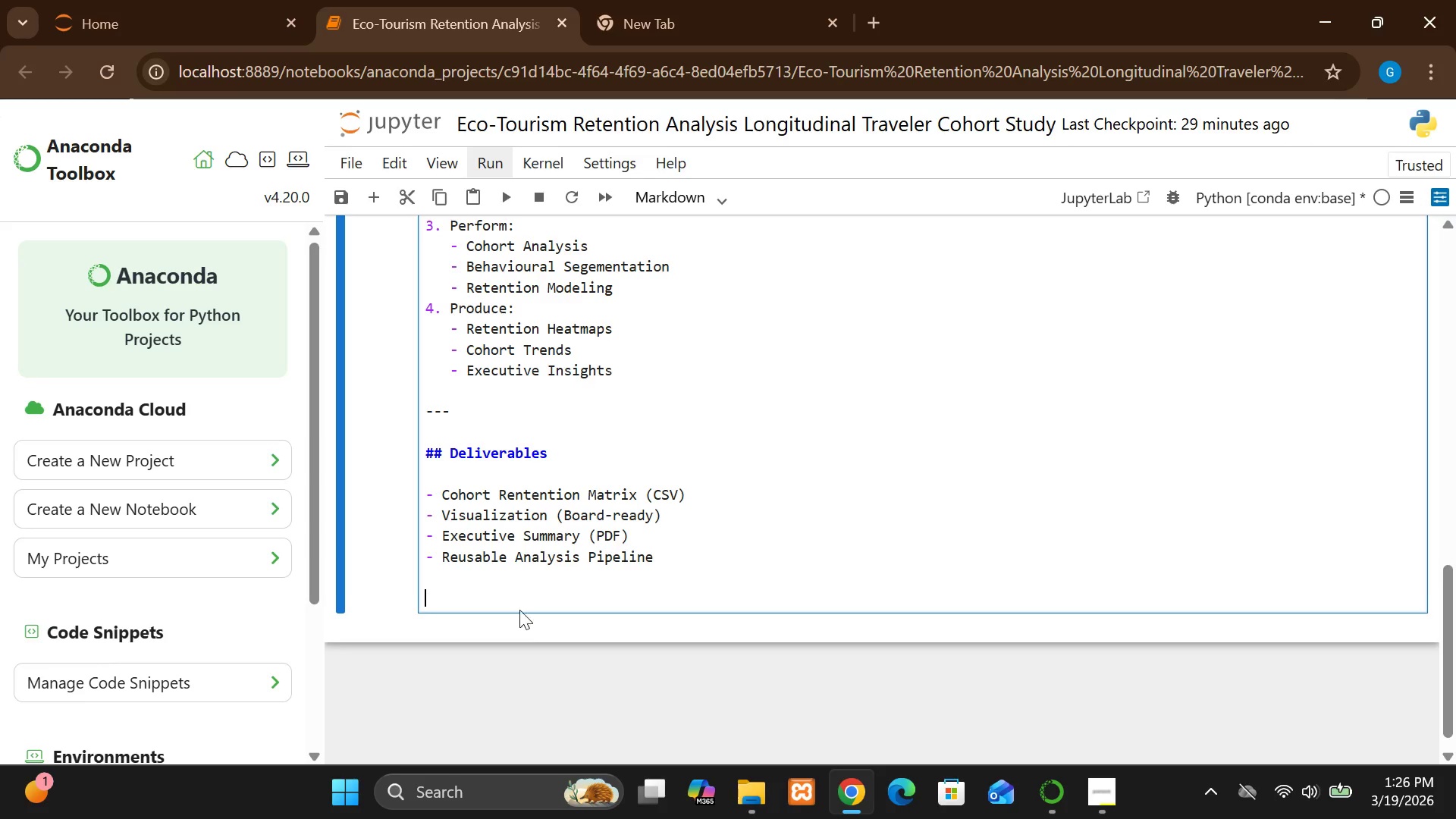 
key(Backspace)
 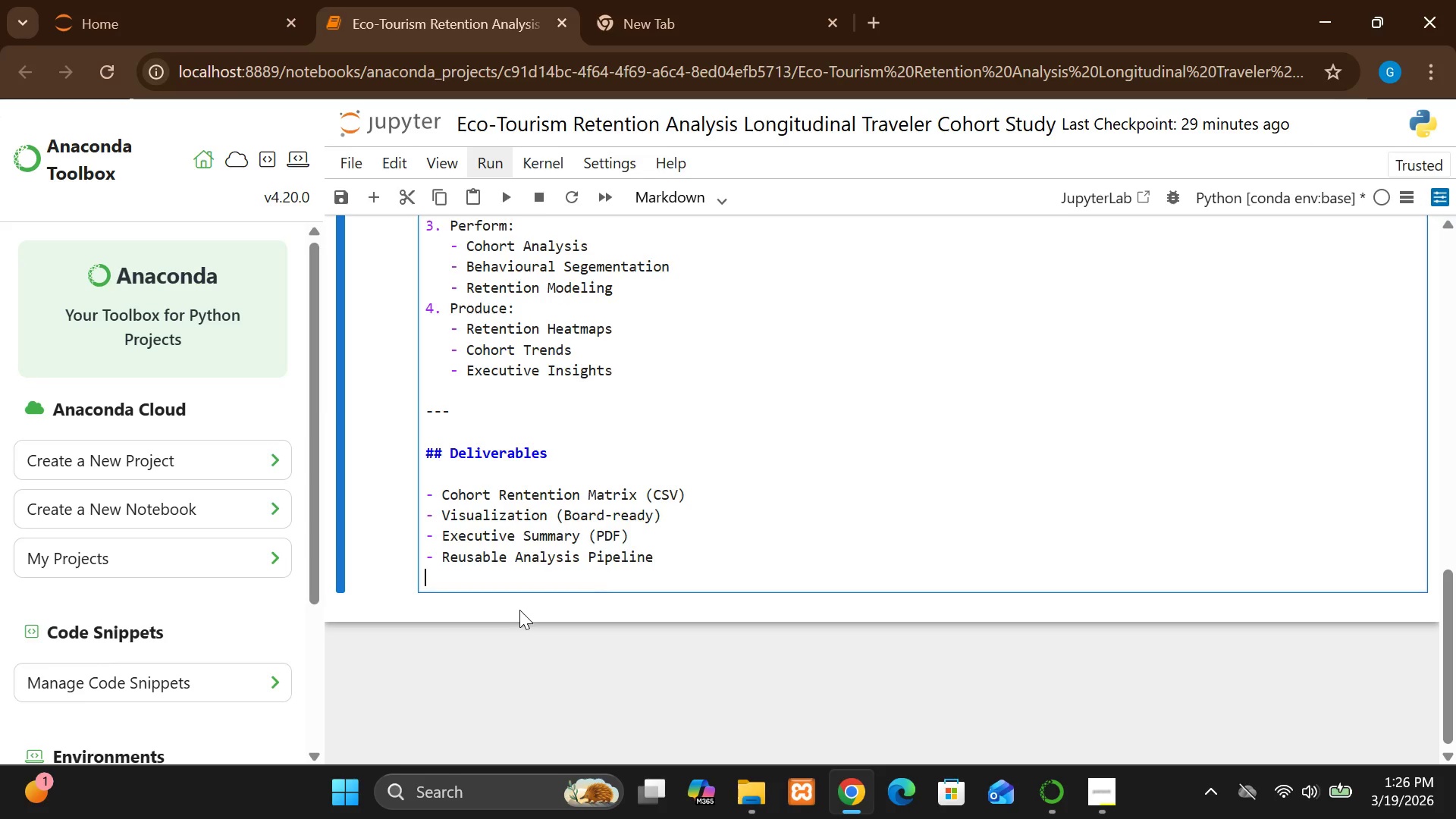 
key(Backspace)
 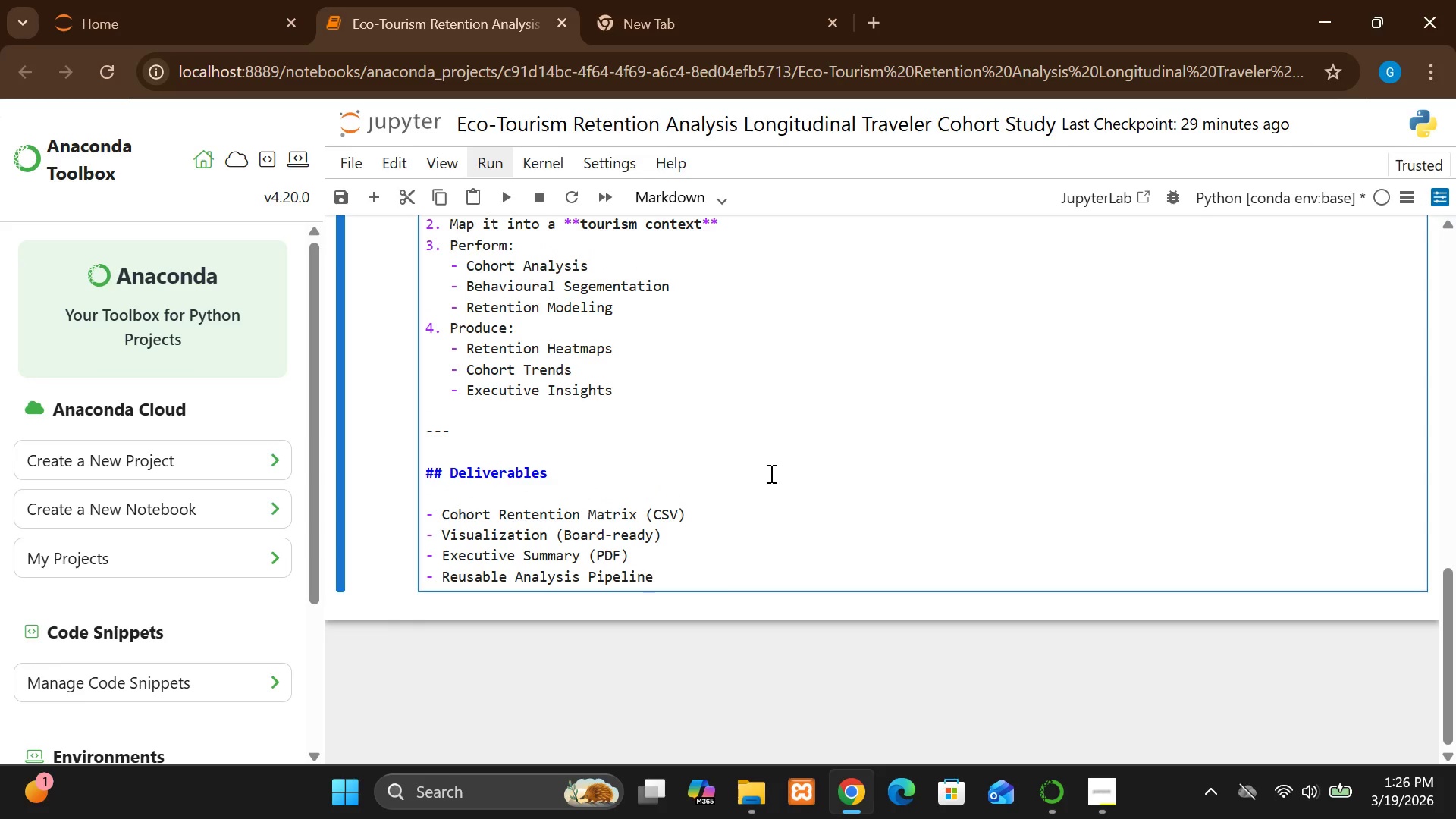 
wait(9.41)
 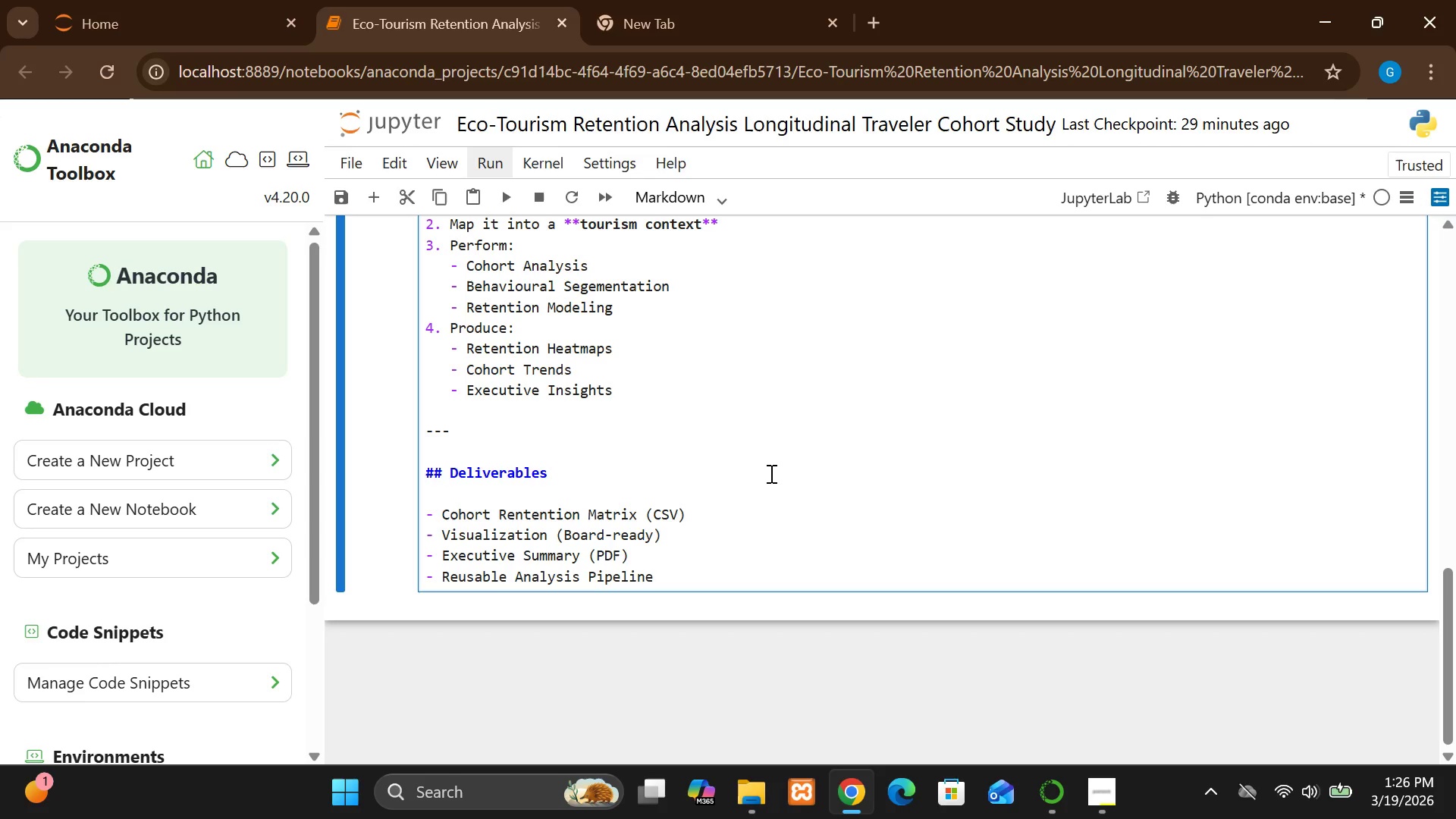 
key(Shift+Enter)
 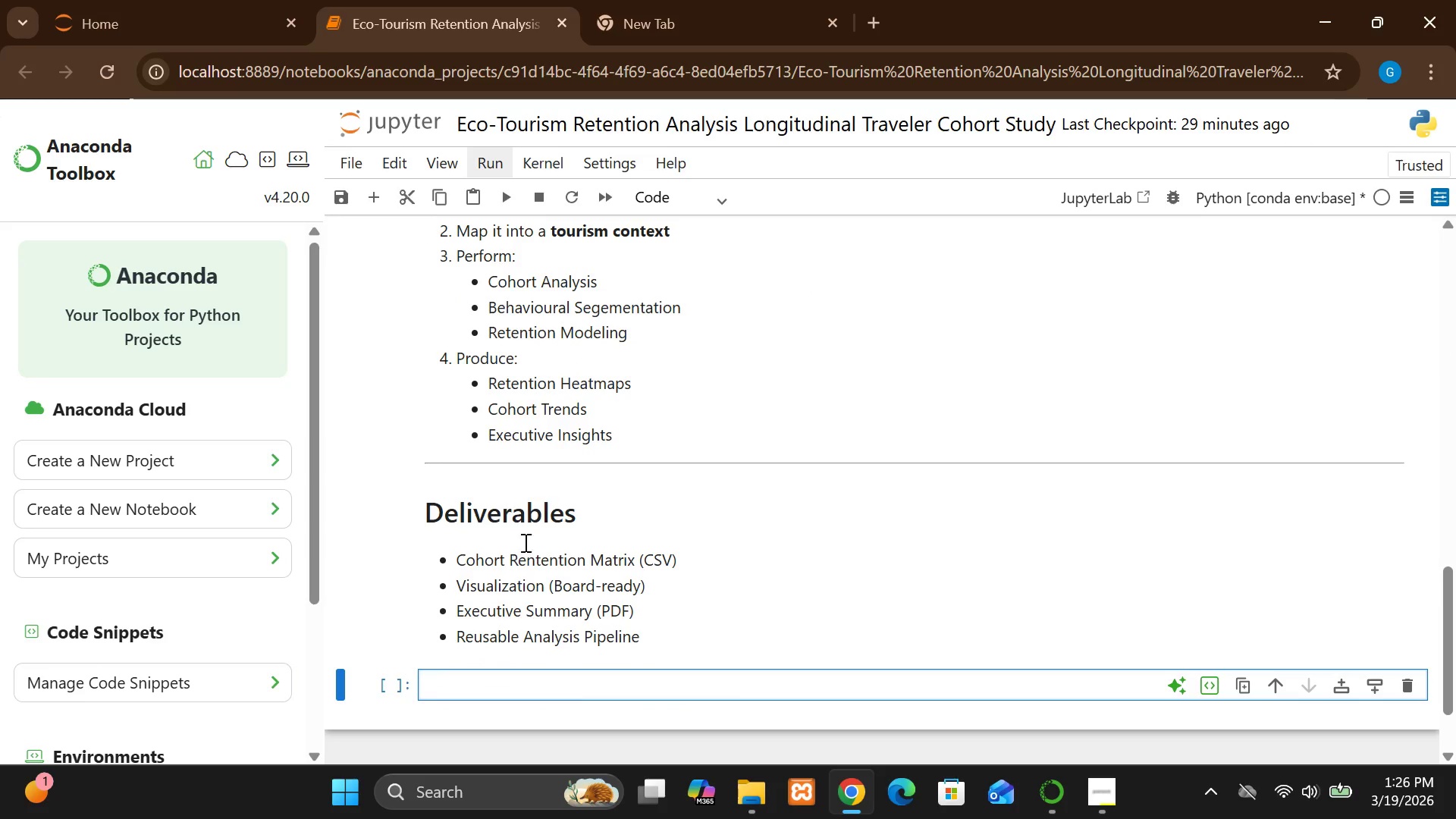 
wait(15.34)
 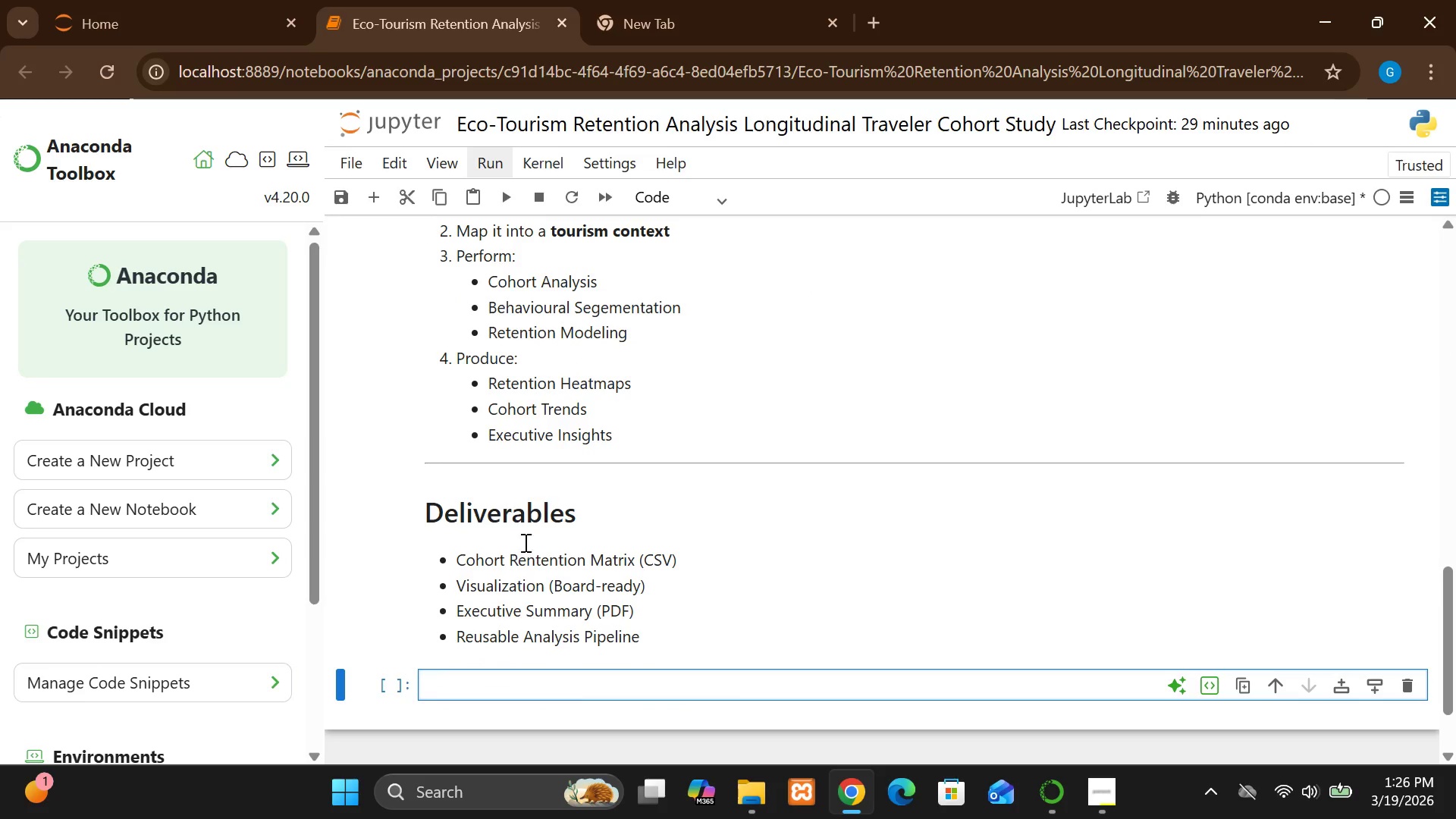 
left_click([662, 187])
 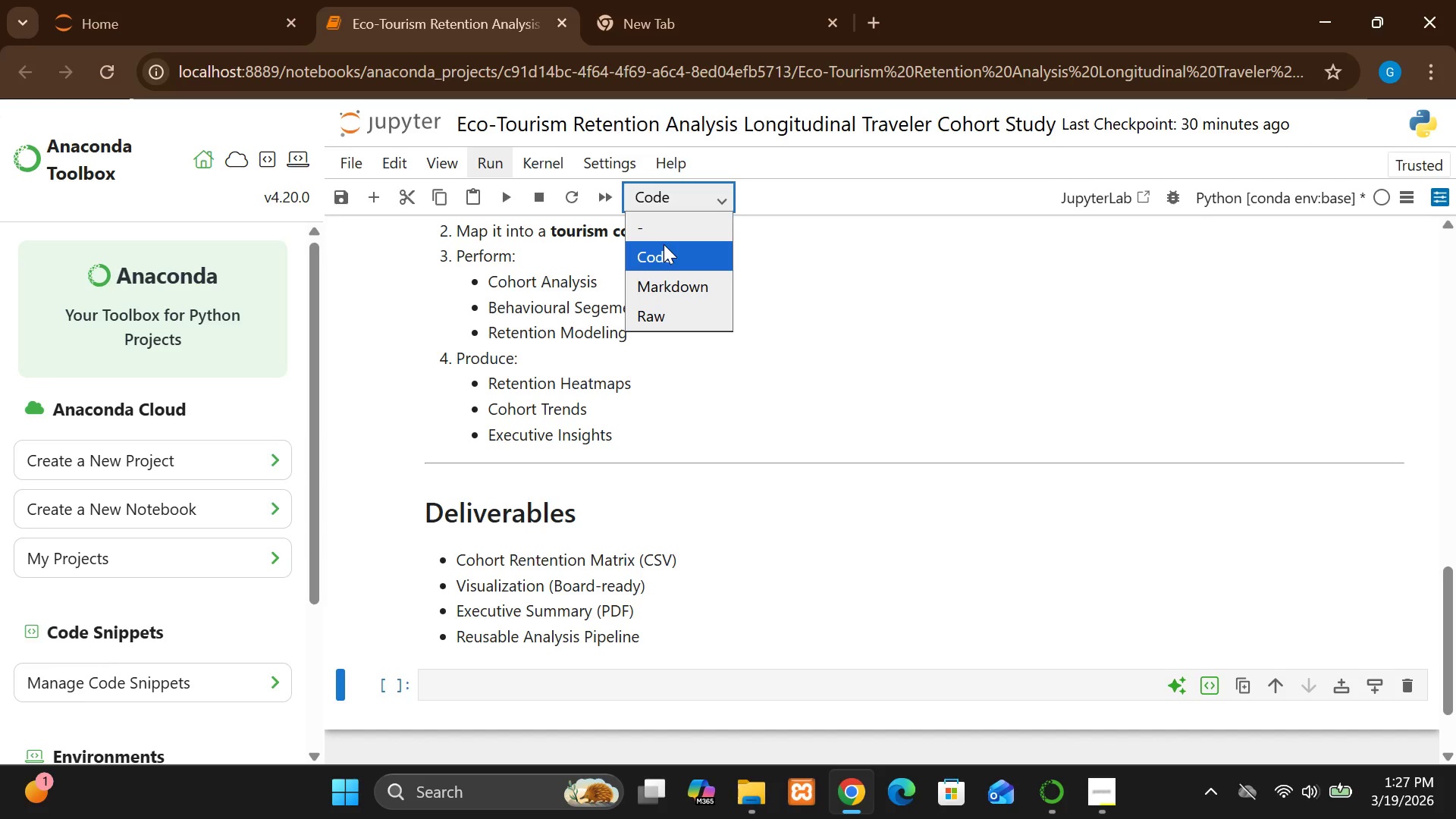 
left_click_drag(start_coordinate=[664, 249], to_coordinate=[698, 255])
 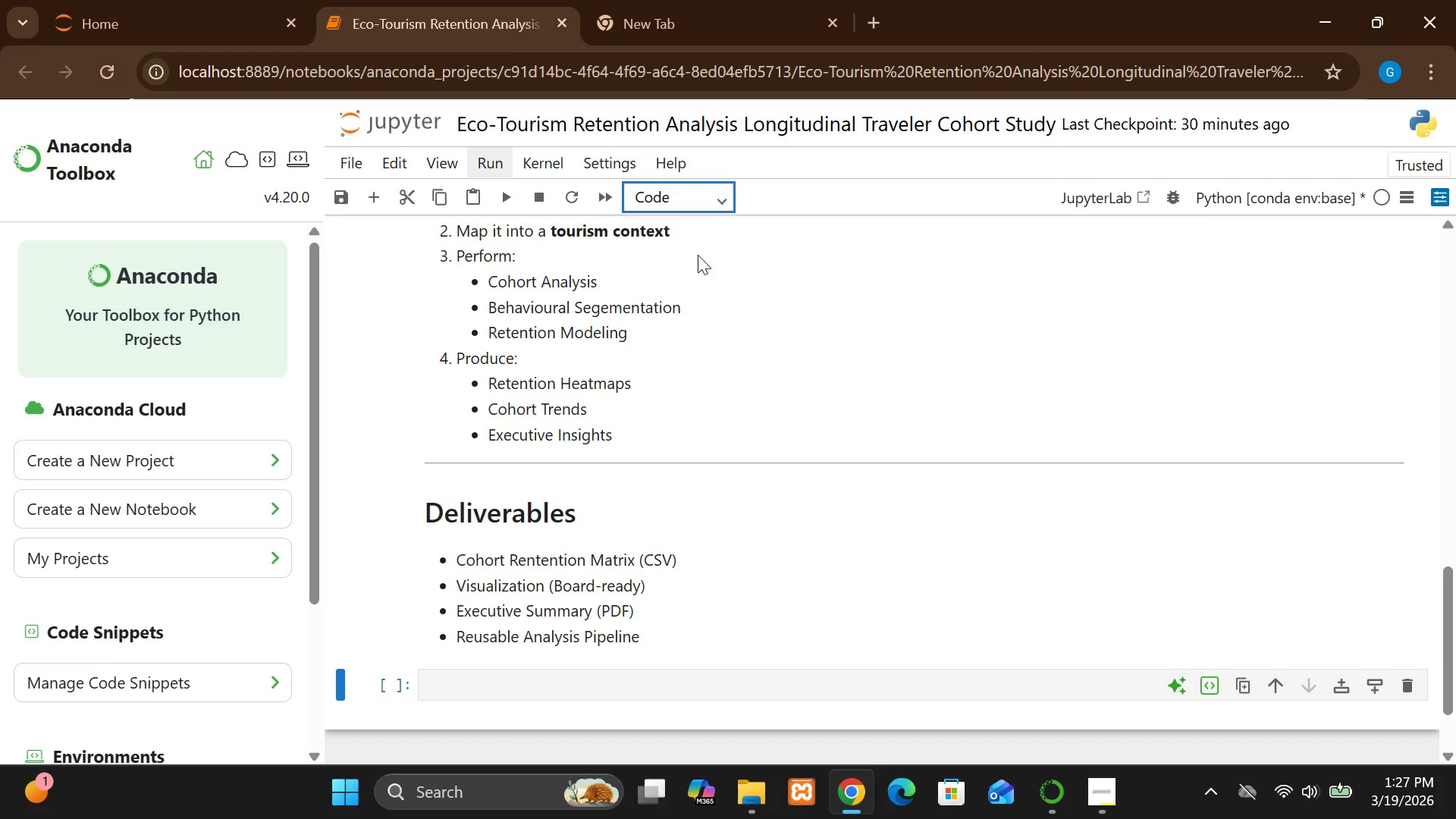 
left_click([698, 255])
 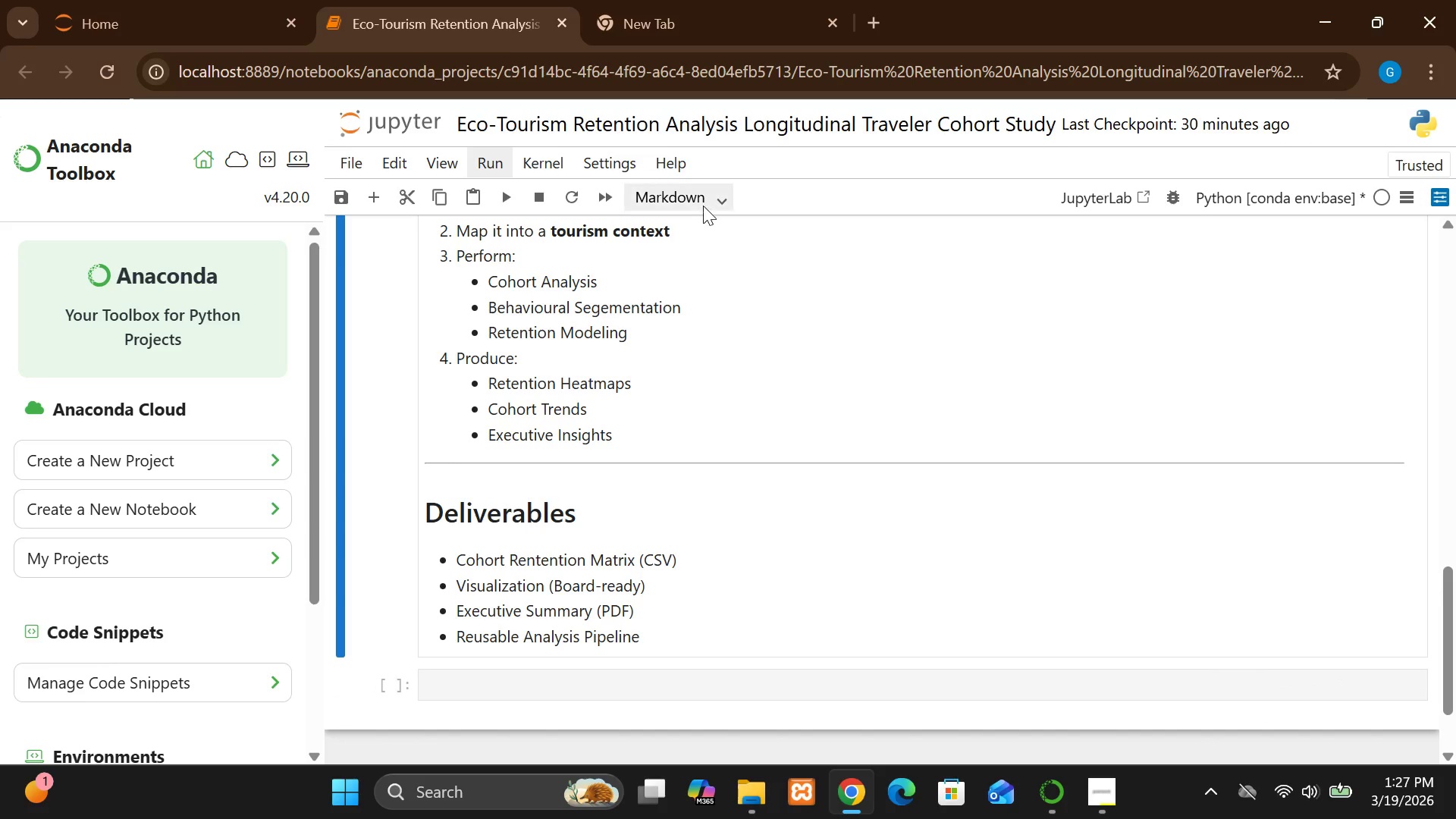 
left_click([703, 205])
 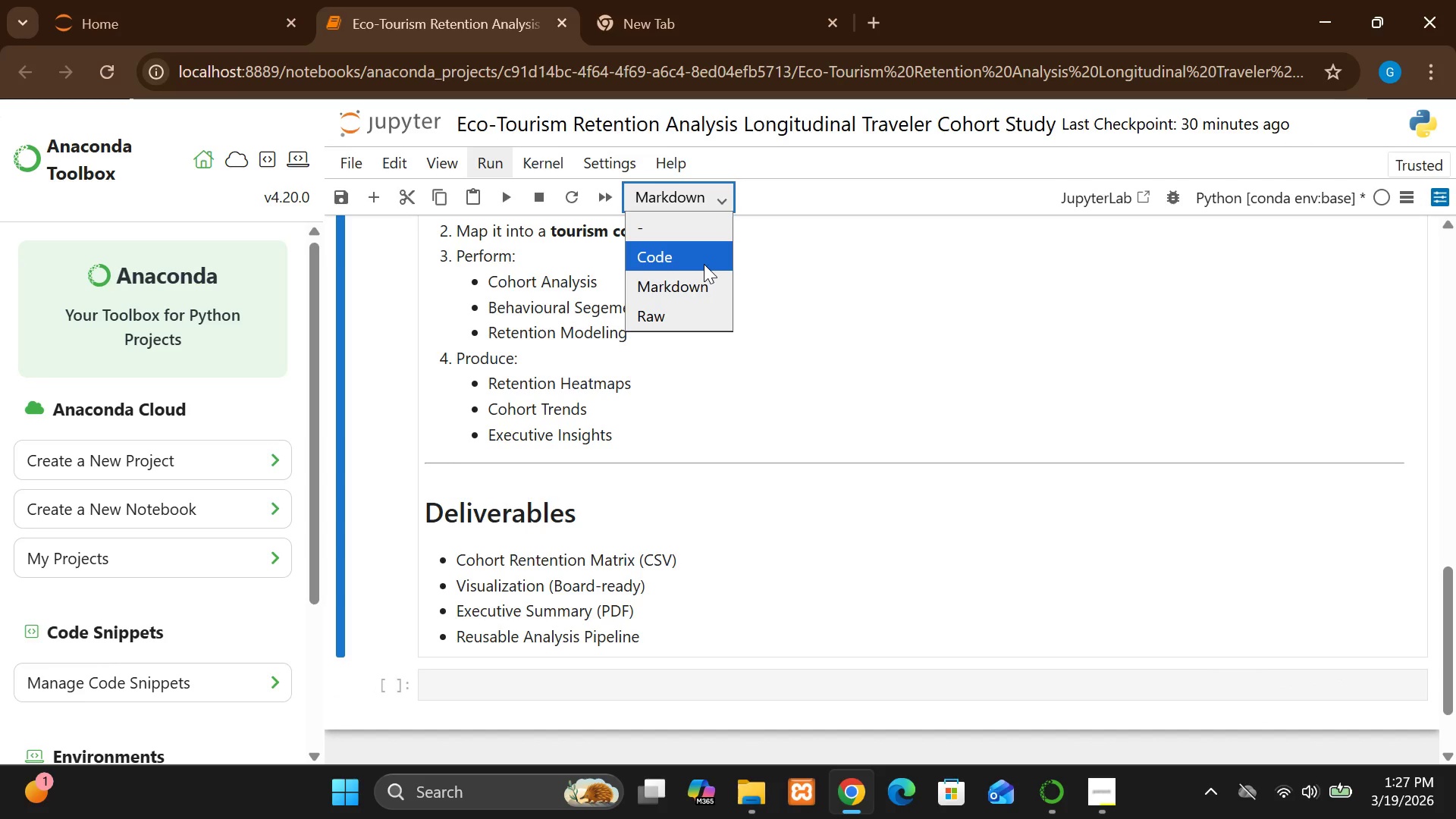 
left_click([704, 264])
 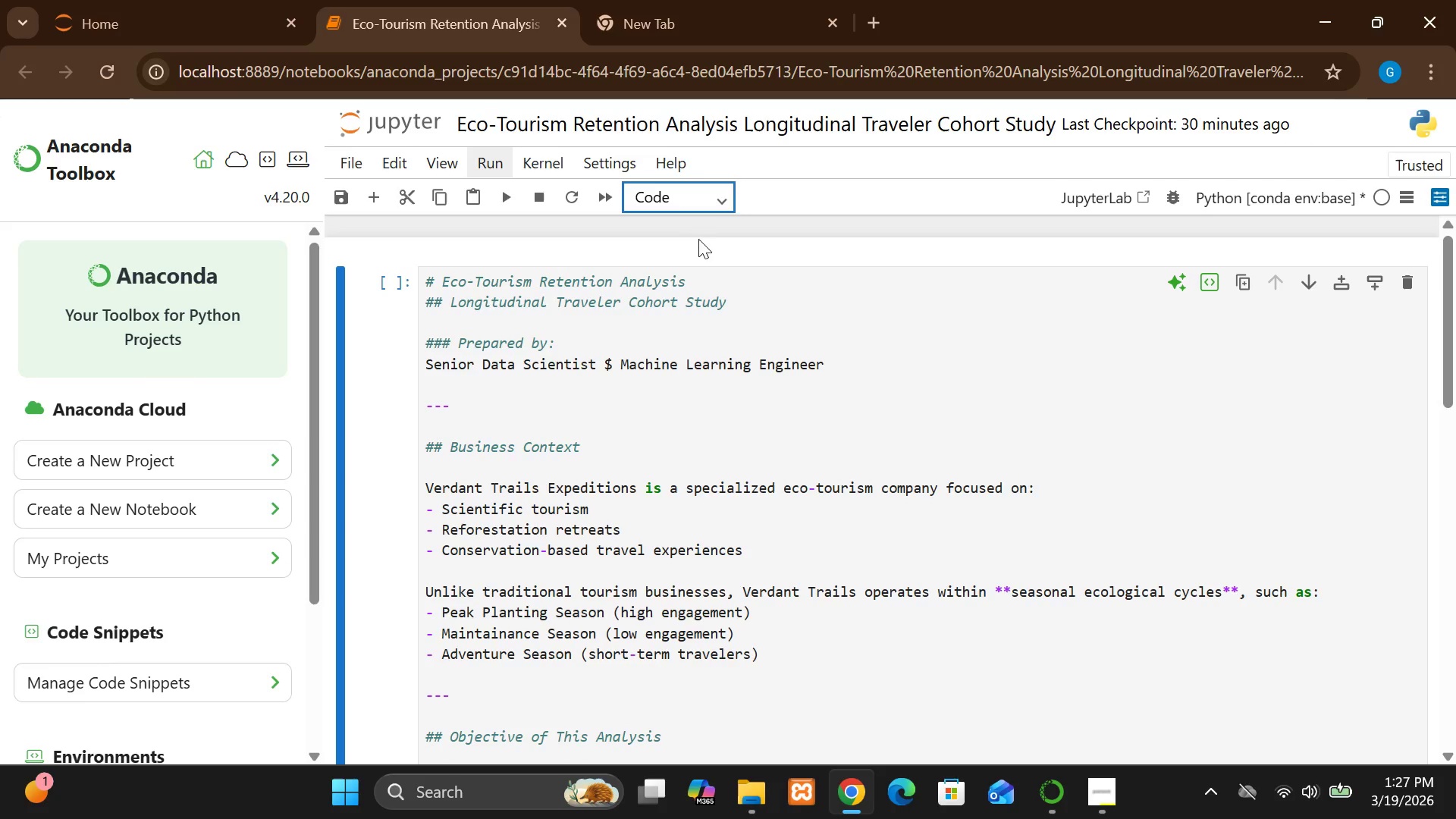 
left_click([704, 186])
 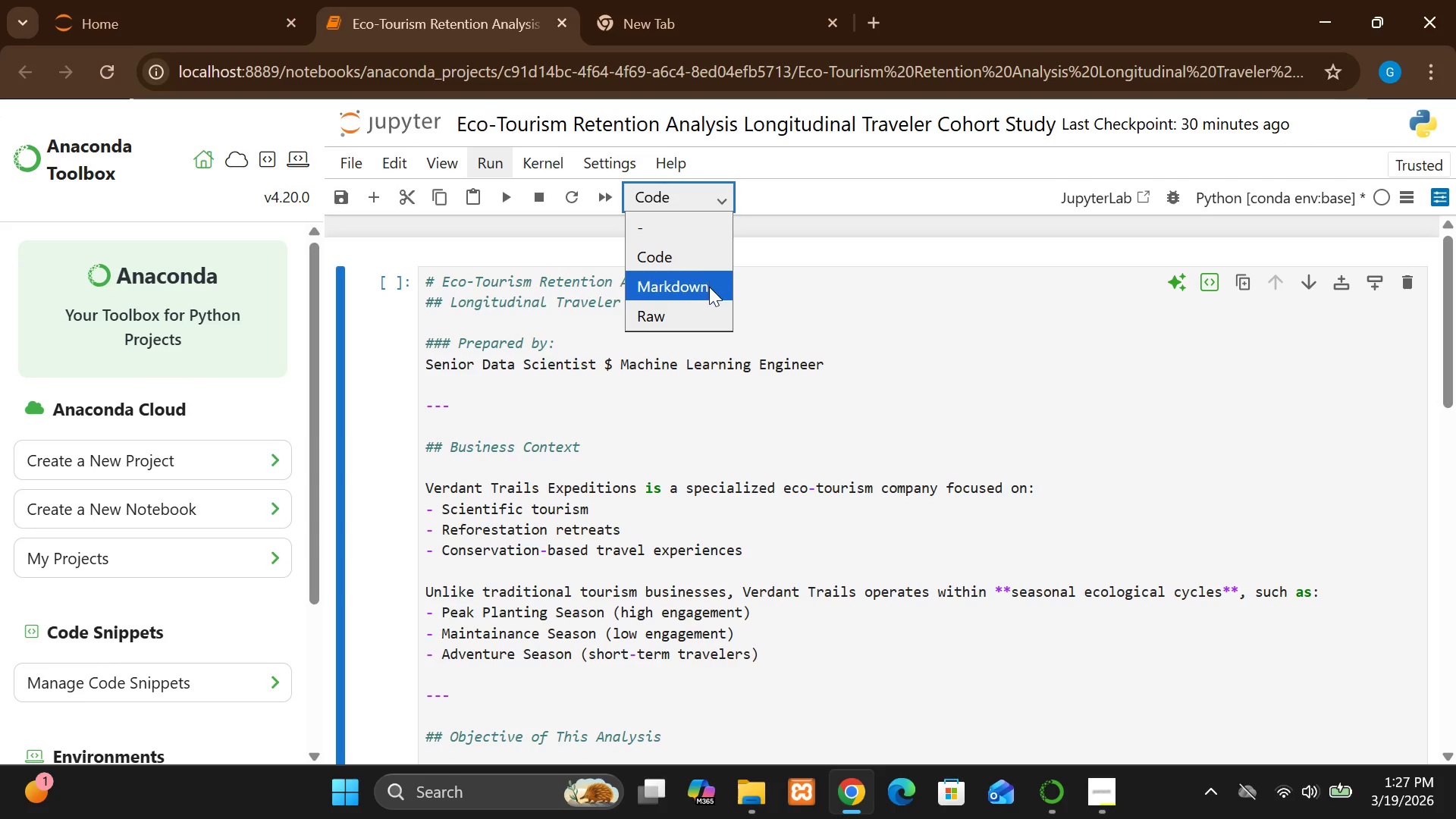 
left_click([709, 287])
 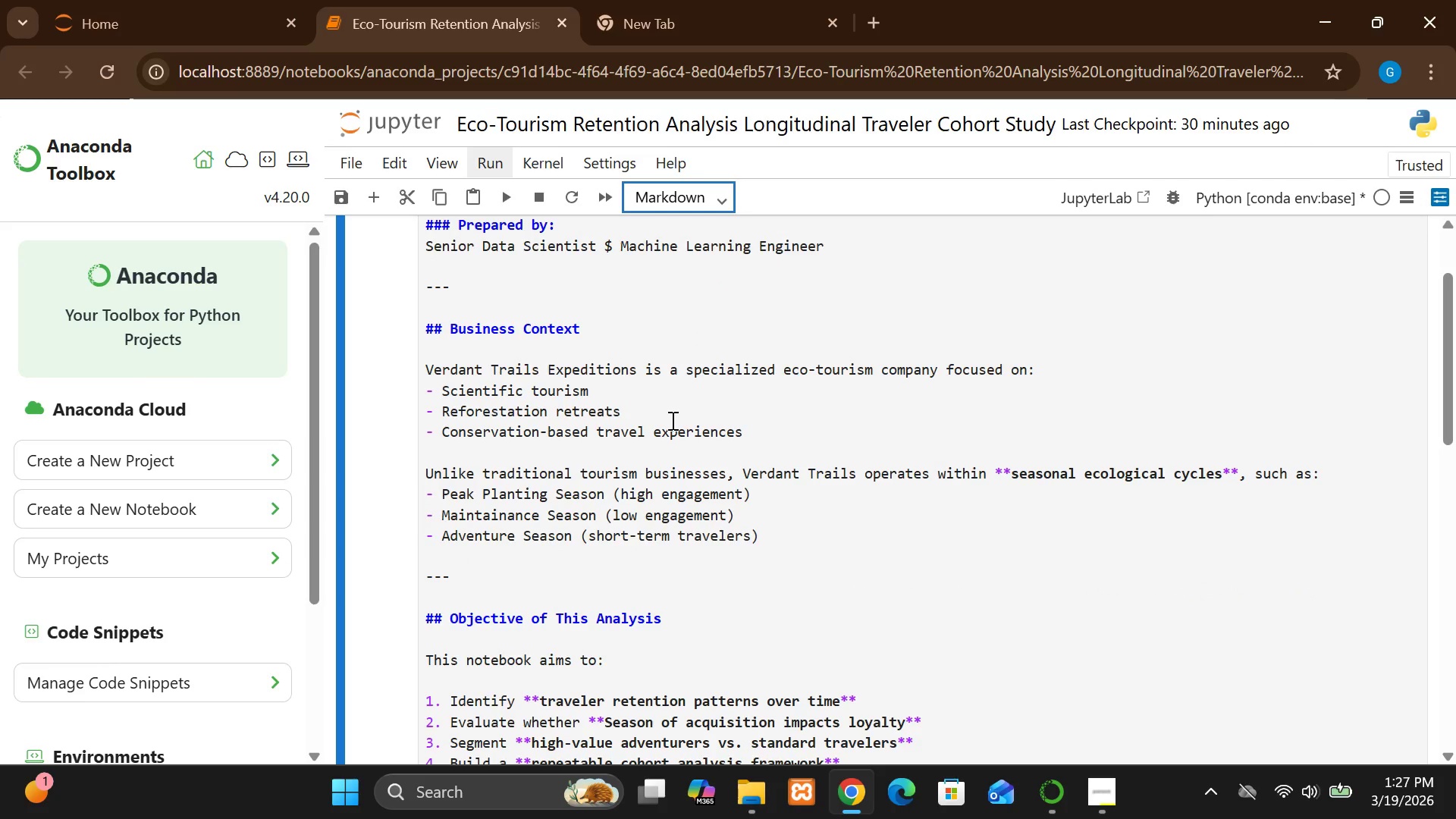 
key(Shift+Enter)
 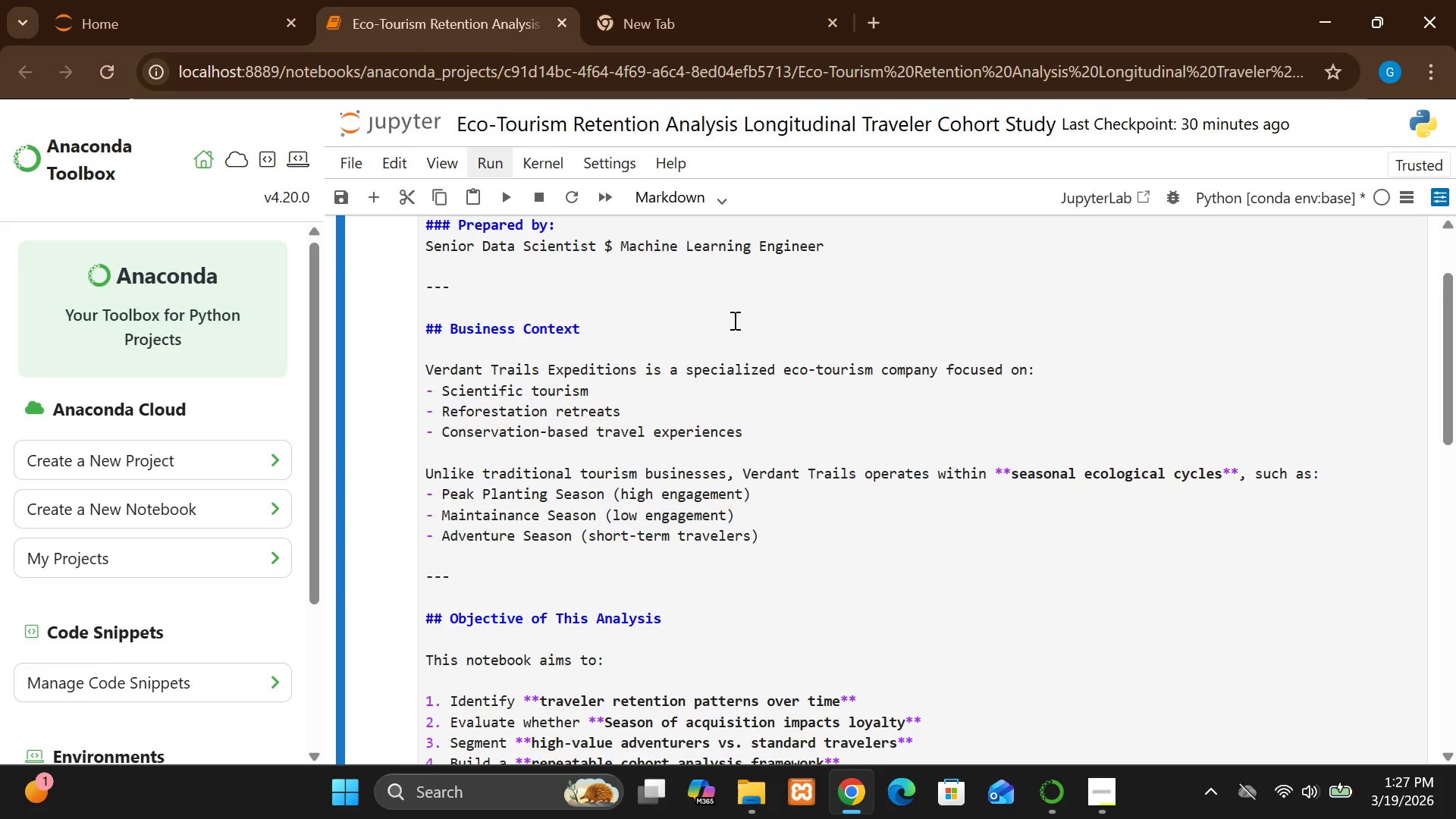 
left_click([733, 320])
 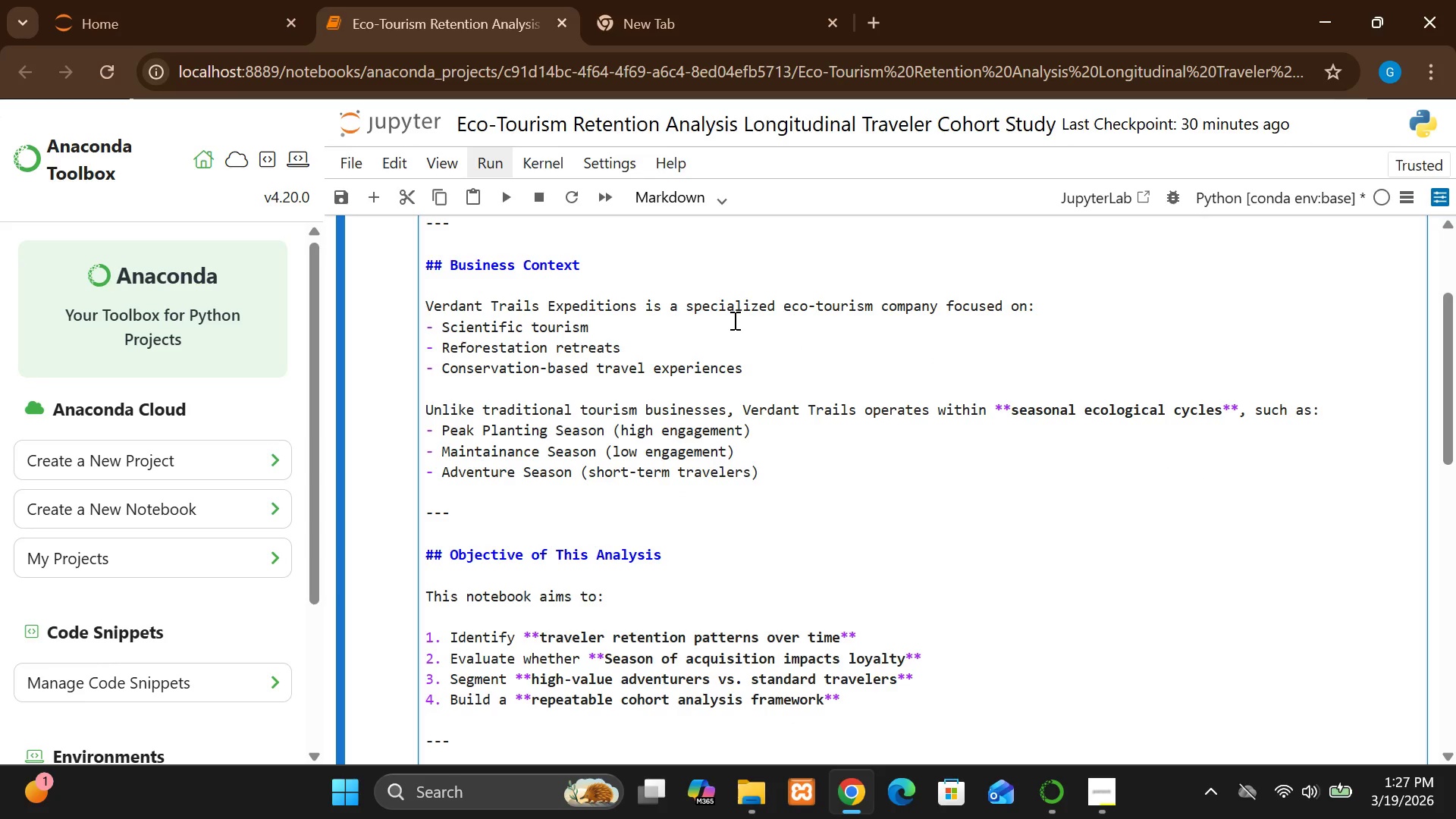 
key(Shift+ShiftRight)
 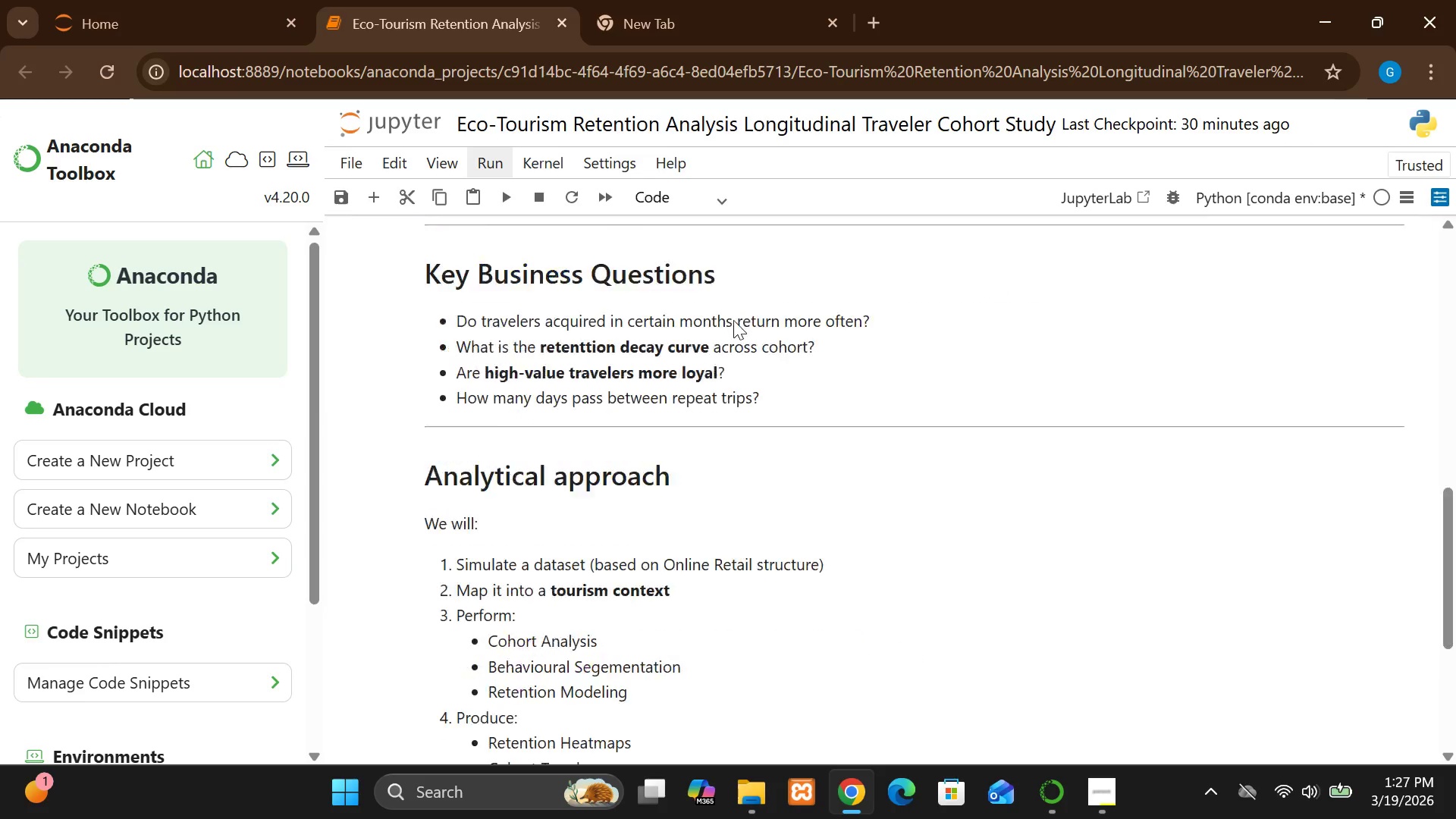 
key(Shift+Enter)
 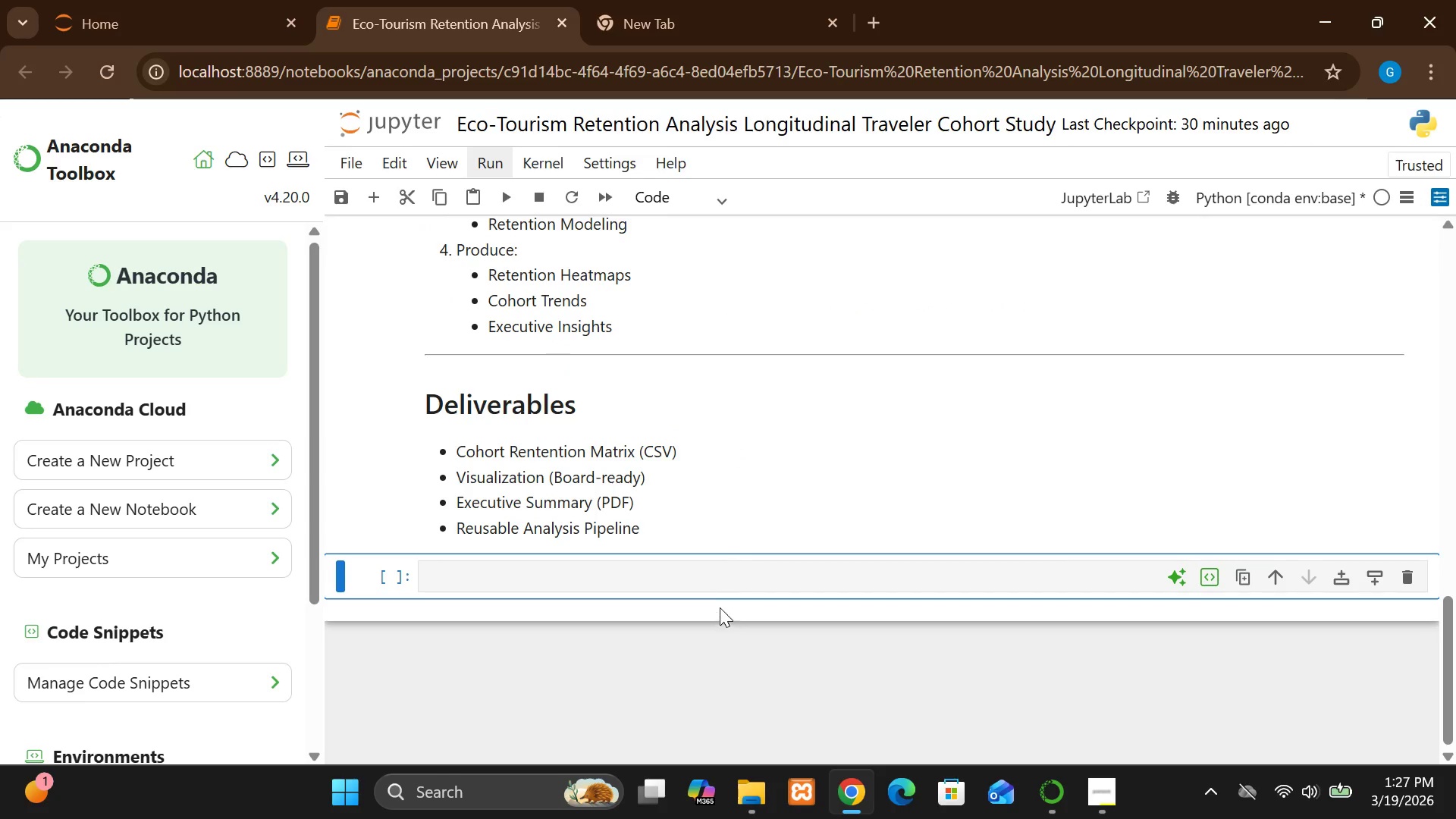 
left_click_drag(start_coordinate=[725, 554], to_coordinate=[725, 560])
 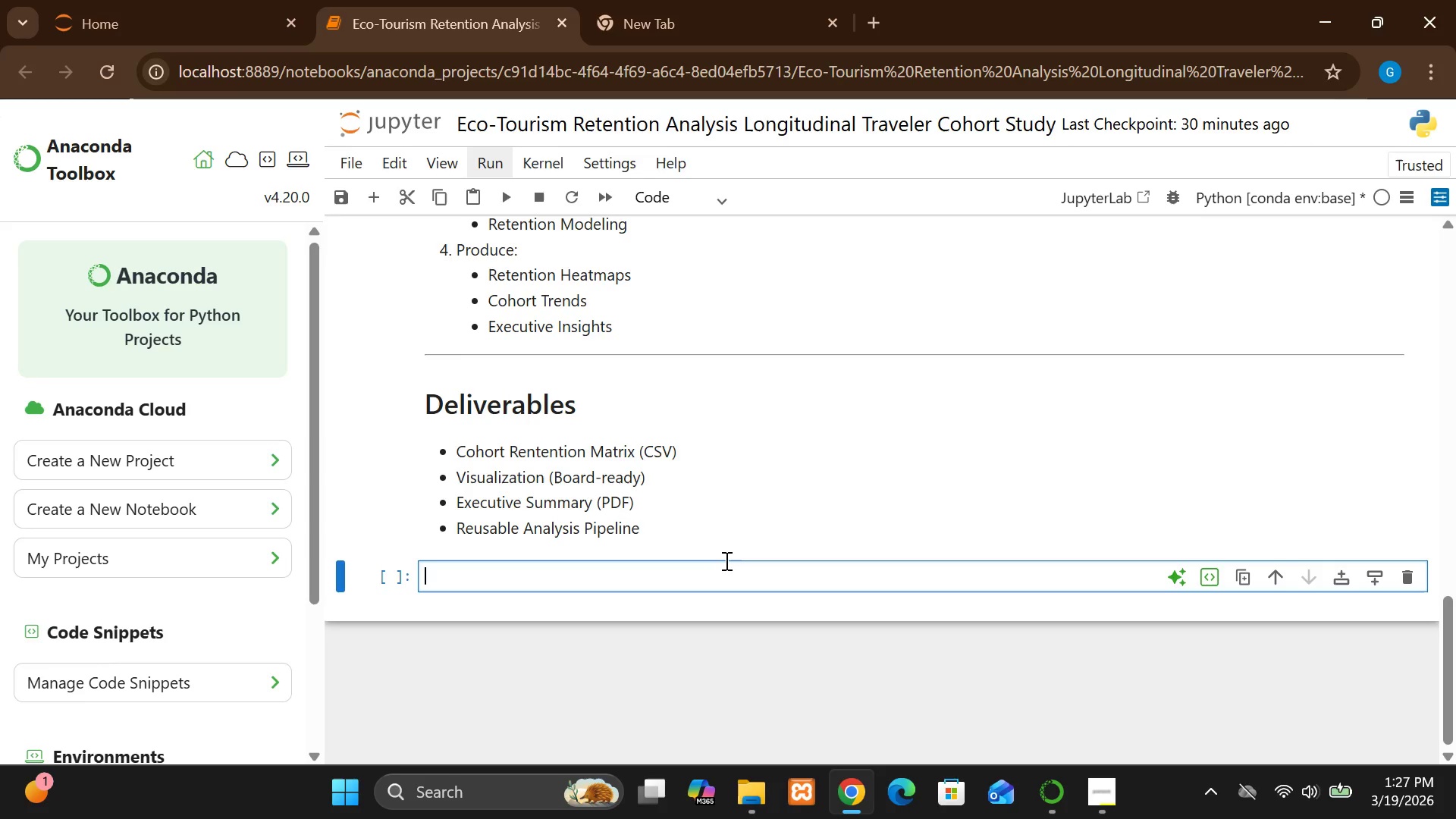 
wait(13.17)
 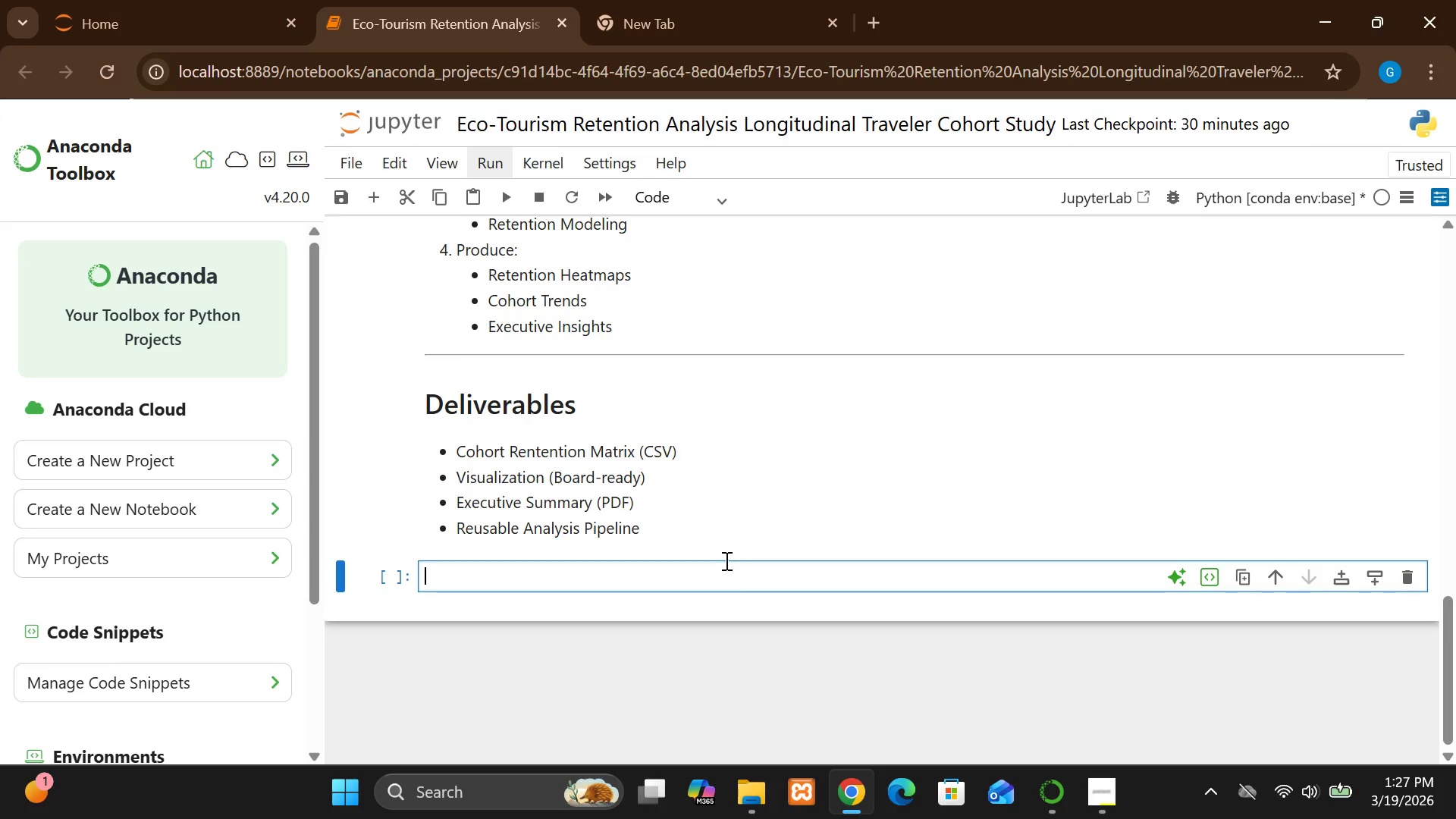 
key(Shift+3)
 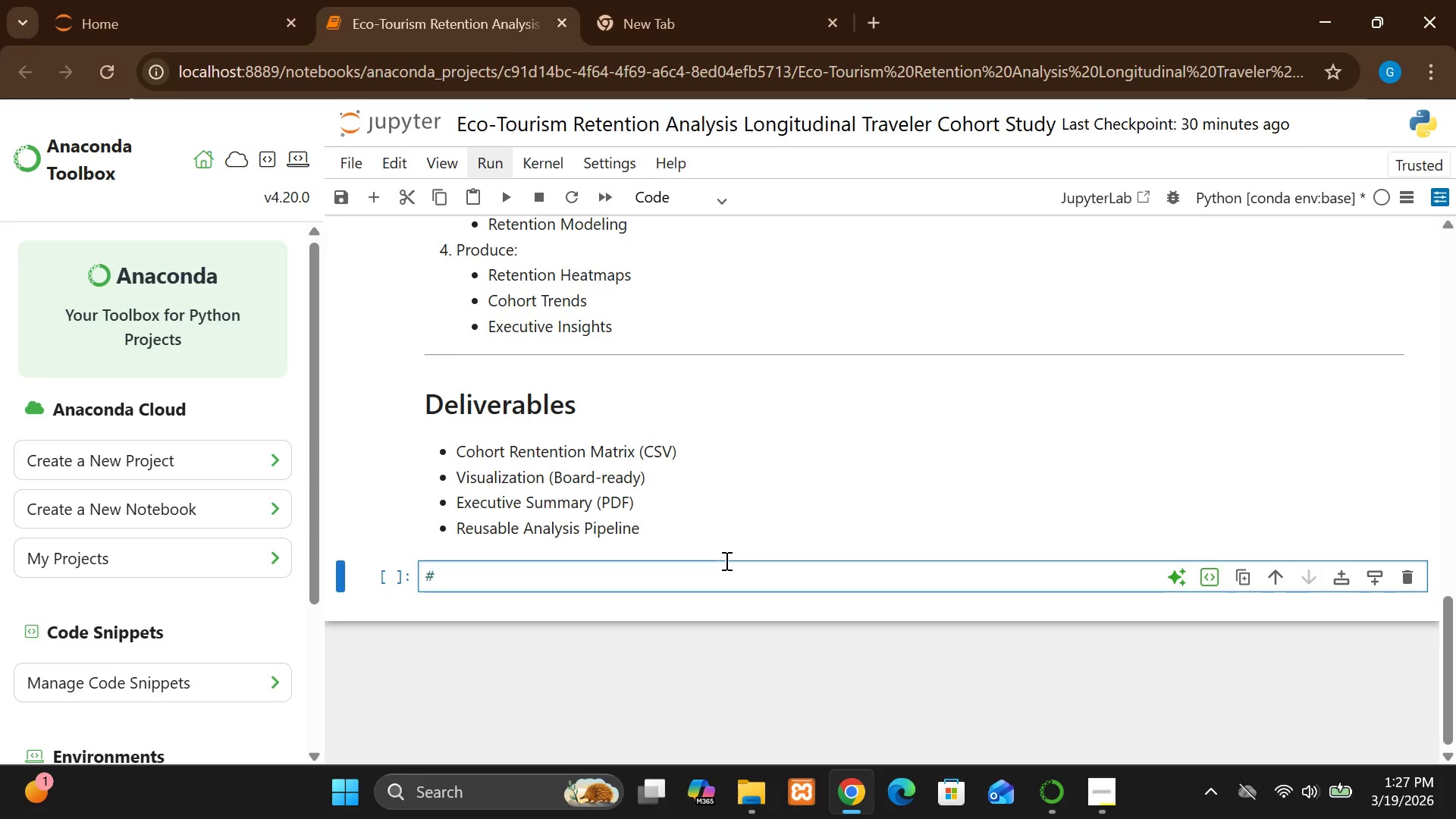 
key(Space)
 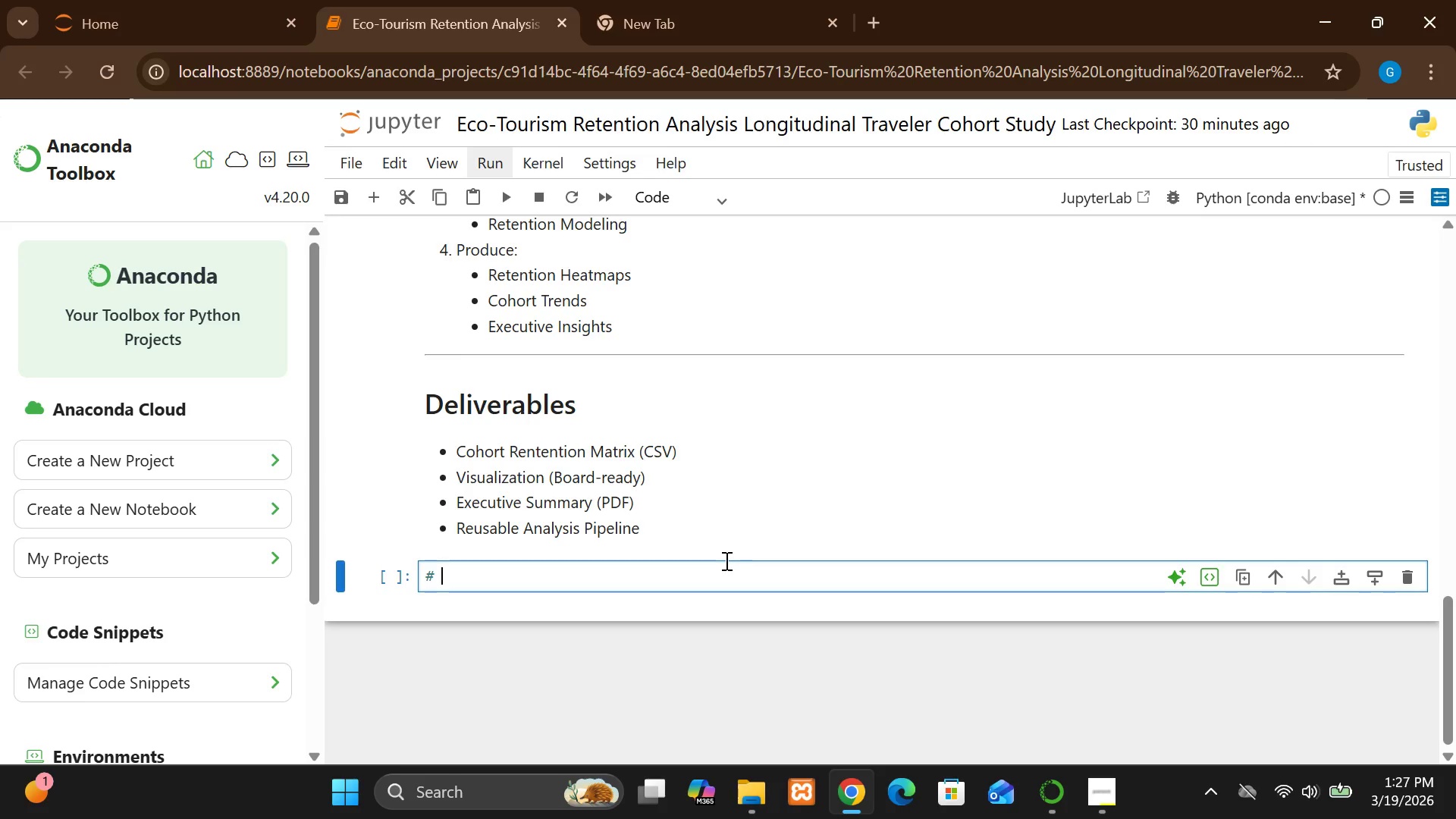 
key(Shift+1)
 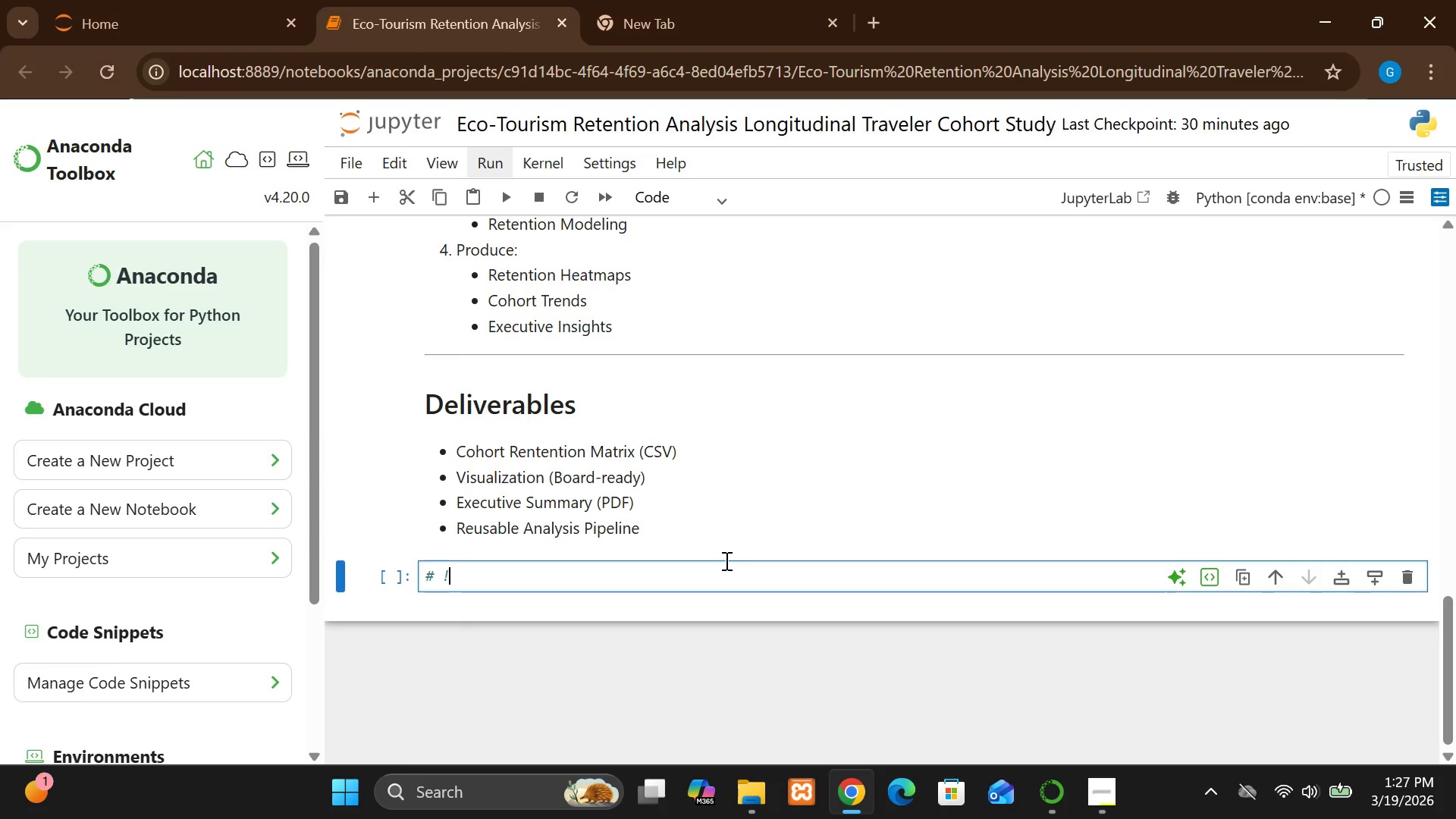 
key(Space)
 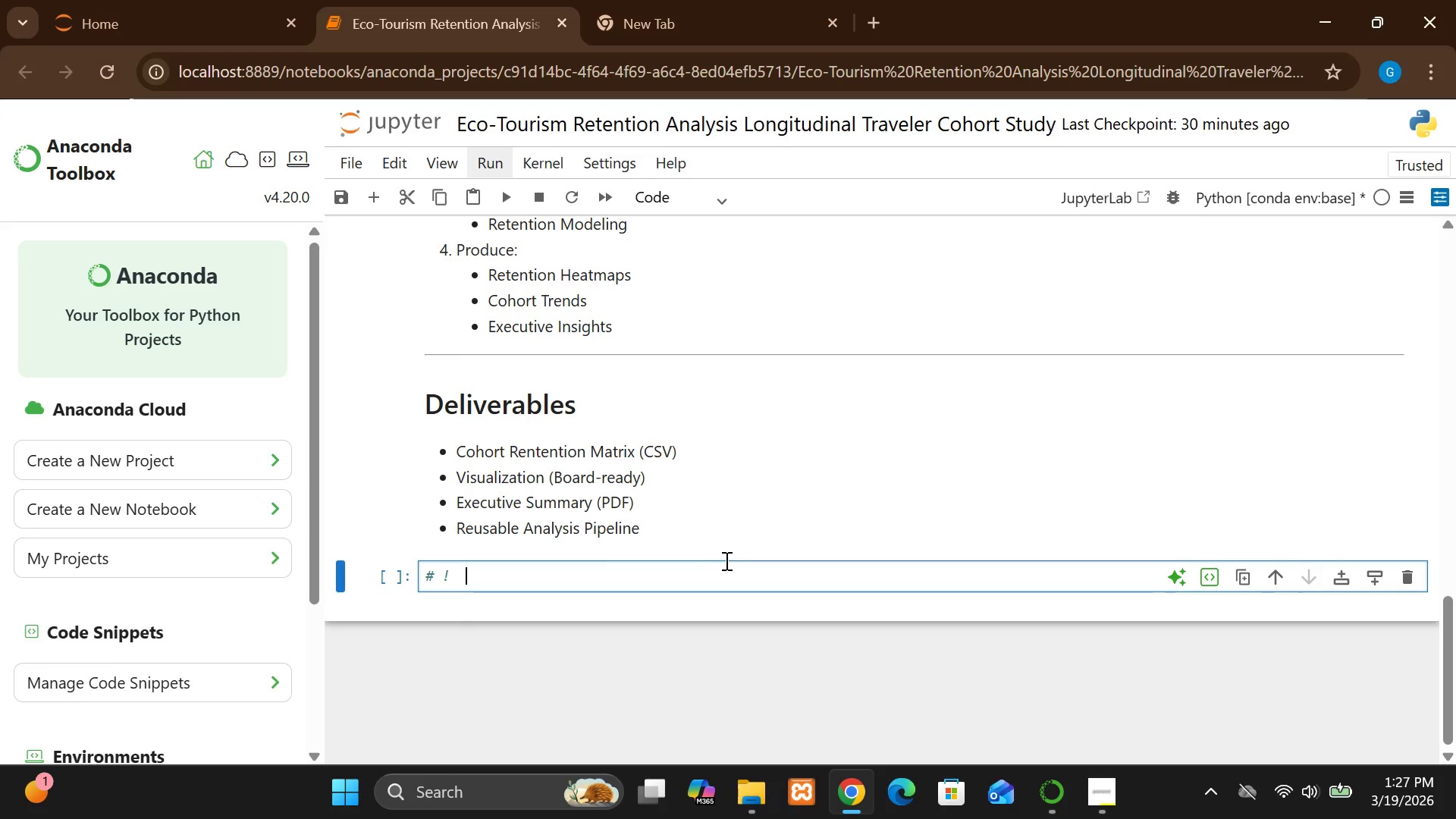 
key(Space)
 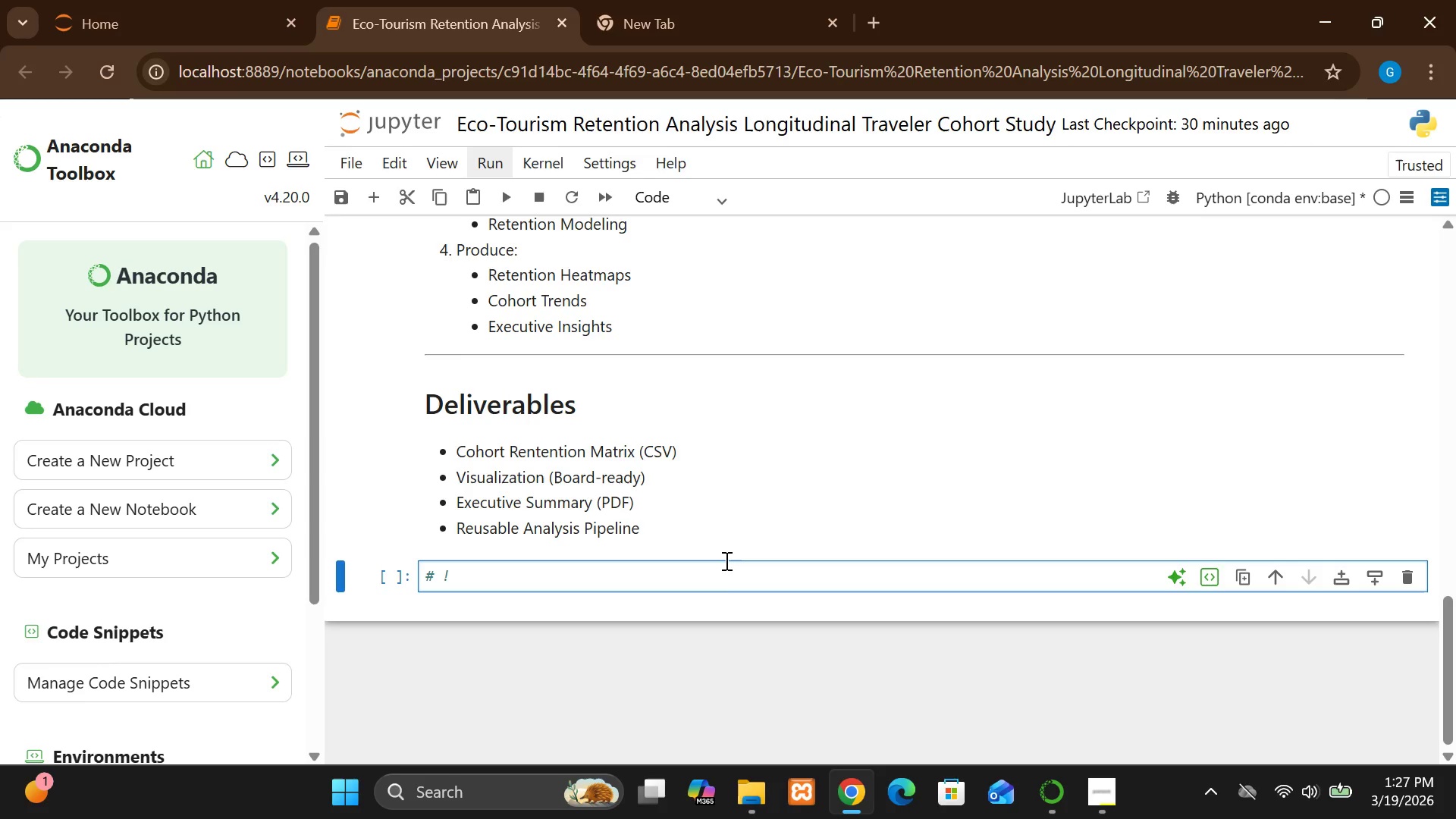 
key(Backspace)
 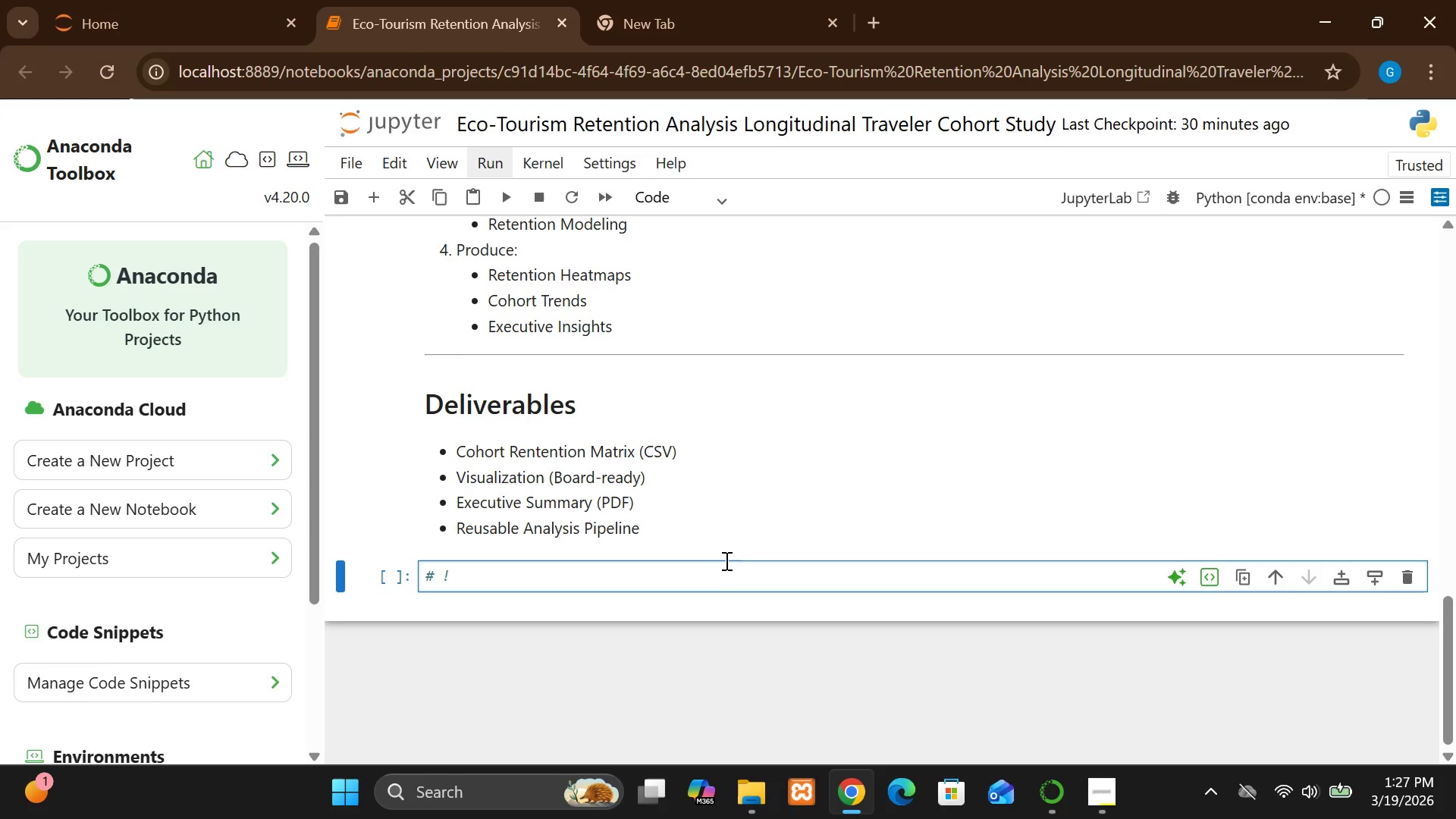 
key(Backspace)
 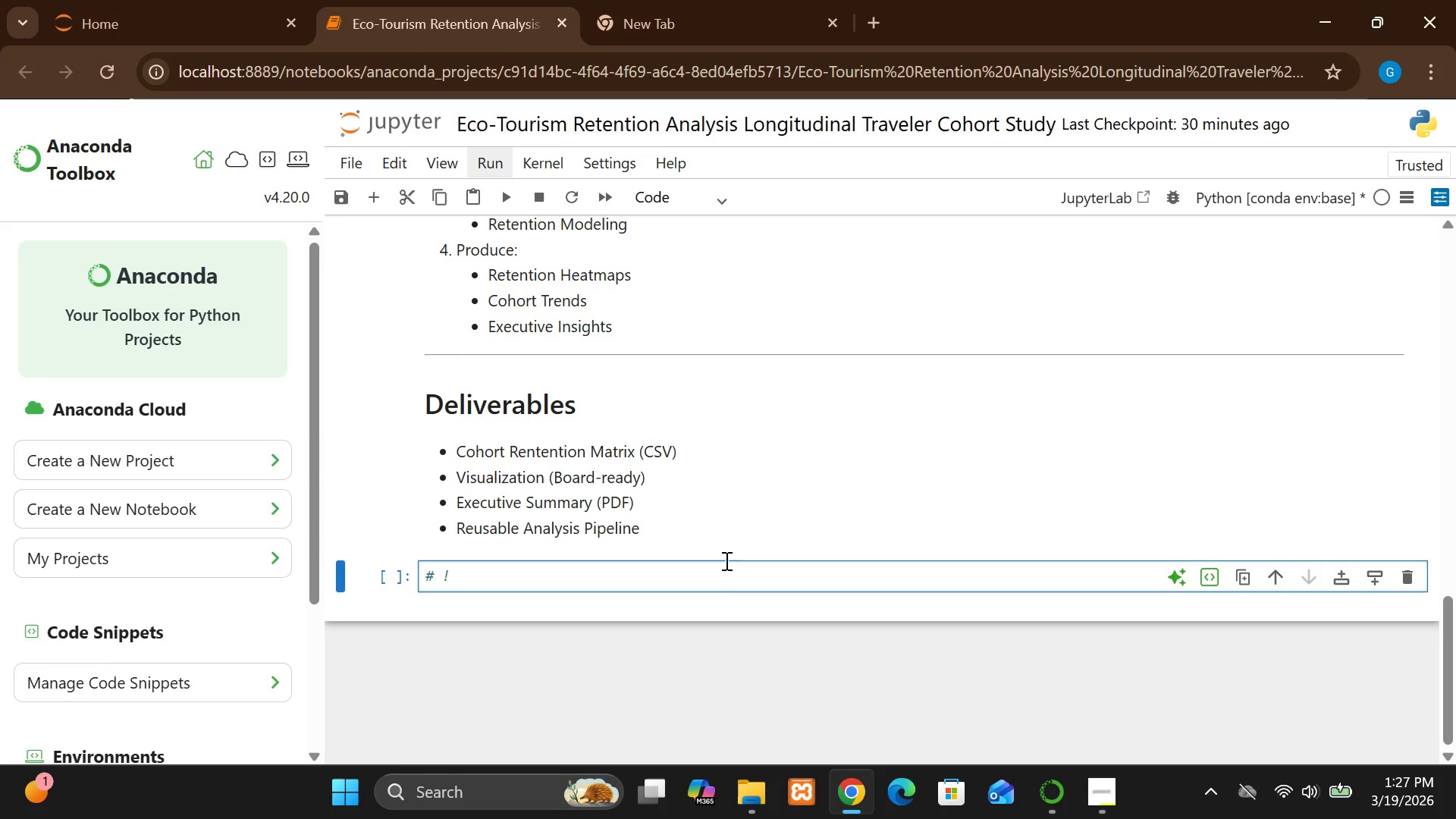 
key(Shift+P)
 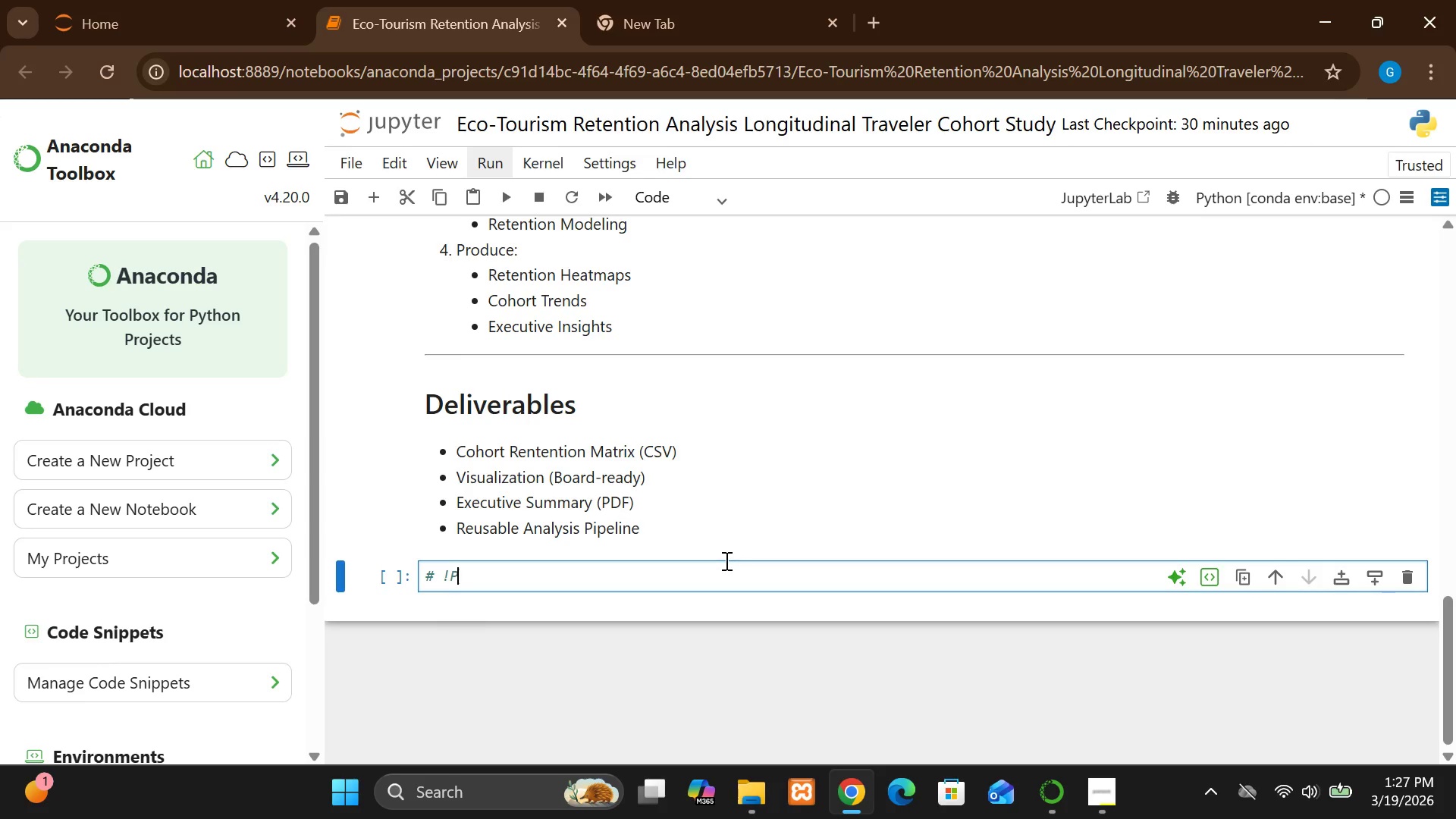 
type(p)
key(Backspace)
key(Backspace)
type(pip install pandas numpy matplotlib seaborn sci)
 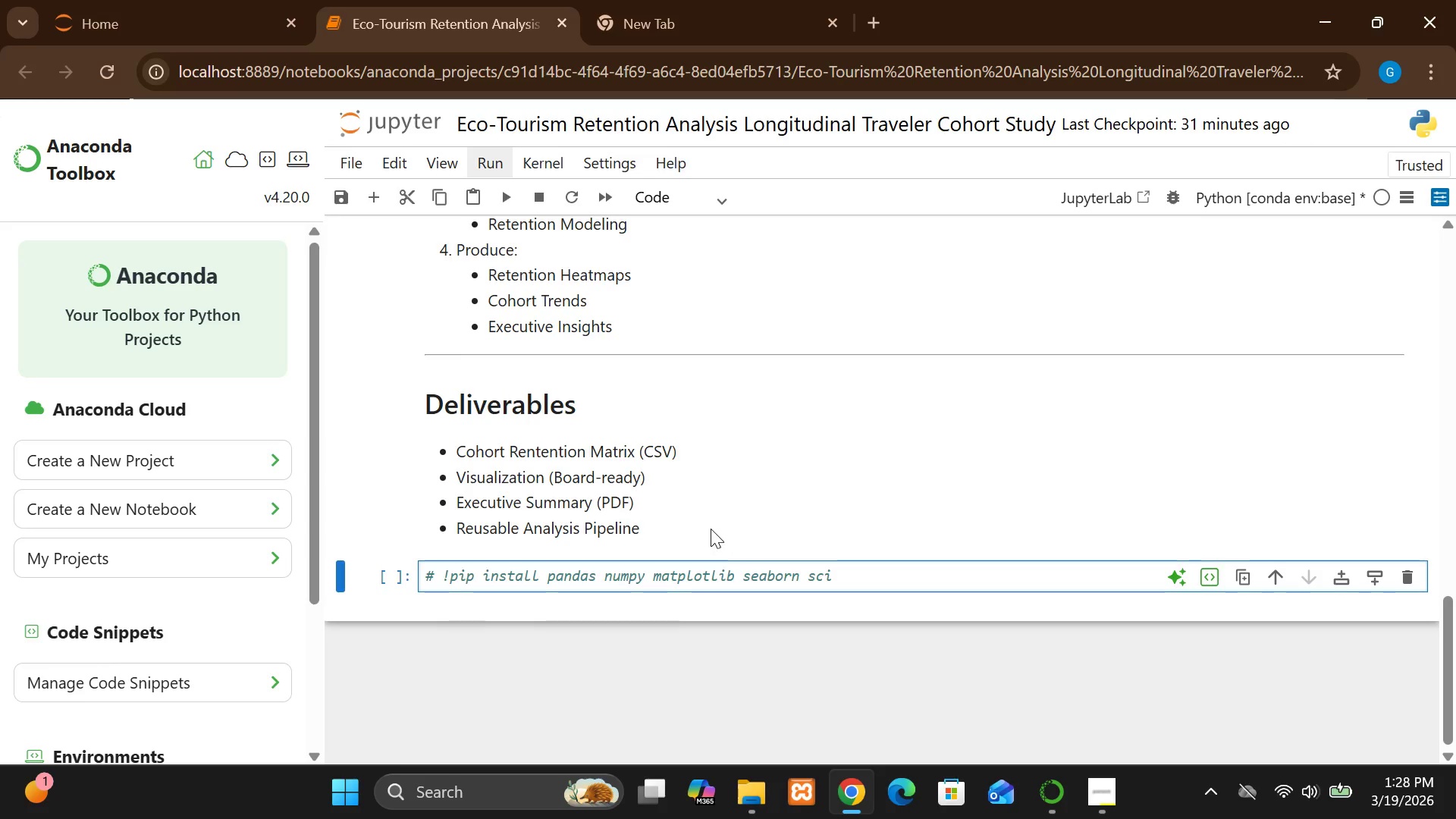 
wait(6.3)
 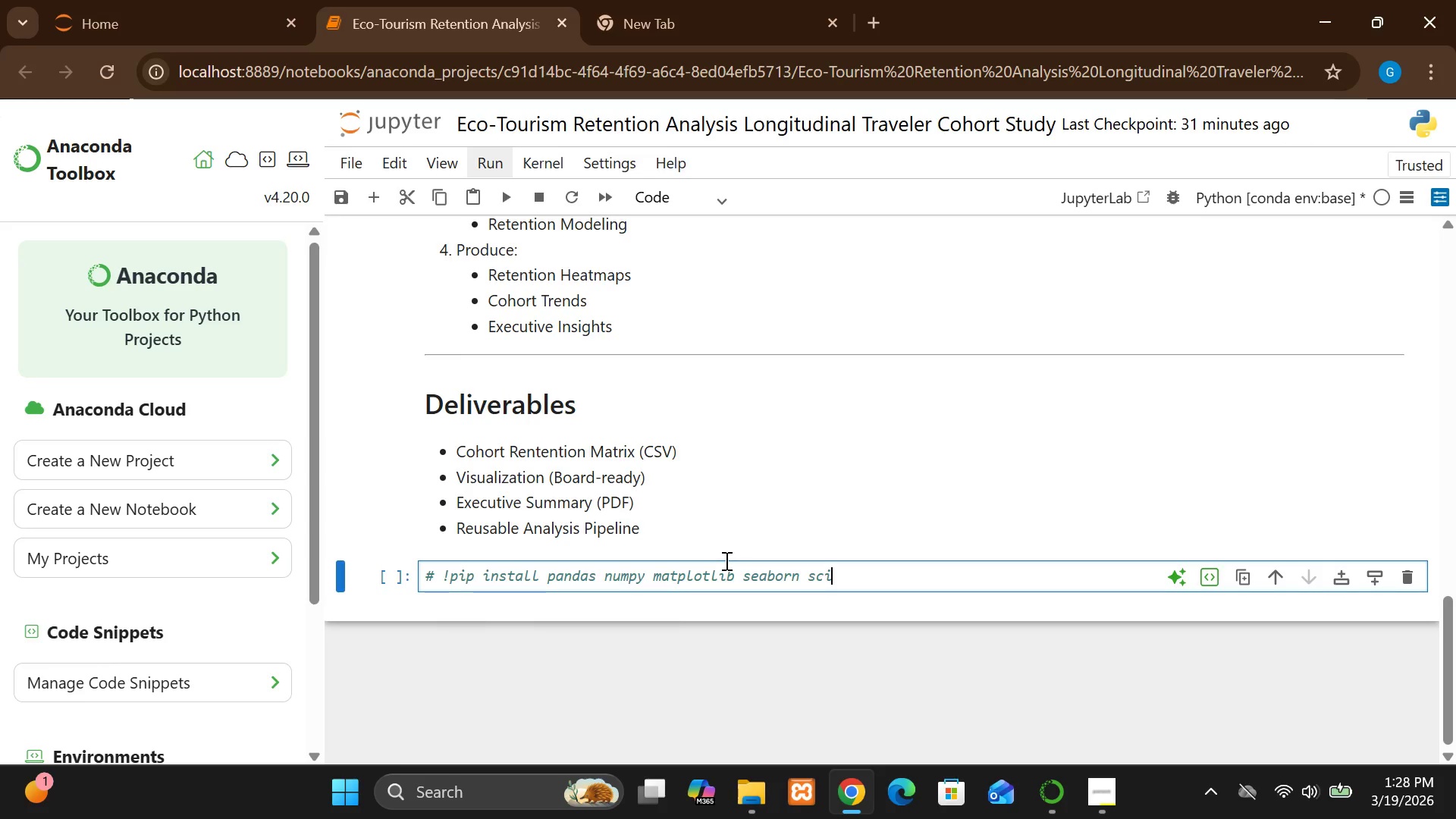 
type(kit)
 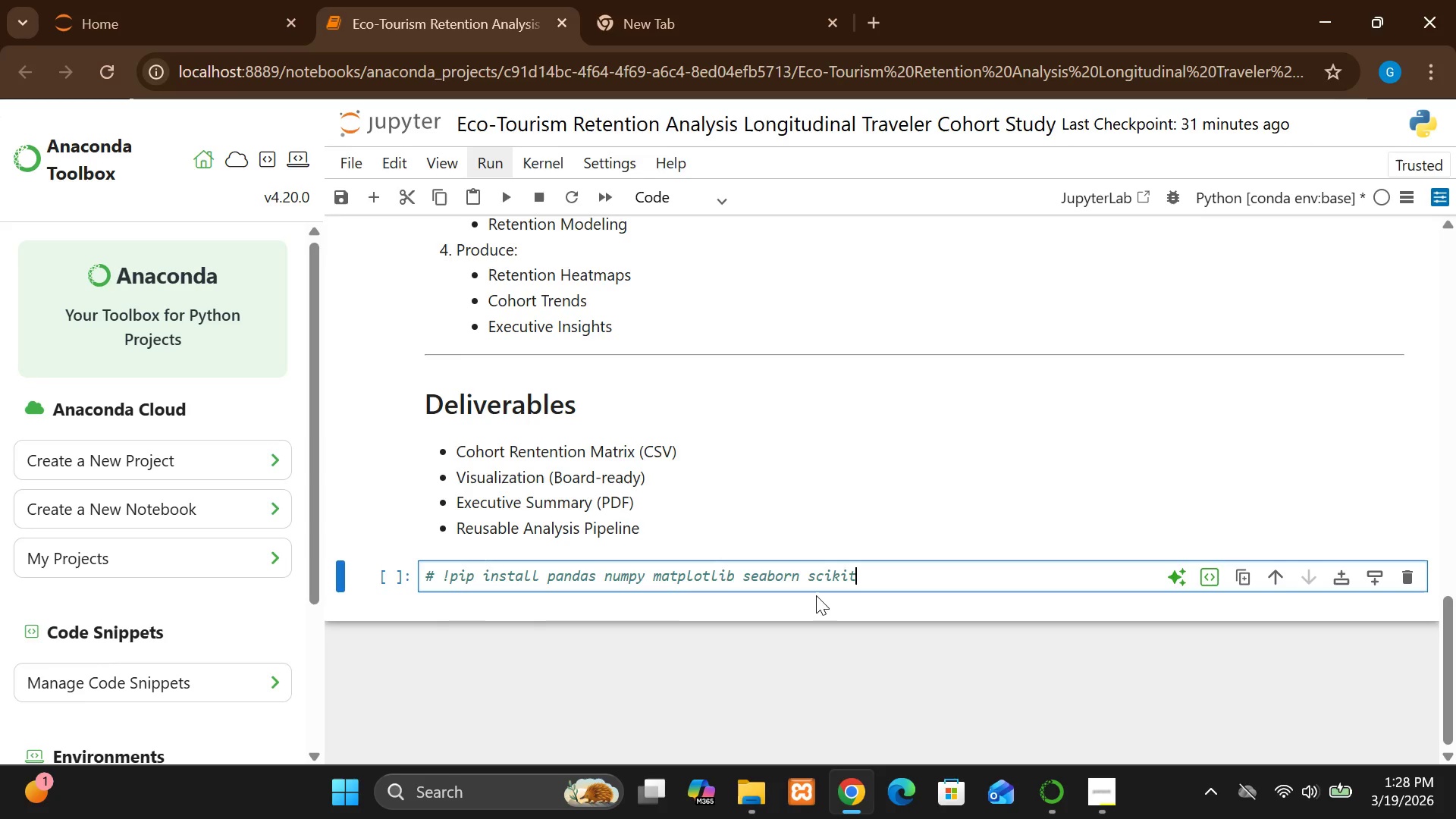 
type(-learn reportlab)
 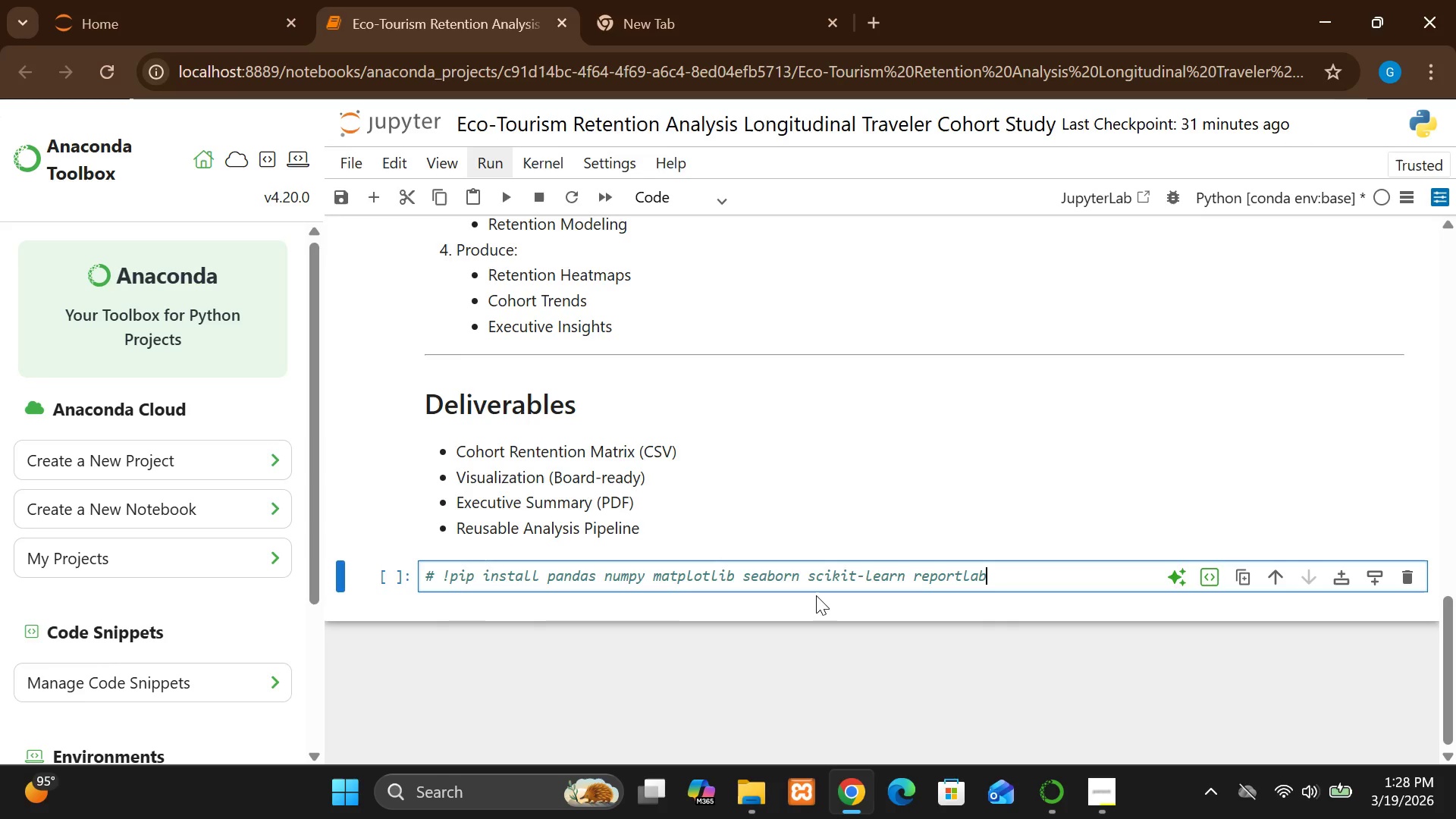 
wait(6.34)
 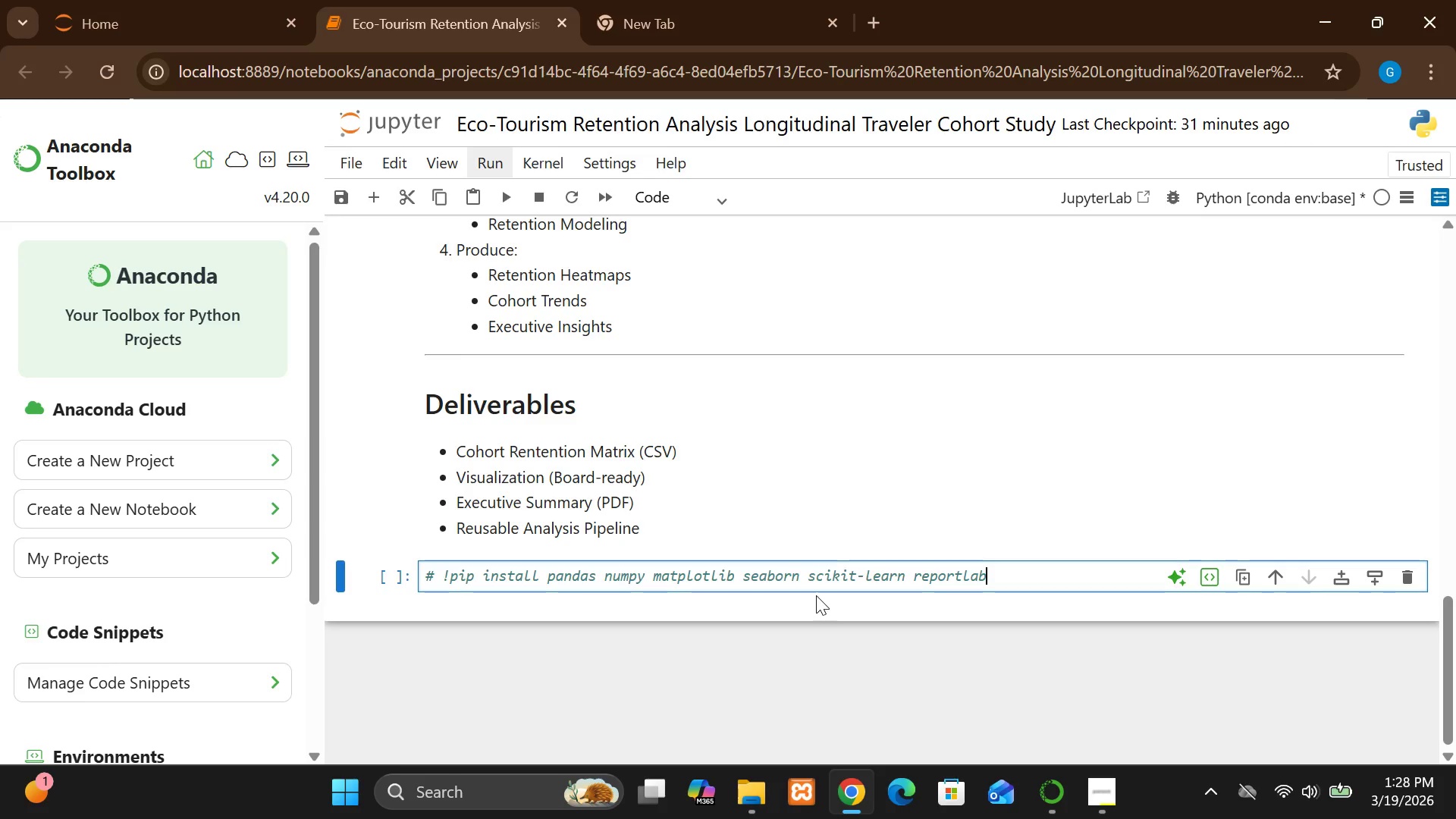 
key(Enter)
 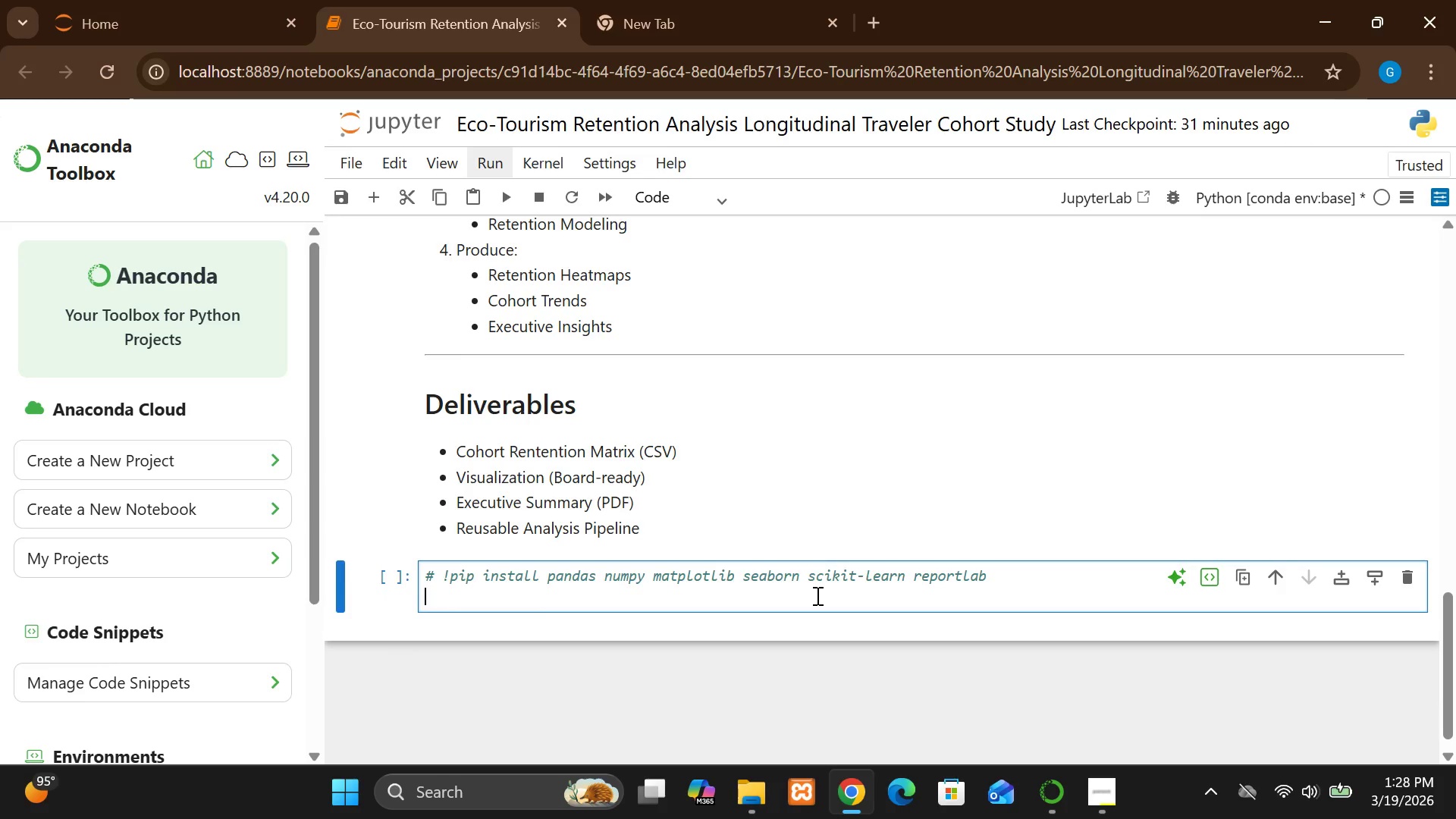 
key(Enter)
 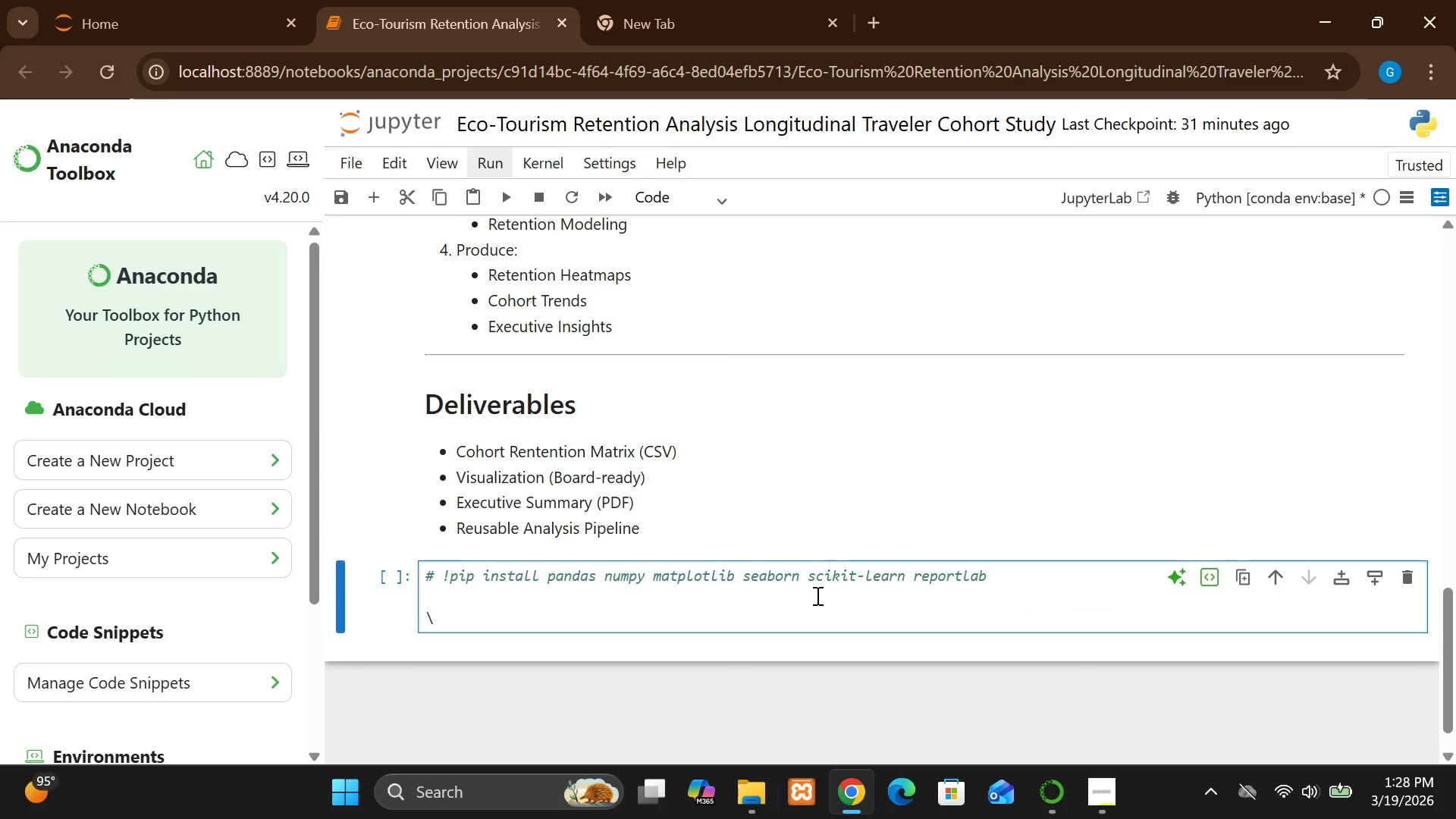 
key(Backslash)
 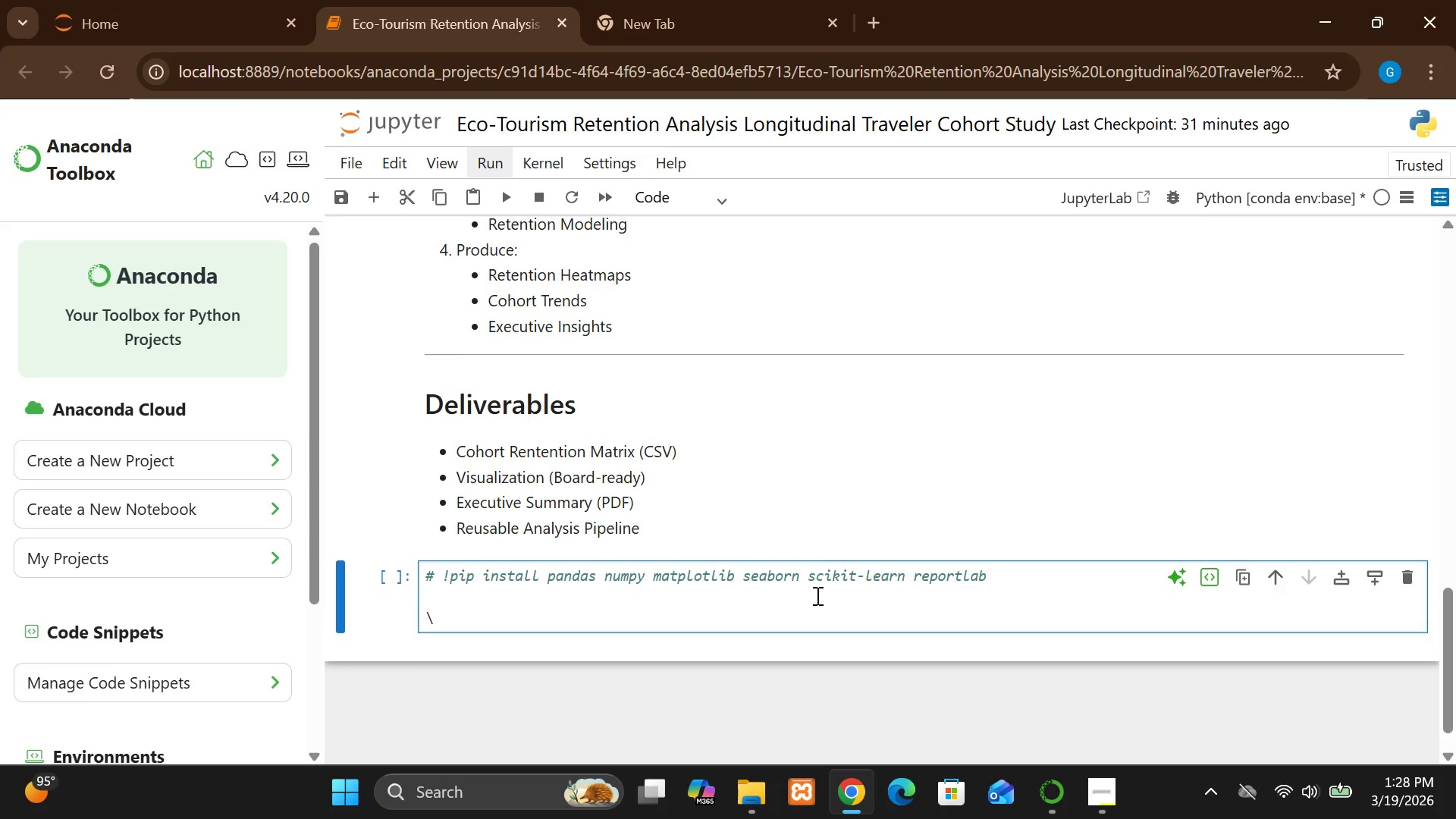 
key(Backspace)
type(import pas)
key(Backspace)
type(ndas as pd)
 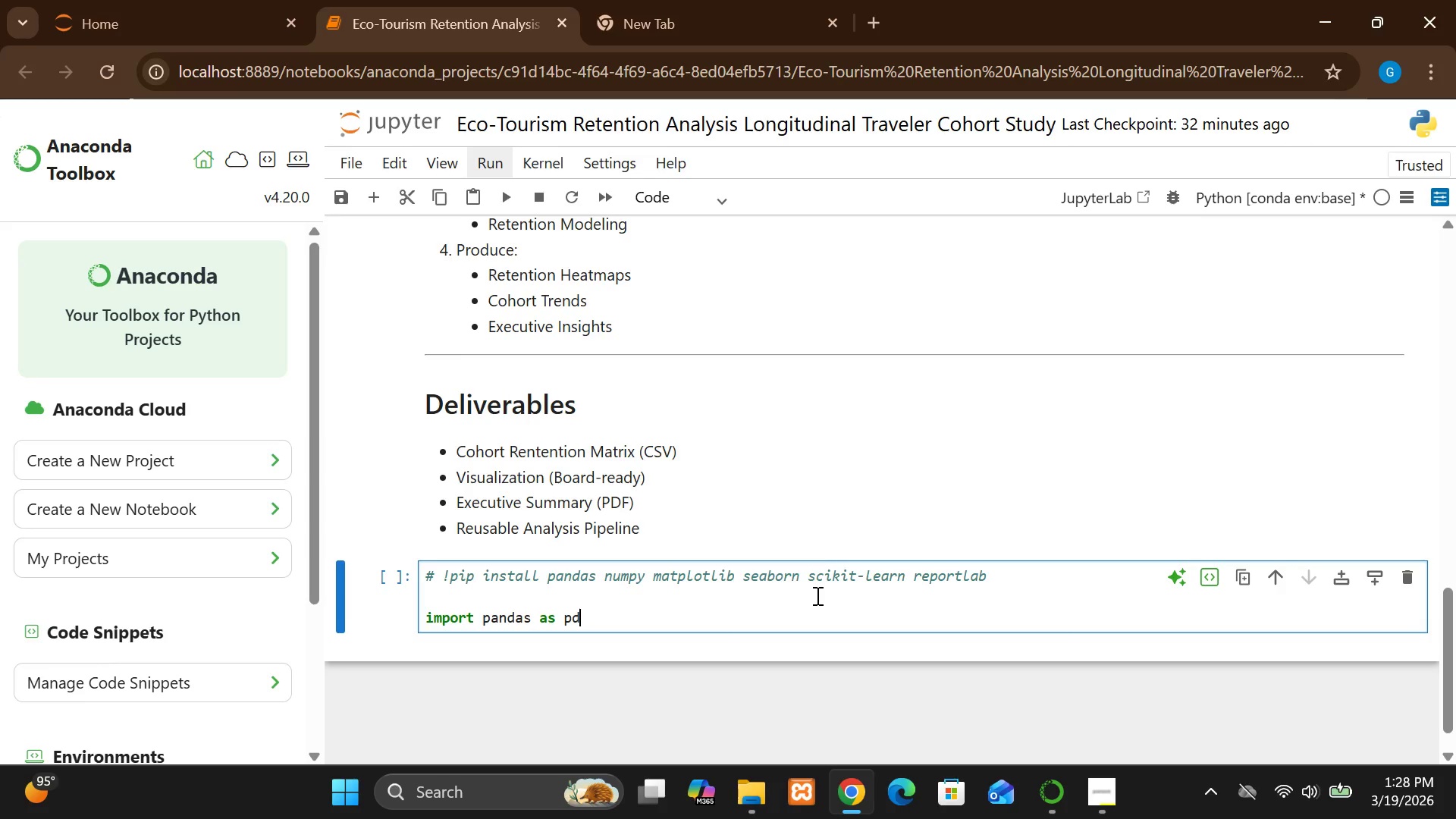 
key(Enter)
 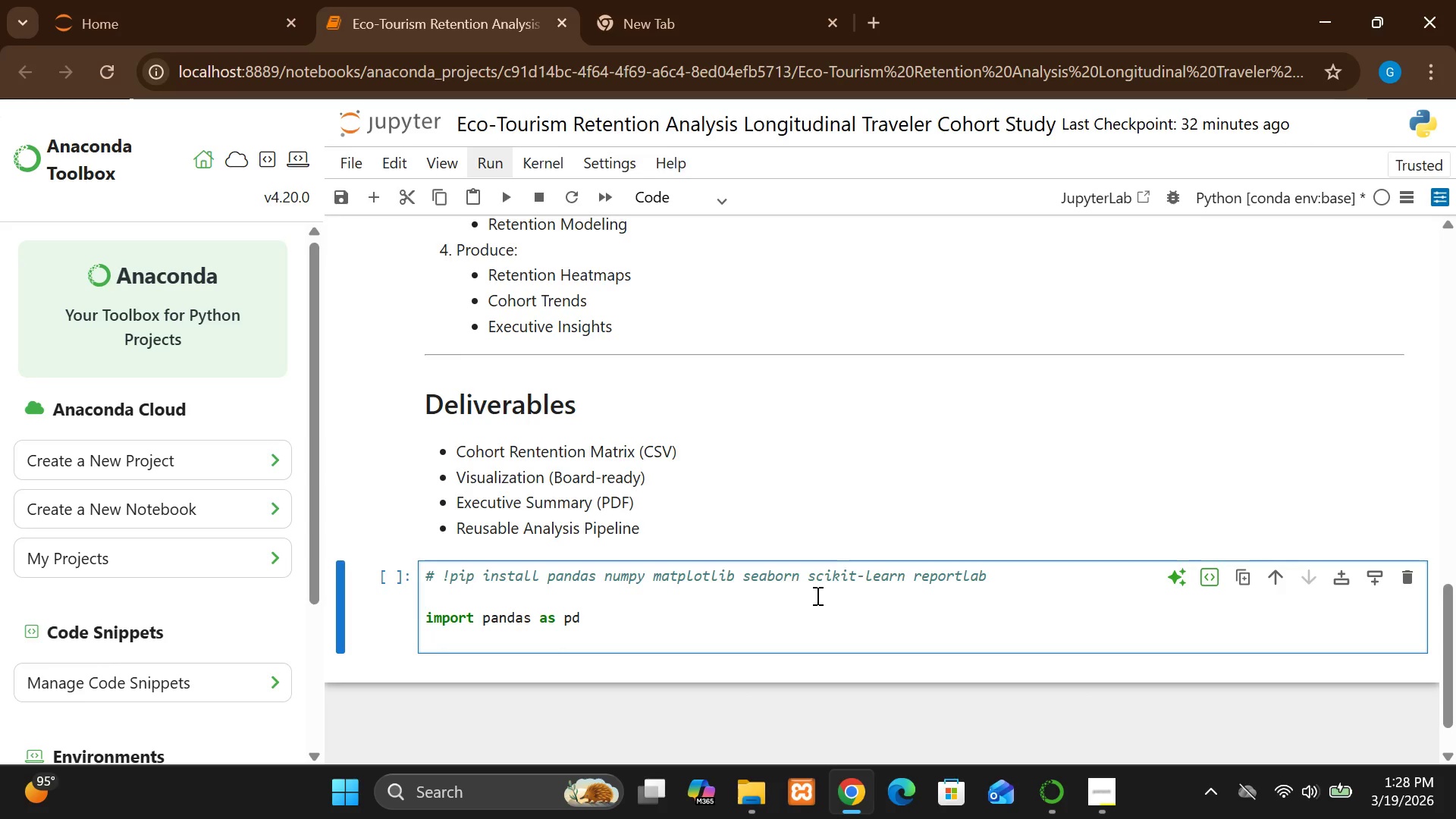 
type(impior)
key(Backspace)
key(Backspace)
type(rtt)
key(Backspace)
type( numpy as np)
 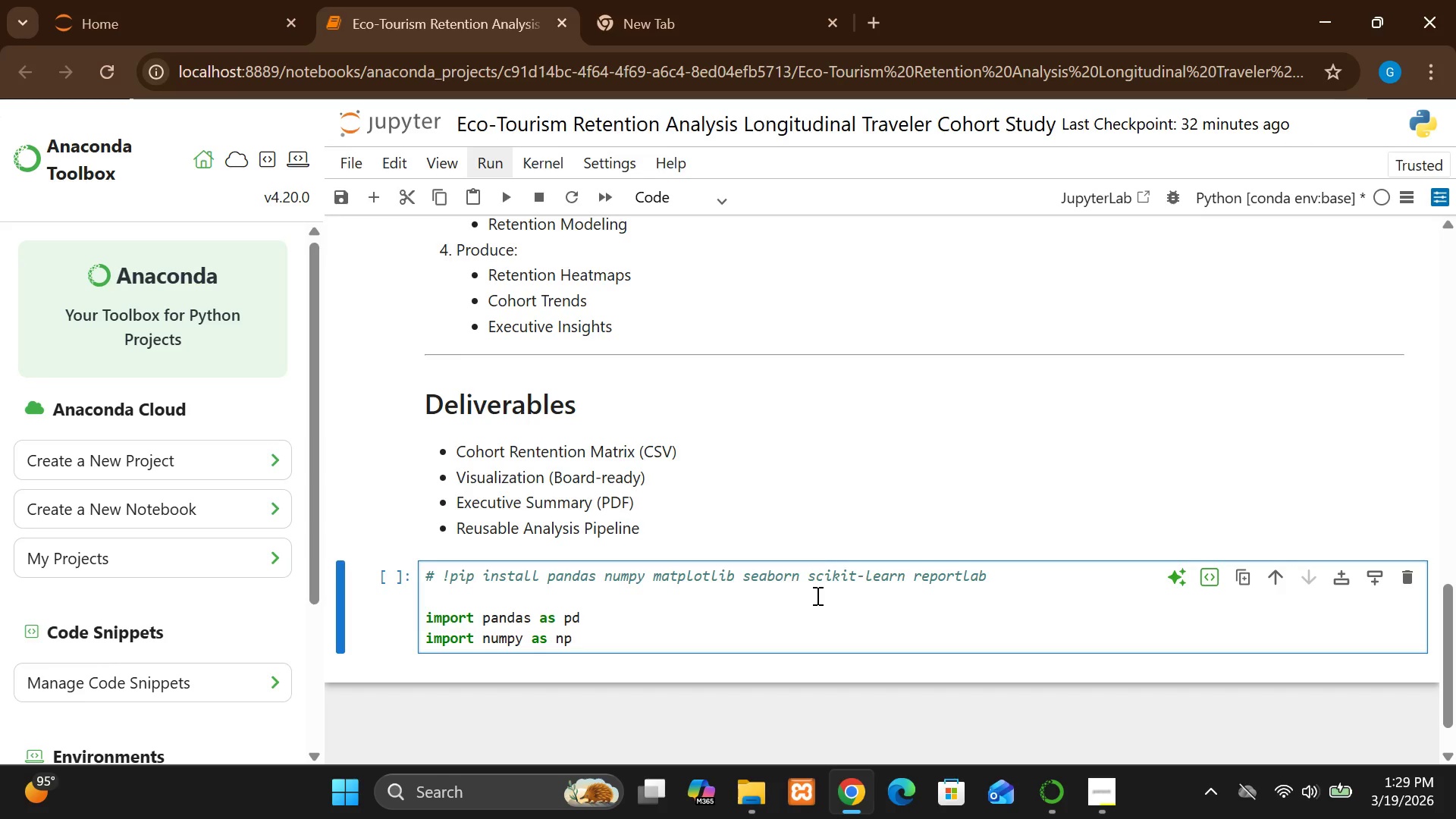 
key(Enter)
 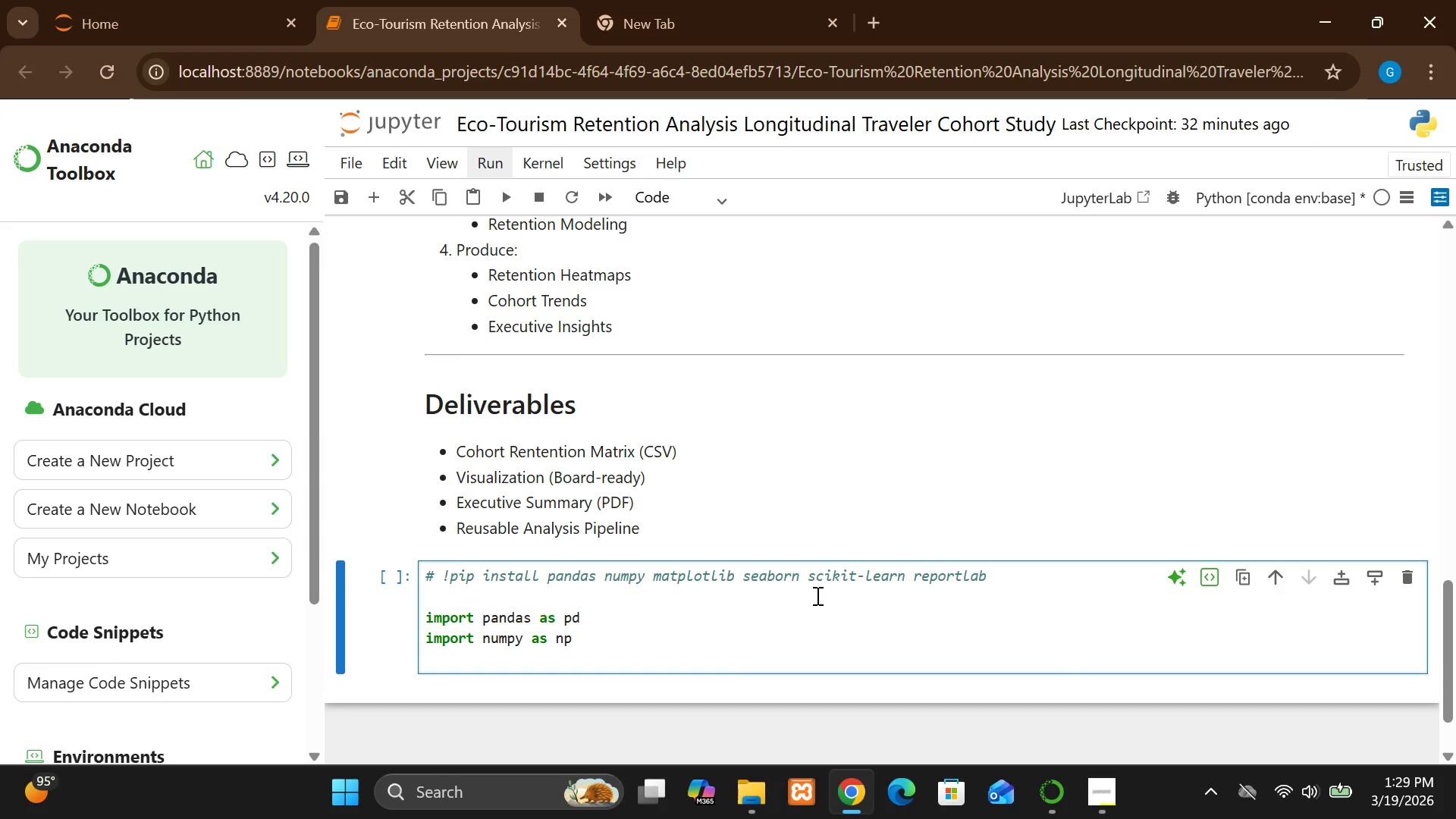 
type(importt )
key(Backspace)
key(Backspace)
 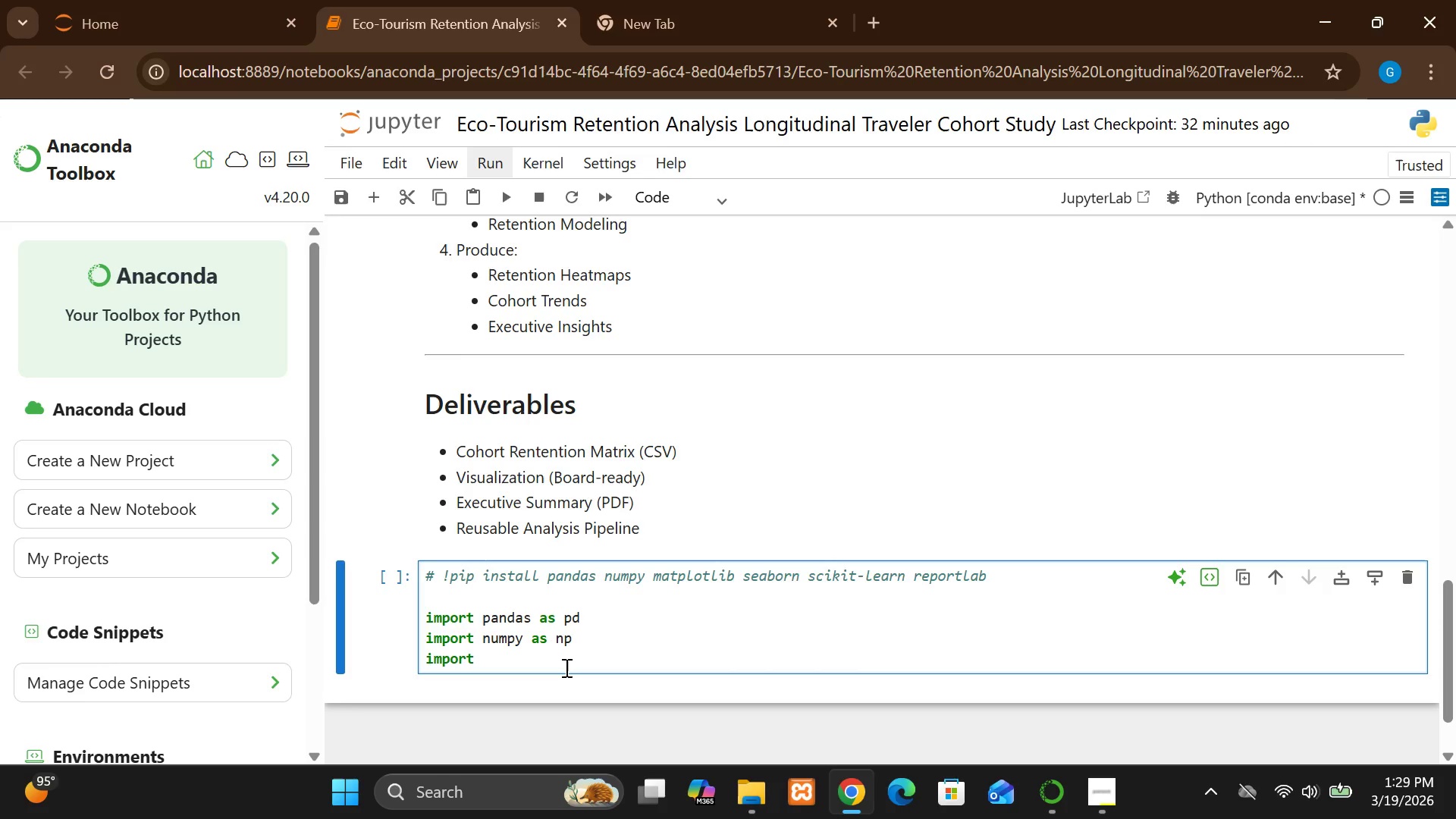 
type( matplotlib.pyplot as plt)
 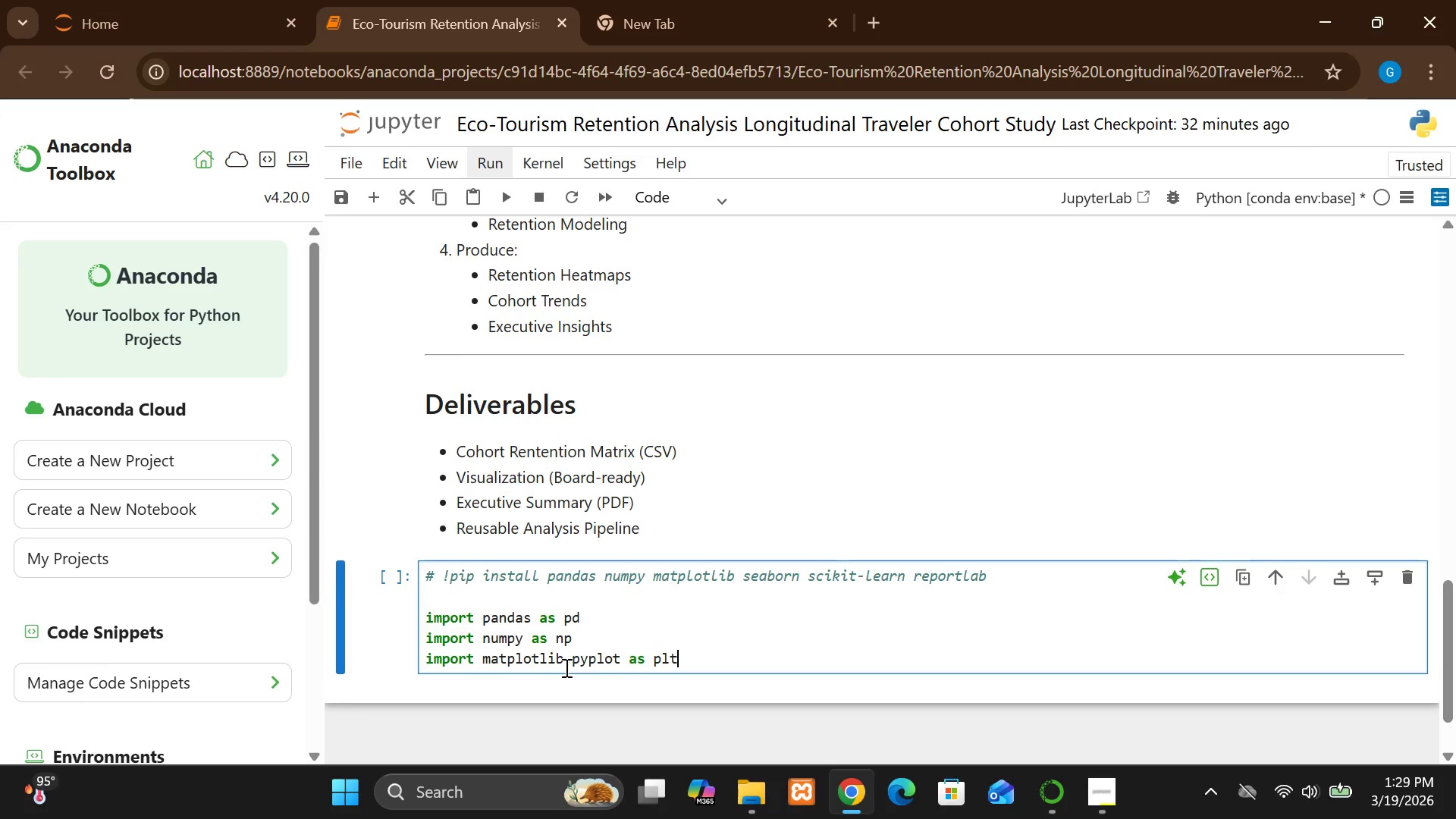 
key(Enter)
 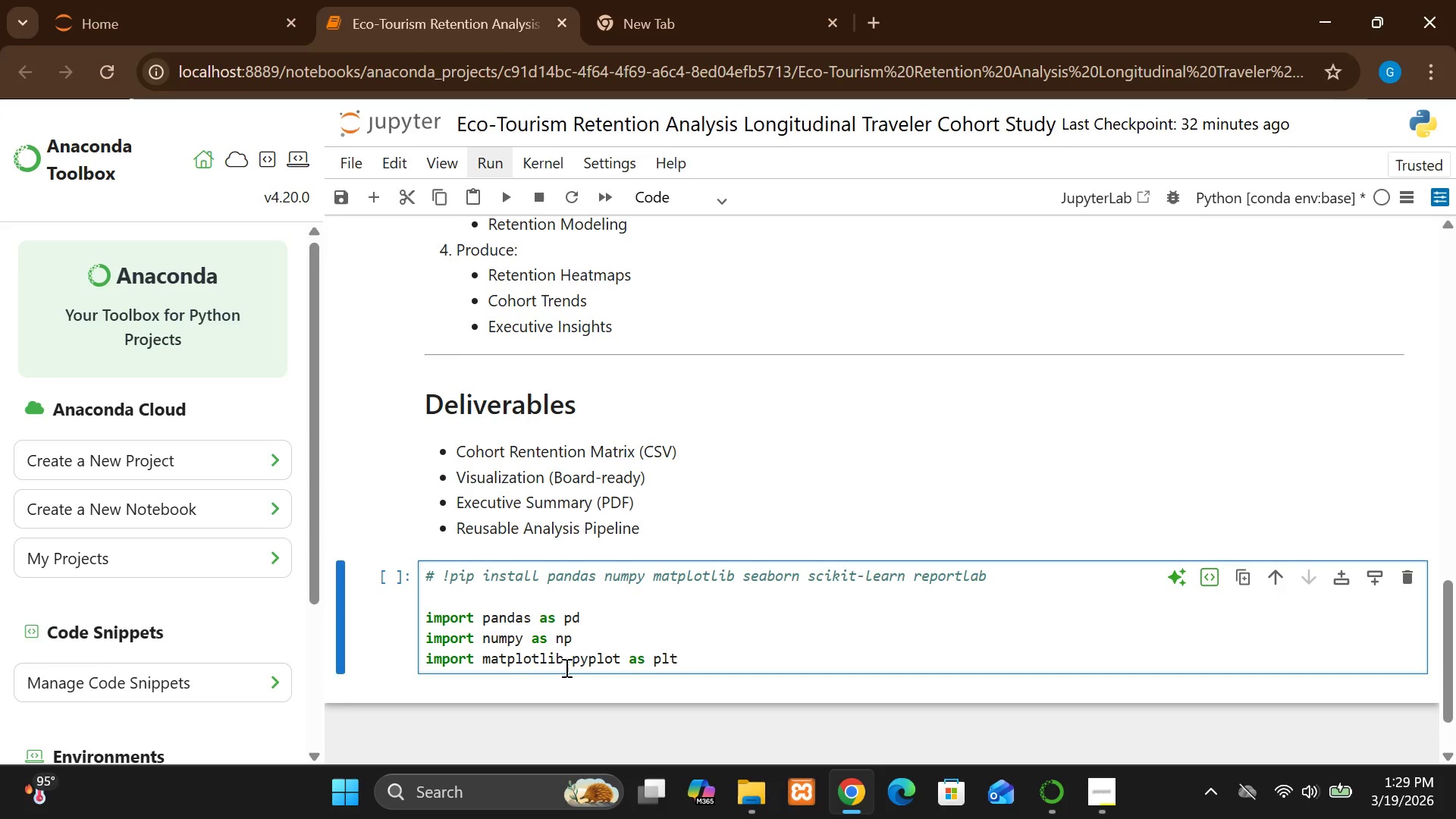 
key(Enter)
 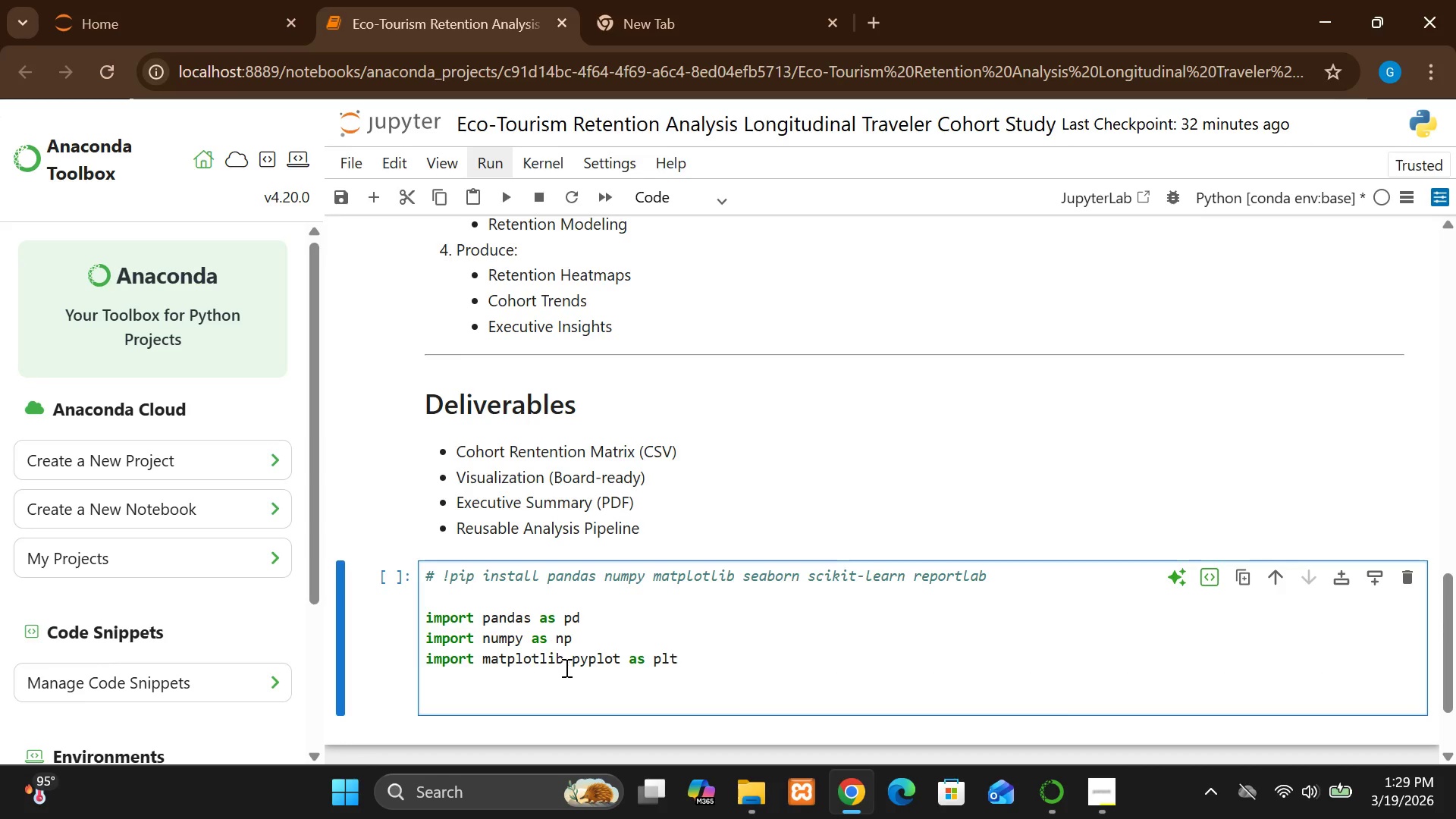 
key(Backspace)
type(import seaborn as sns)
 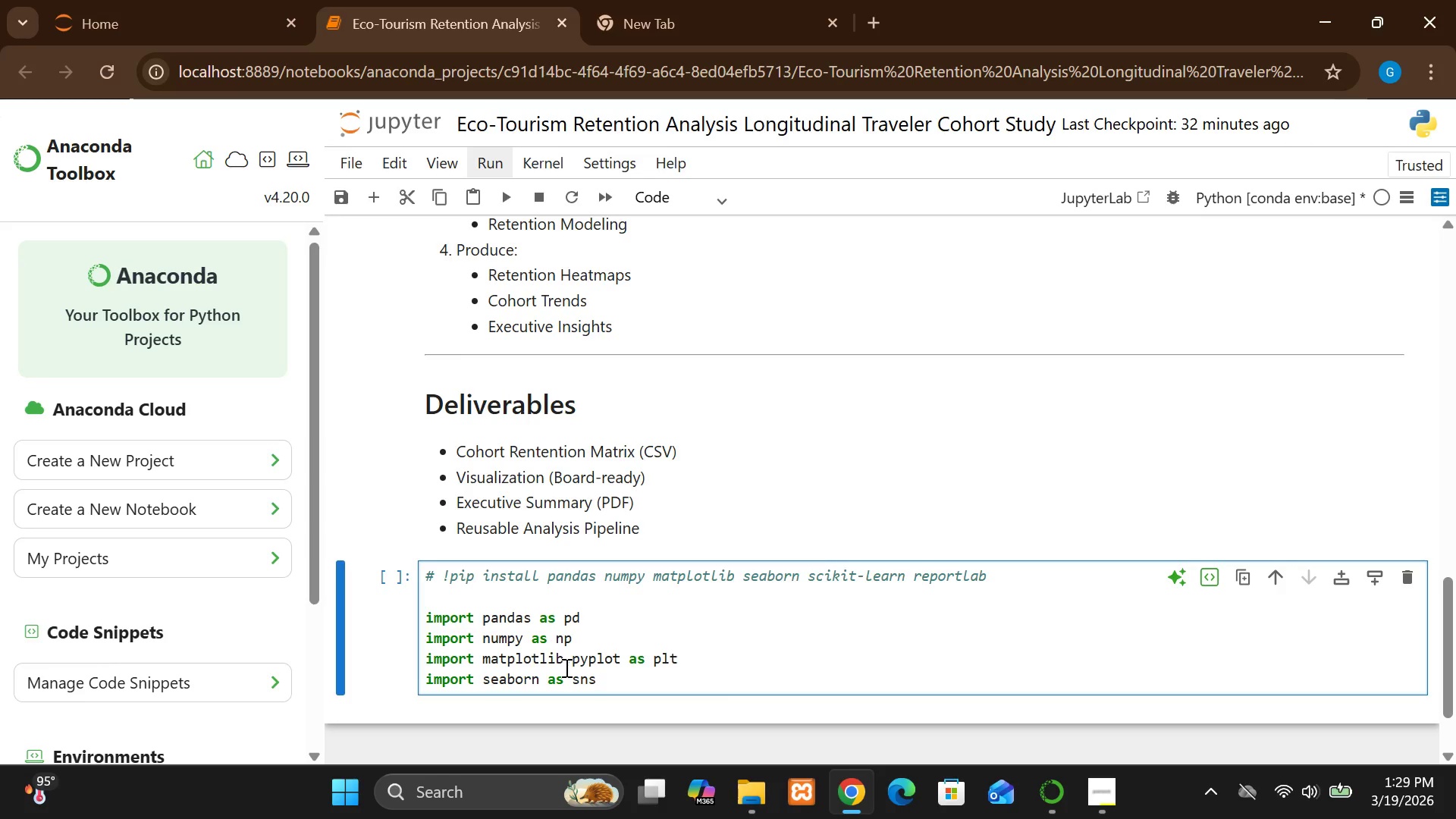 
key(Enter)
 